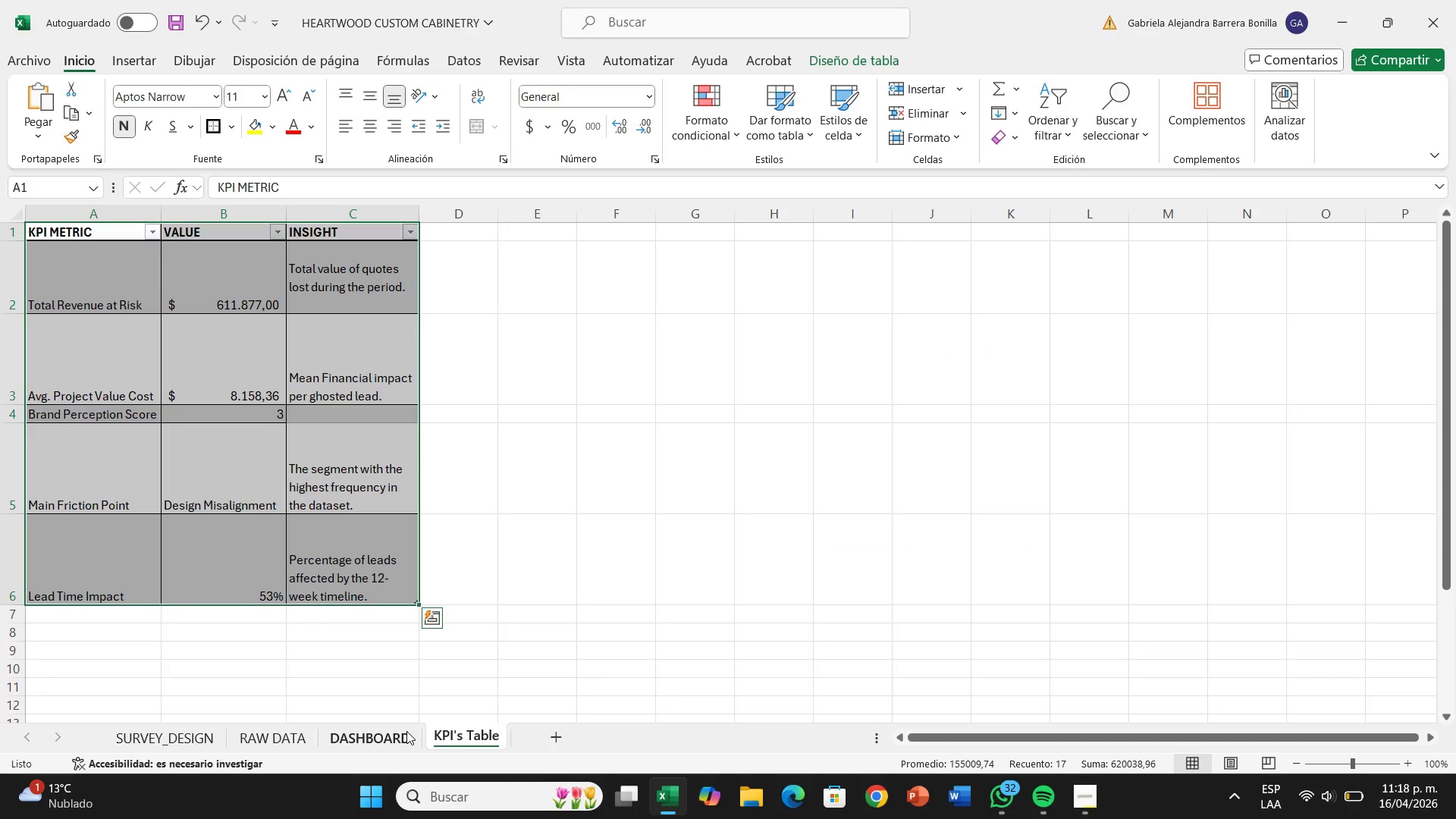 
wait(5.03)
 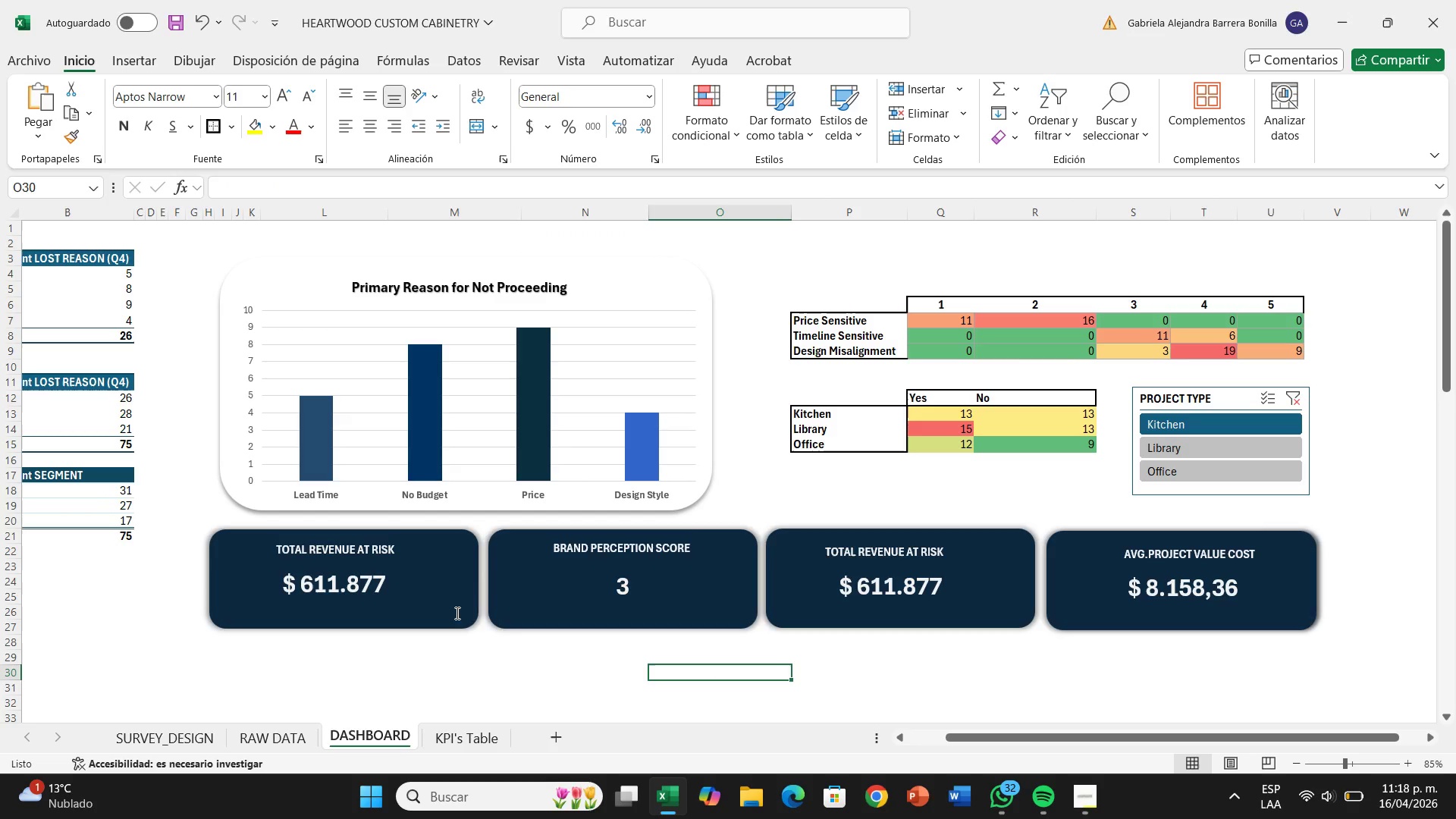 
left_click([406, 731])
 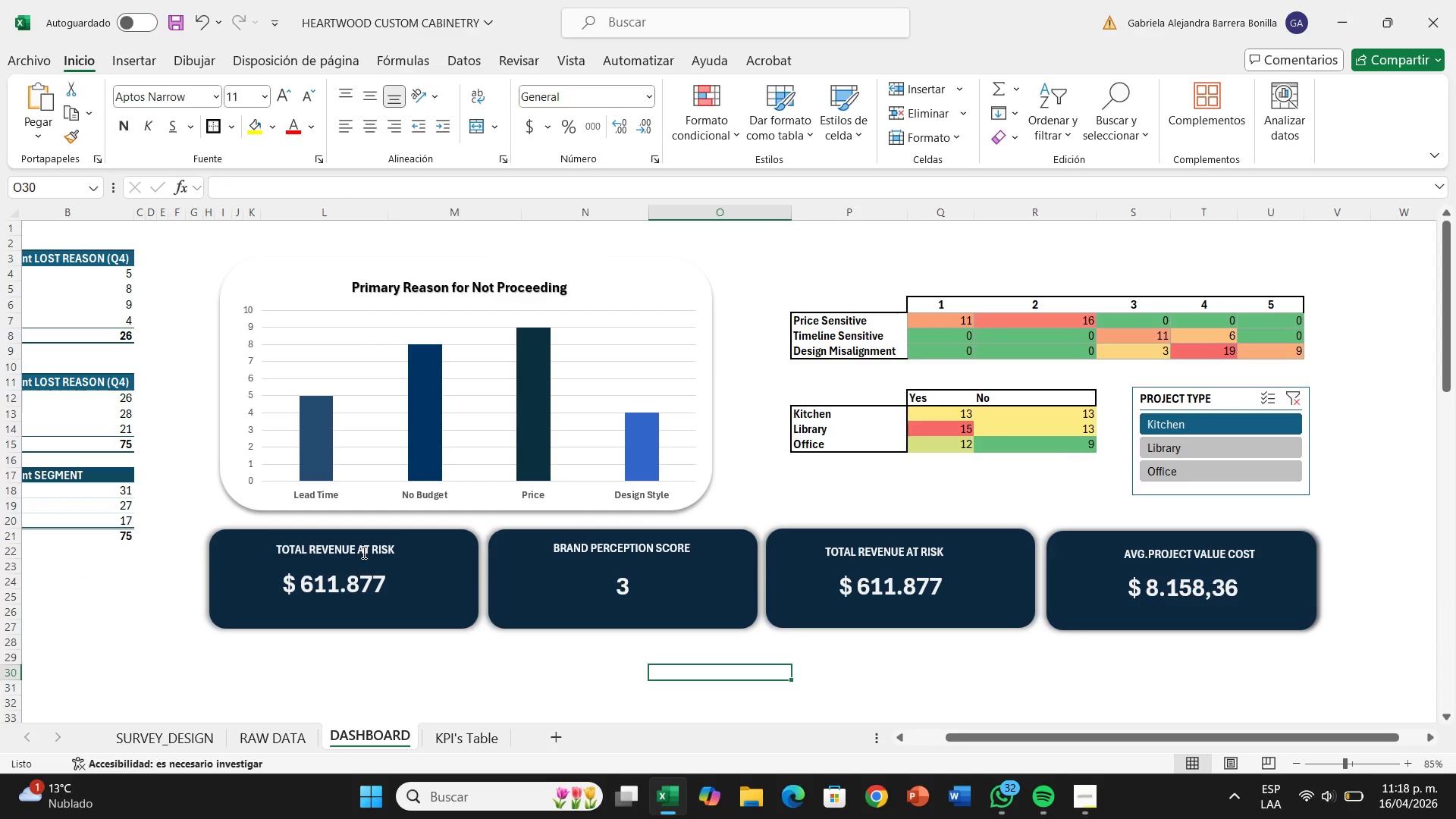 
left_click([362, 552])
 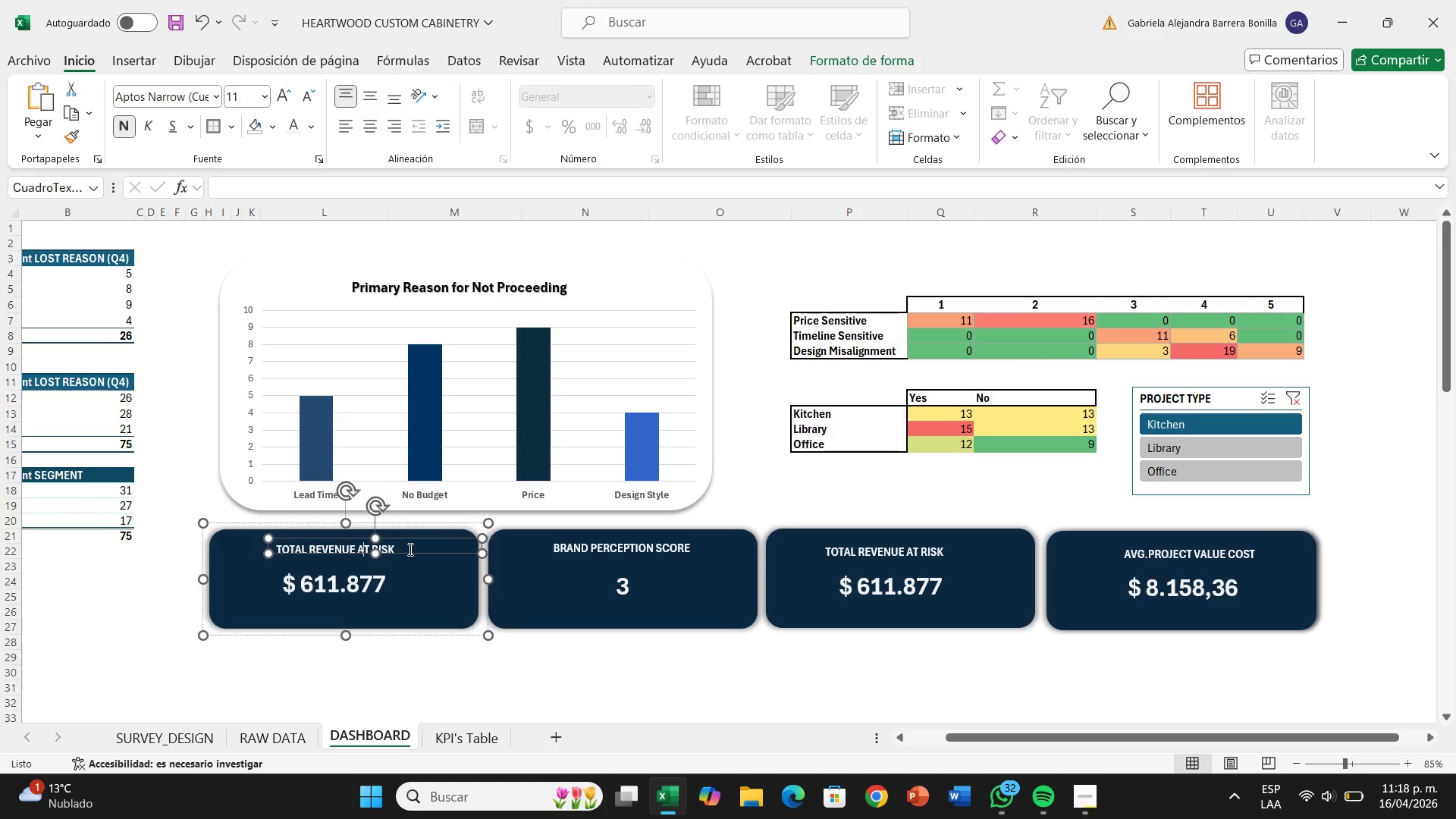 
left_click([409, 549])
 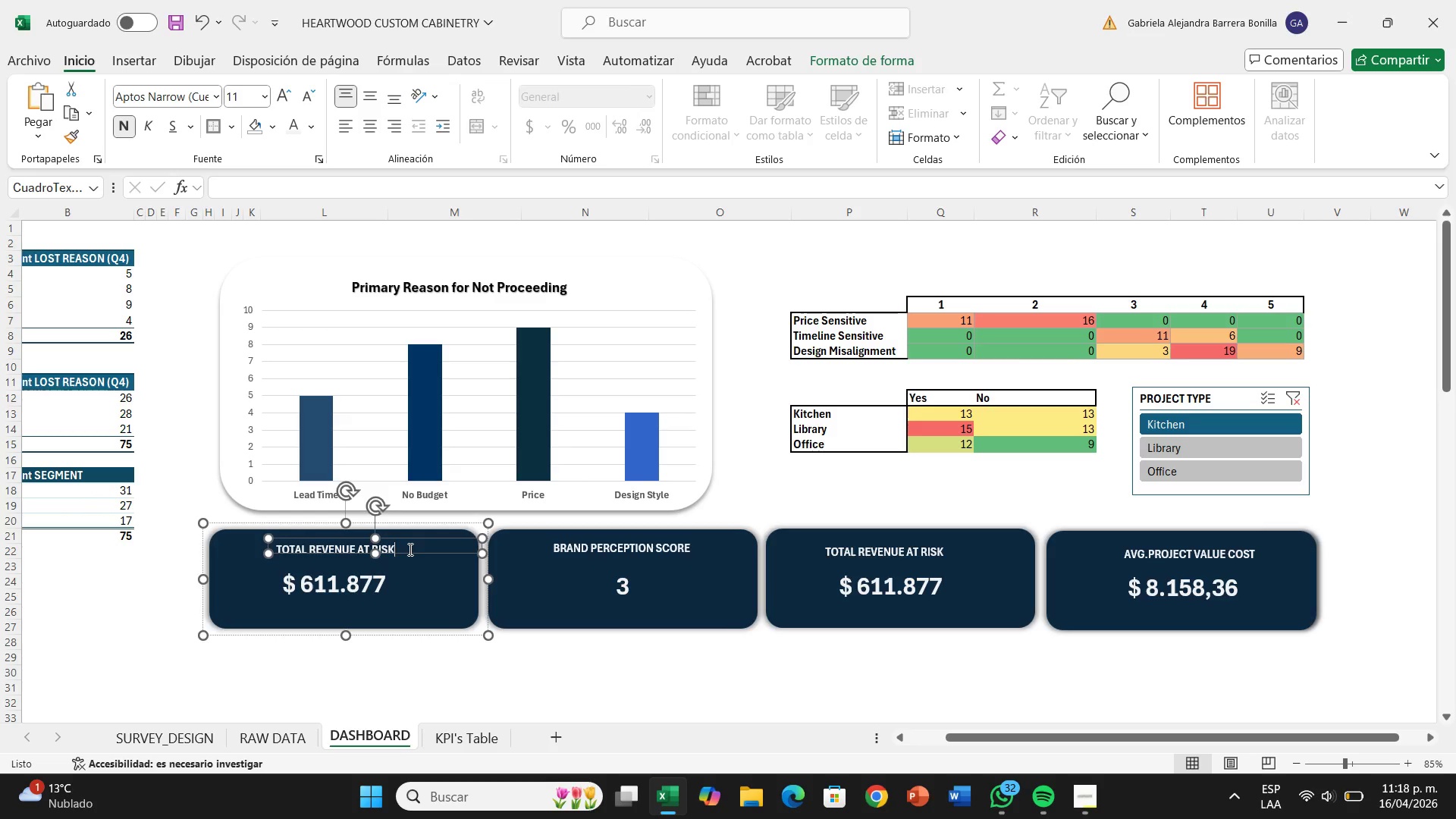 
hold_key(key=Backspace, duration=1.27)
 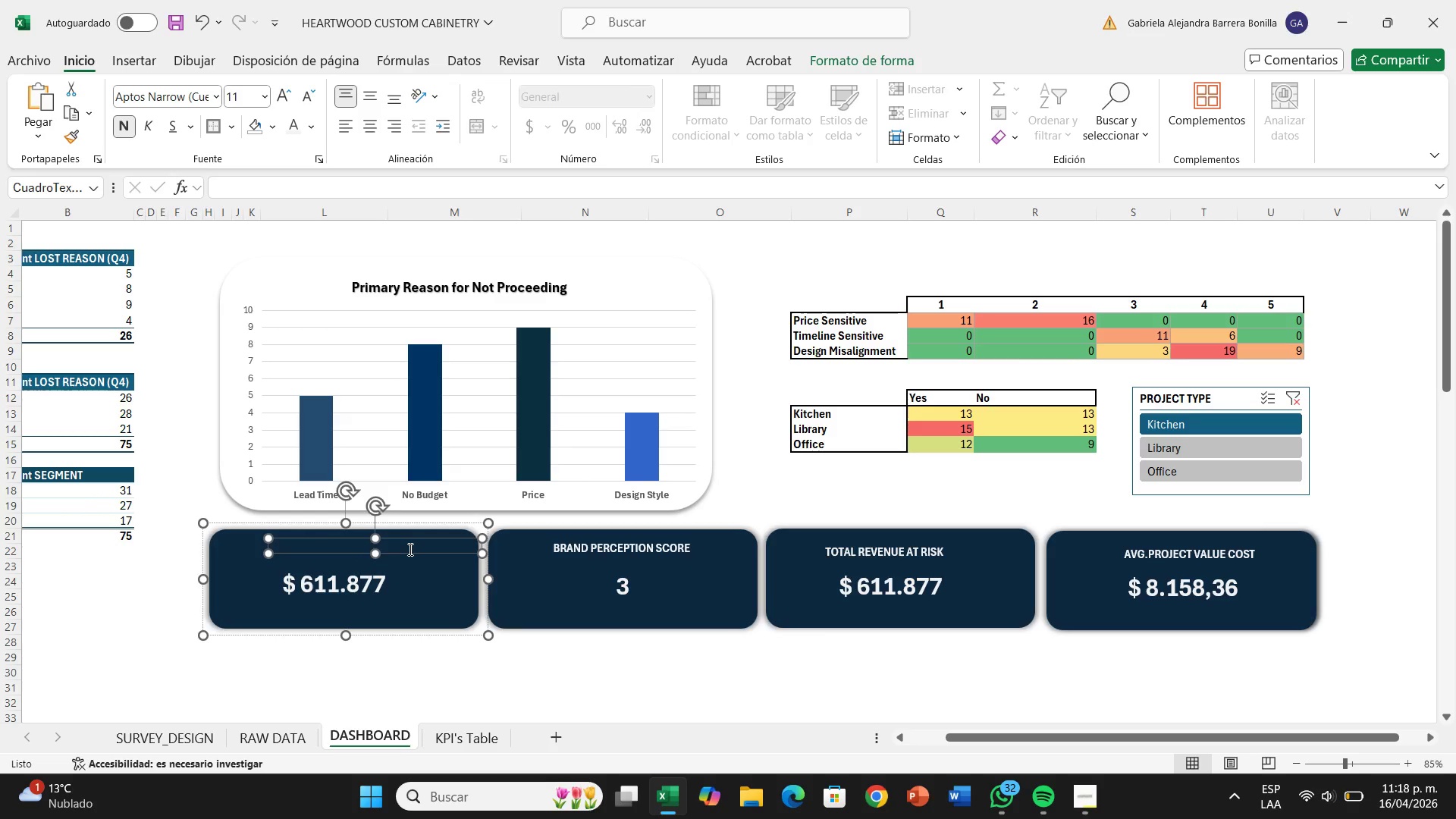 
type(MAIN FRICTION POINT)
 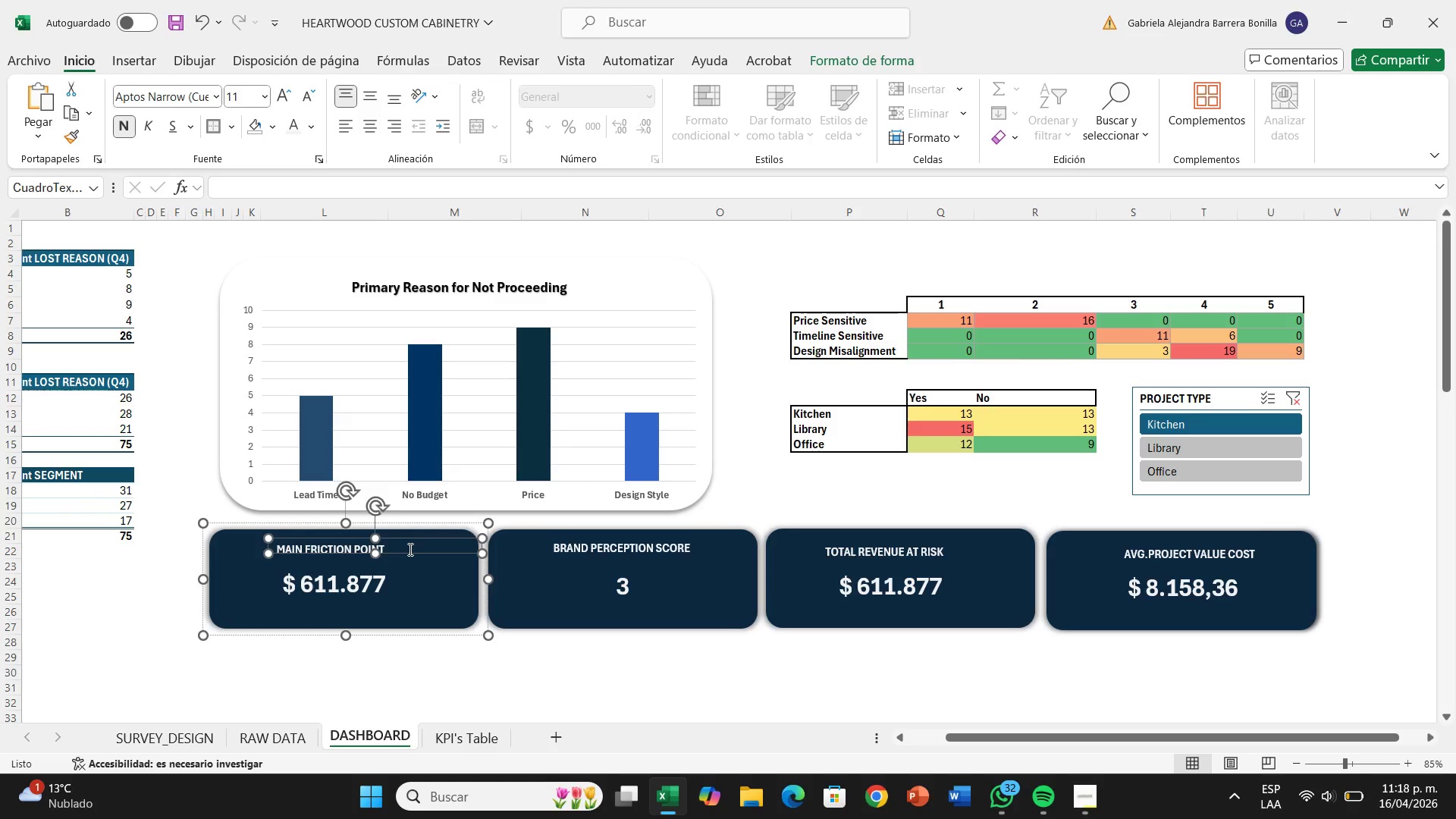 
key(Enter)
 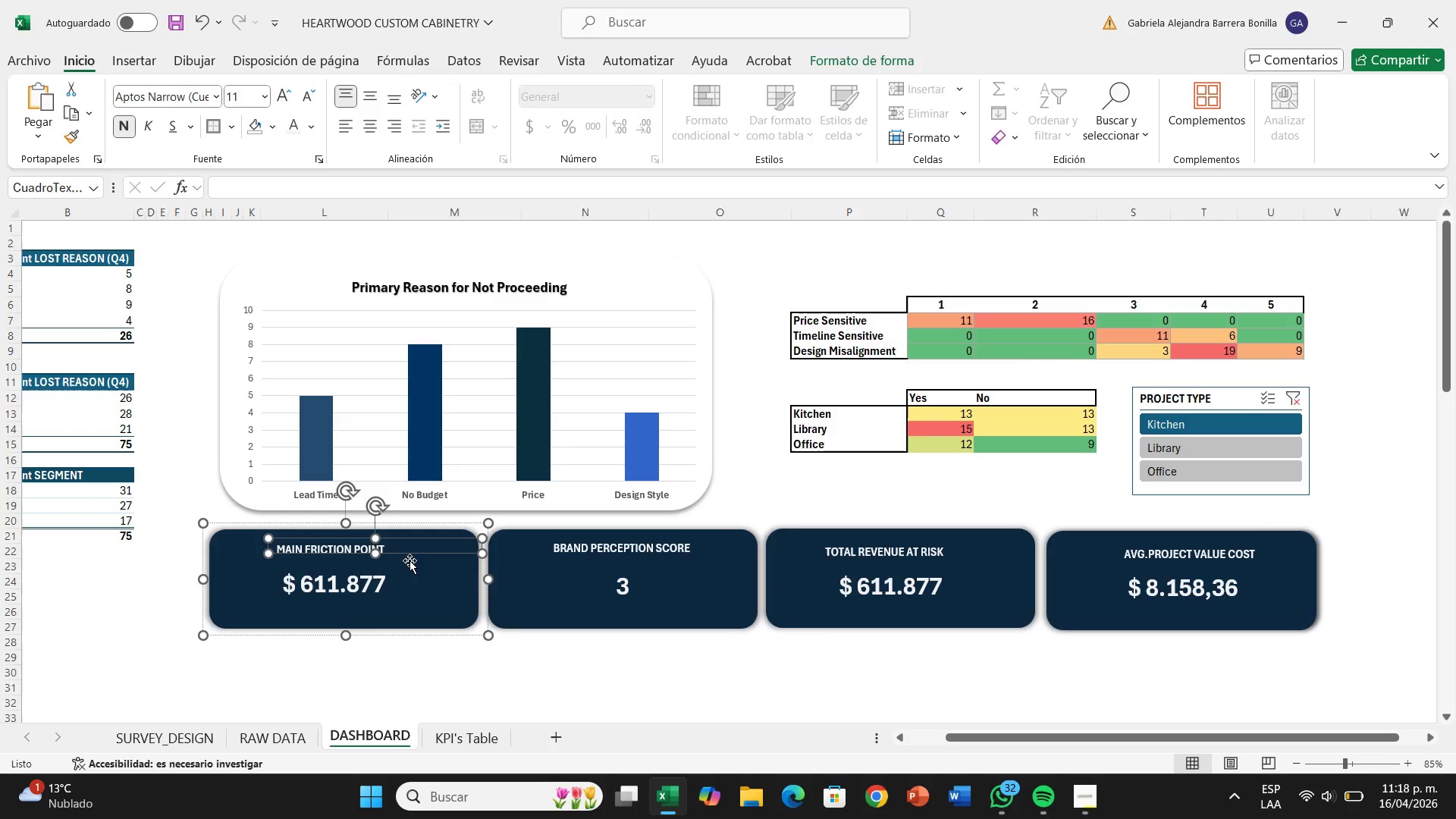 
left_click([401, 592])
 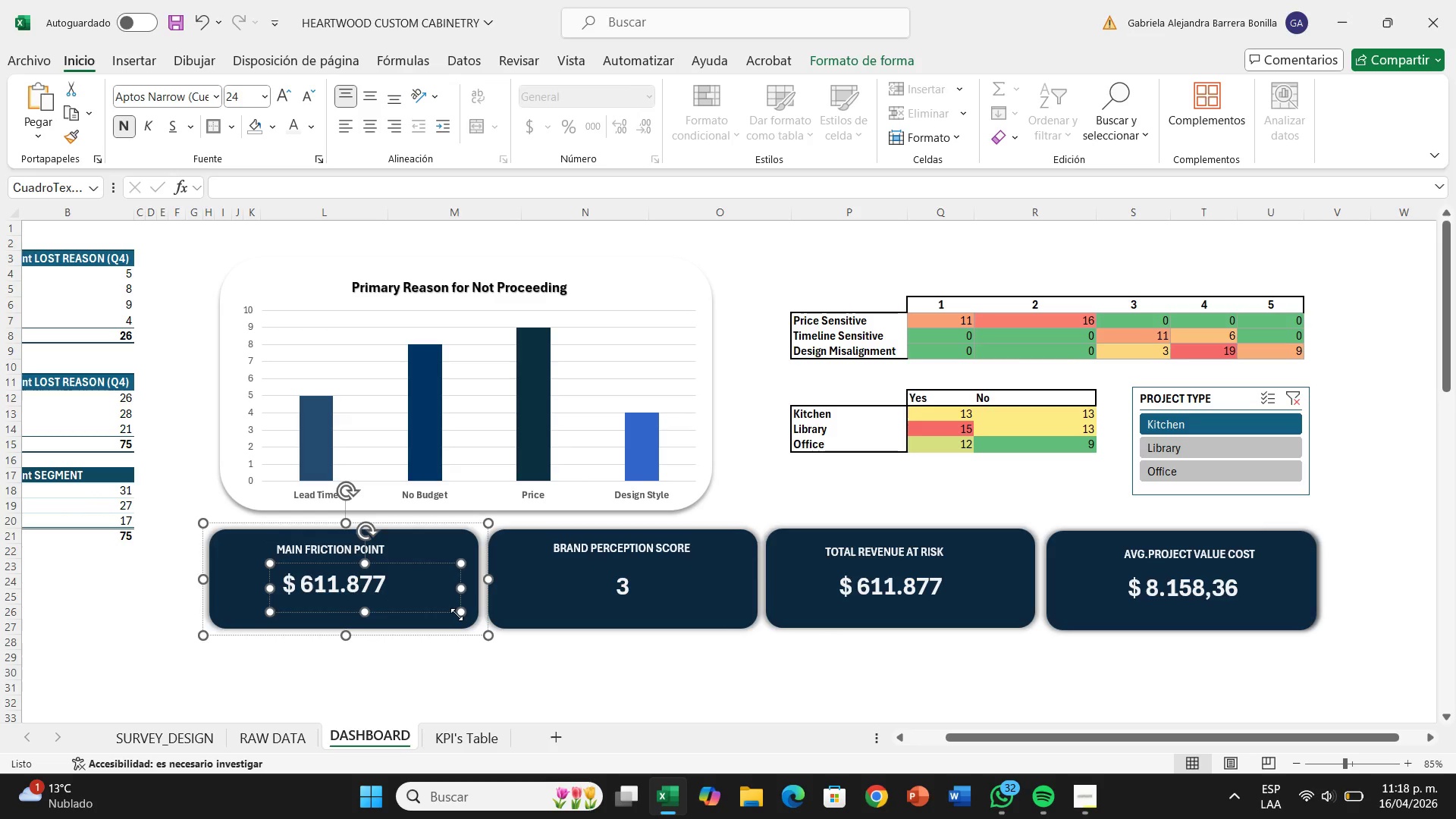 
left_click([458, 614])
 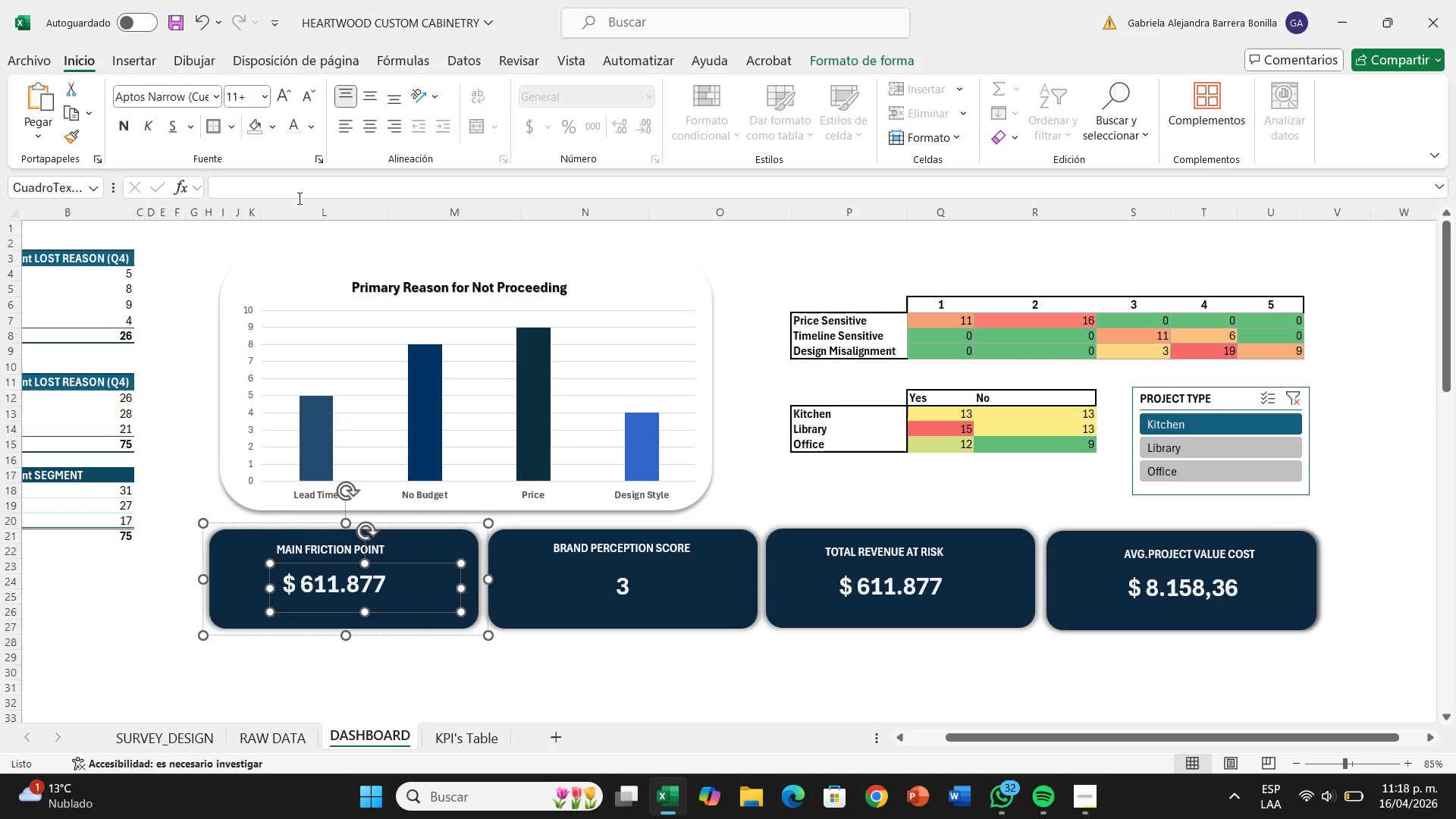 
left_click([300, 193])
 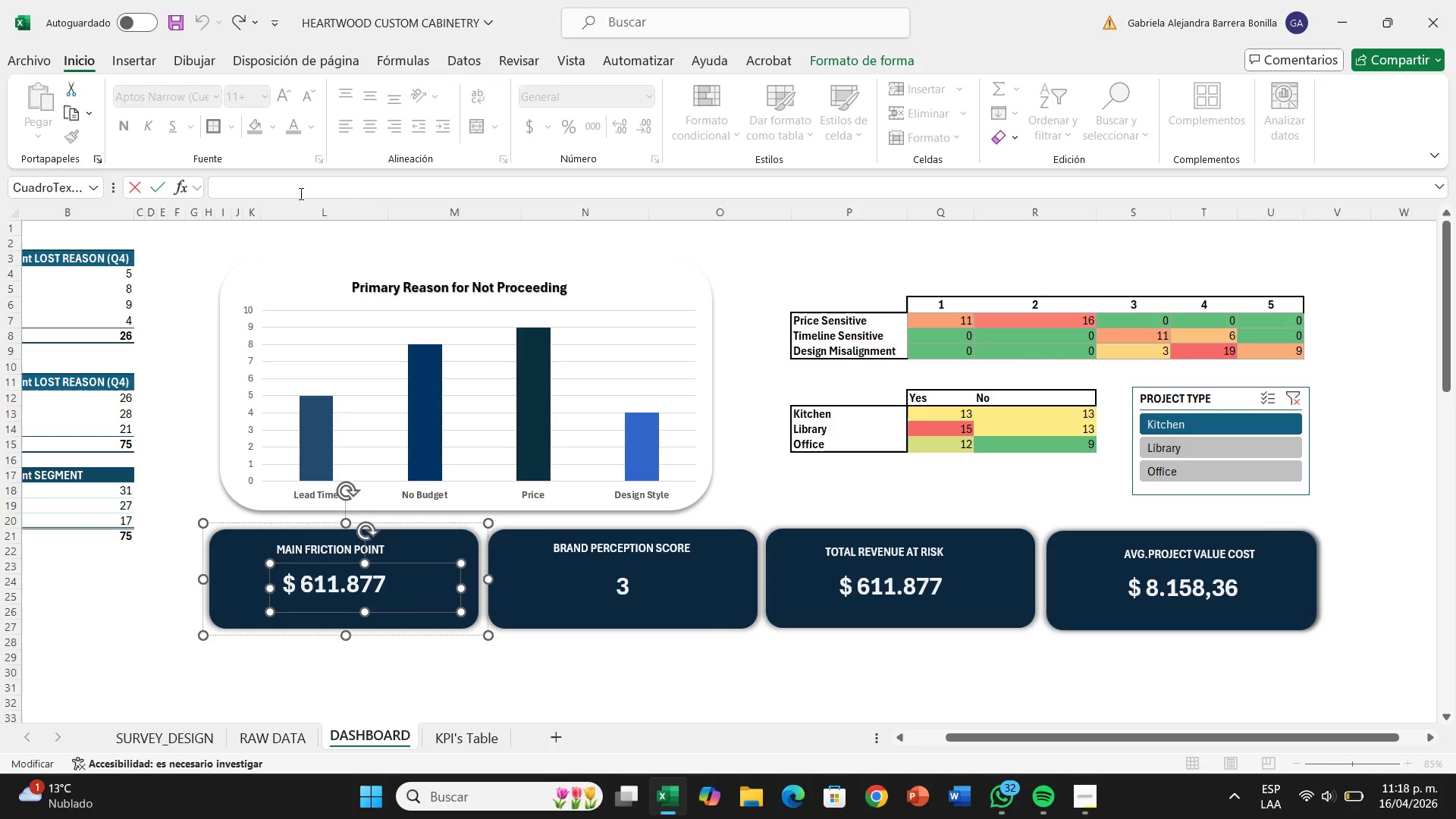 
key(Shift+0)
 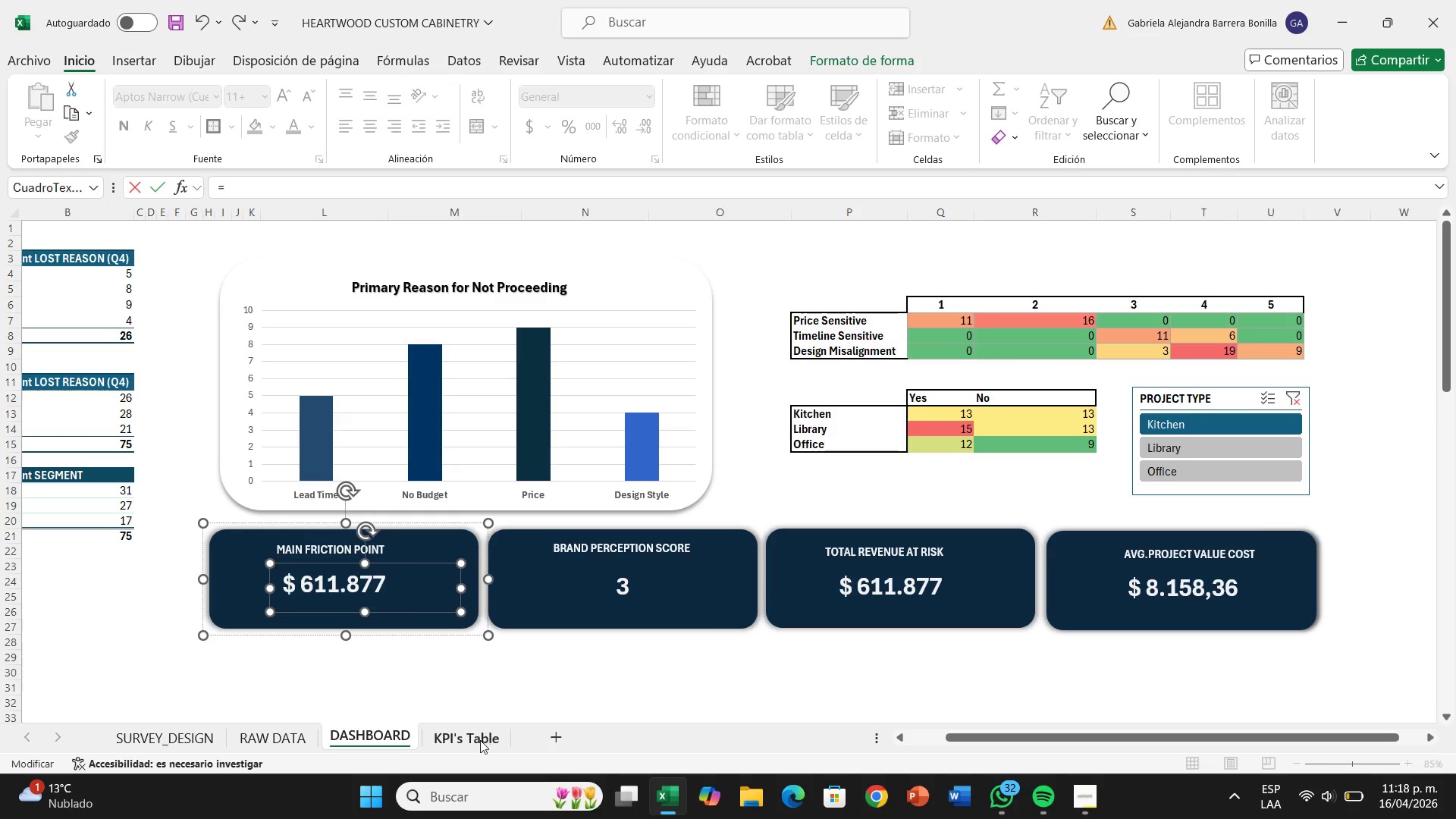 
left_click([479, 744])
 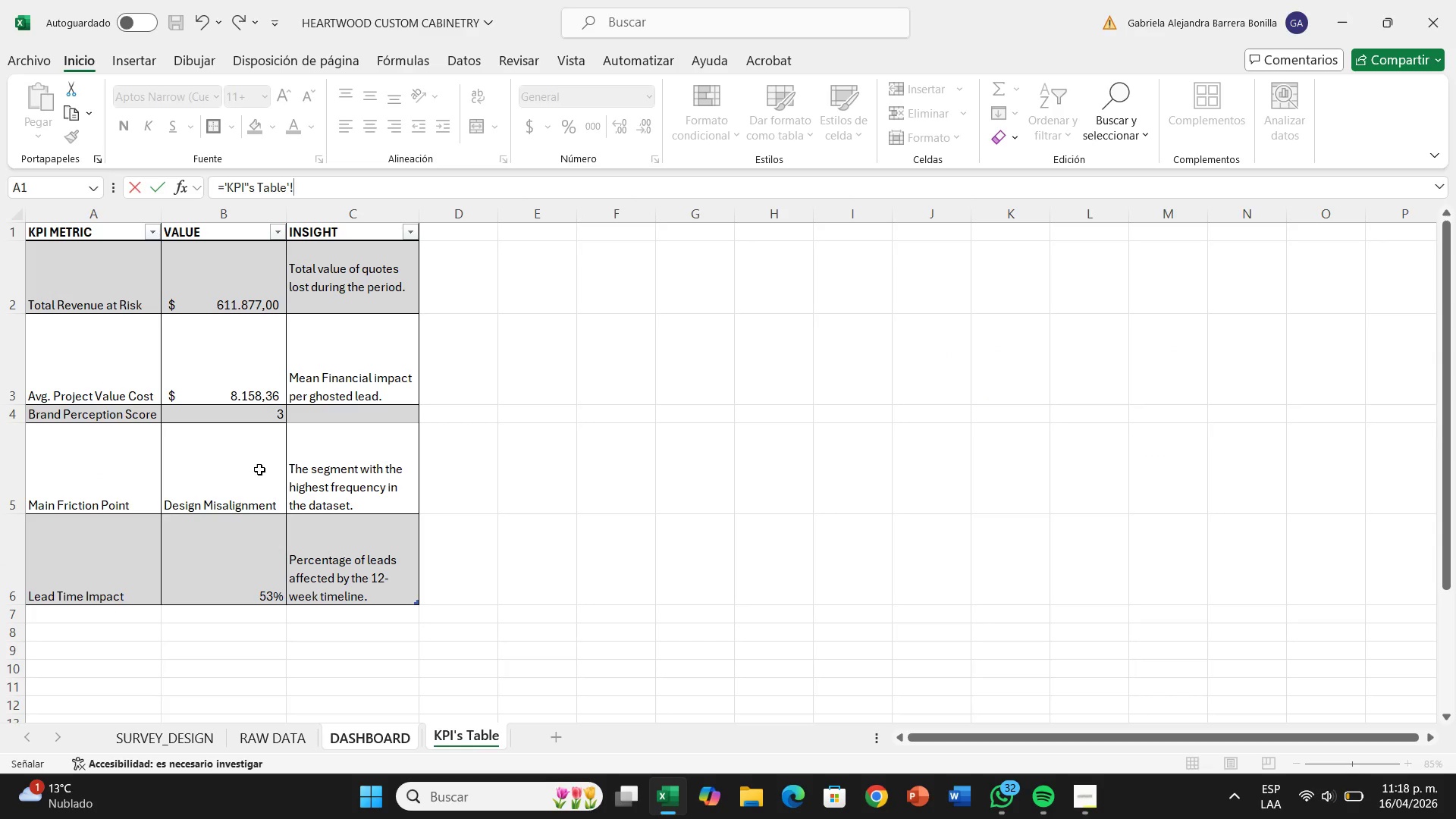 
left_click([251, 466])
 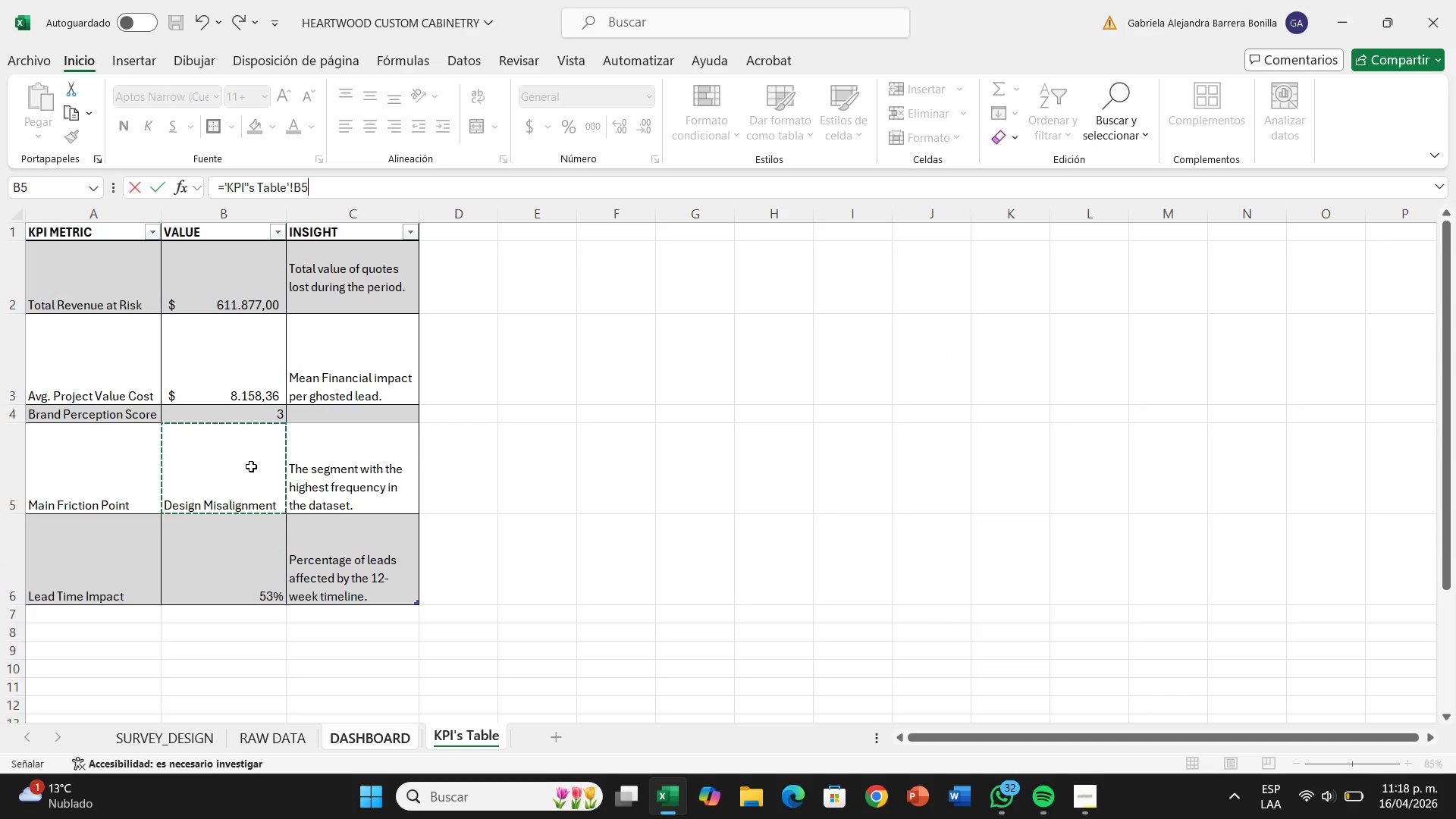 
key(Enter)
 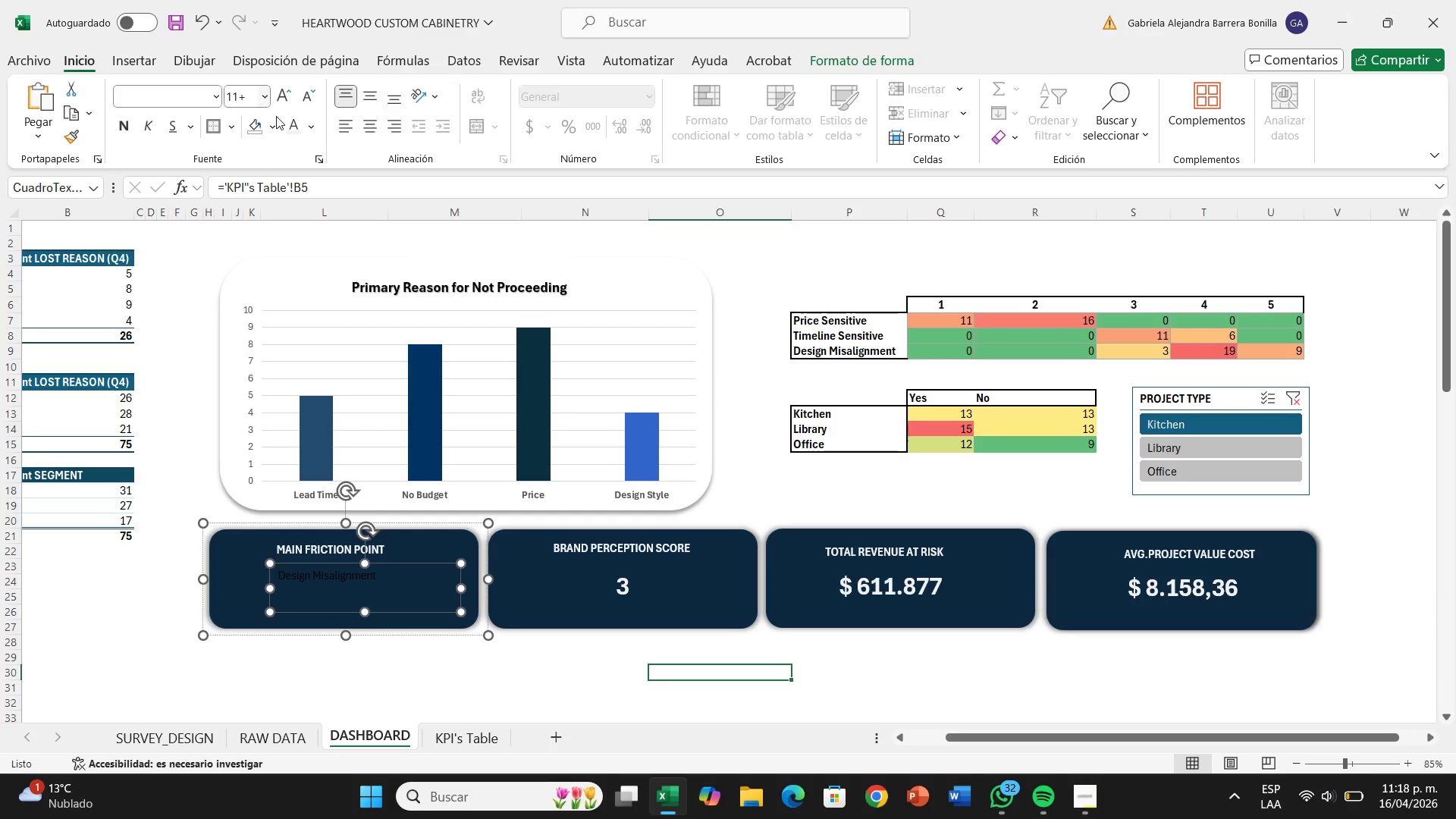 
left_click([284, 127])
 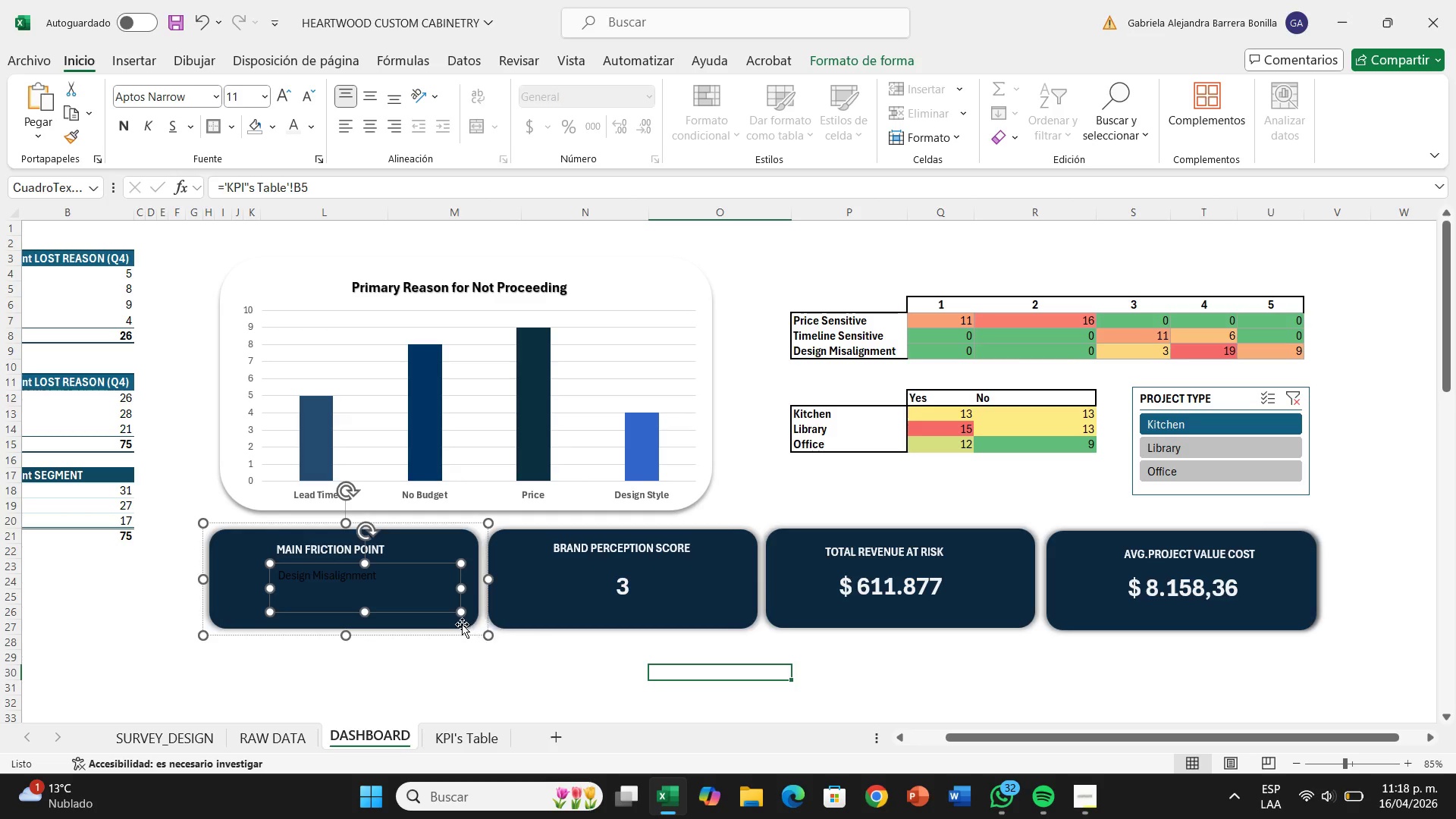 
left_click([454, 613])
 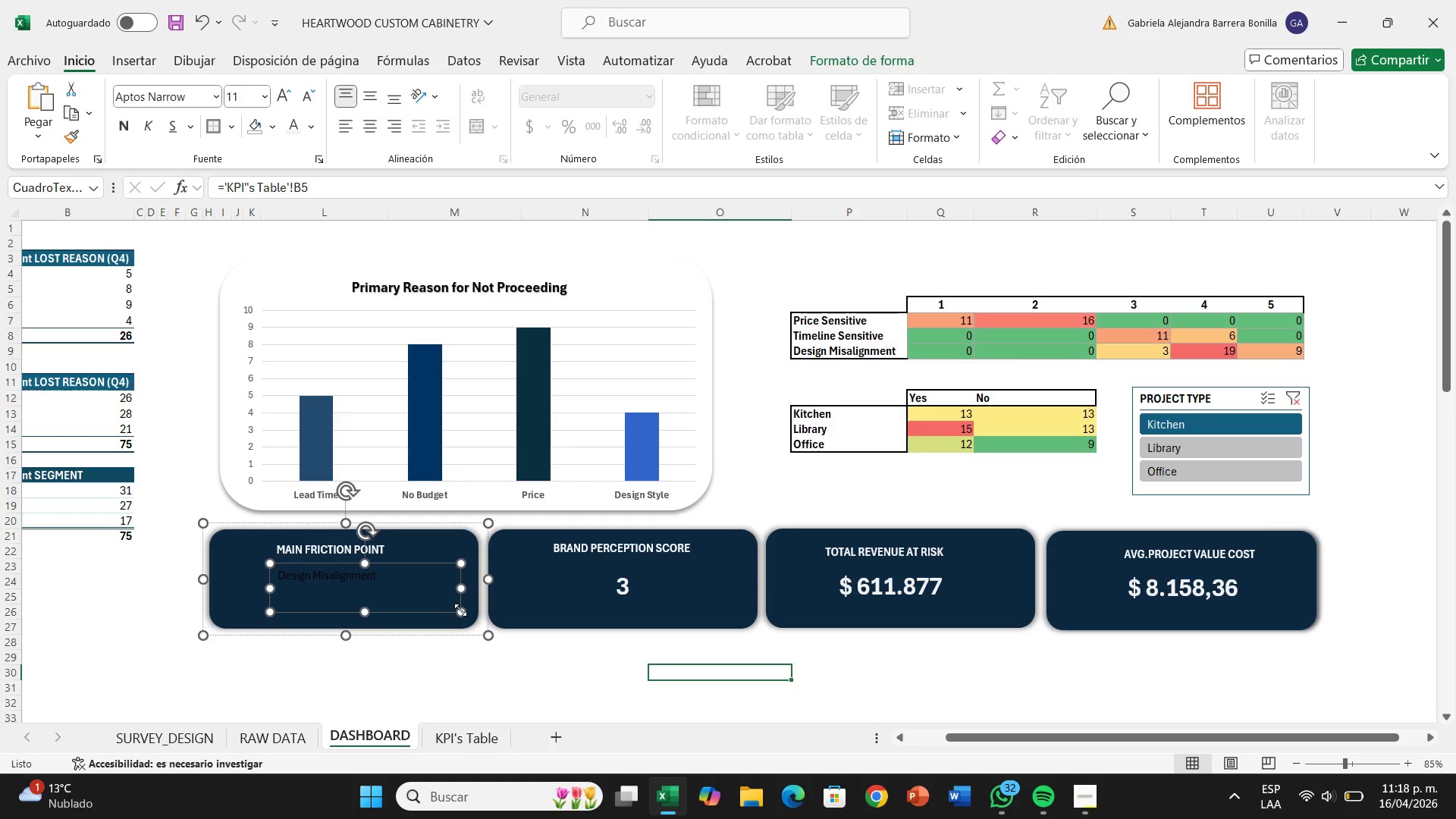 
left_click([460, 610])
 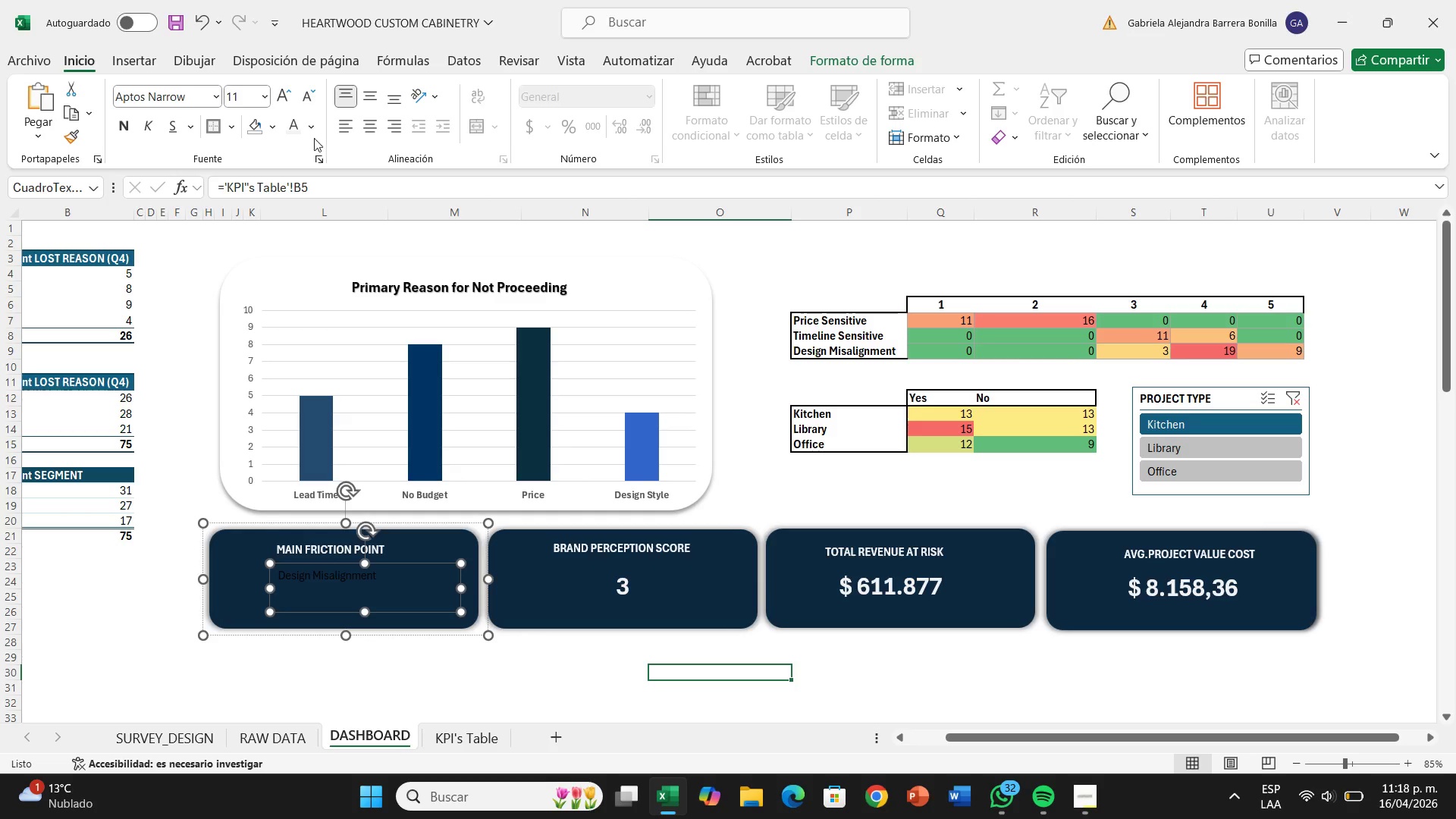 
left_click([300, 128])
 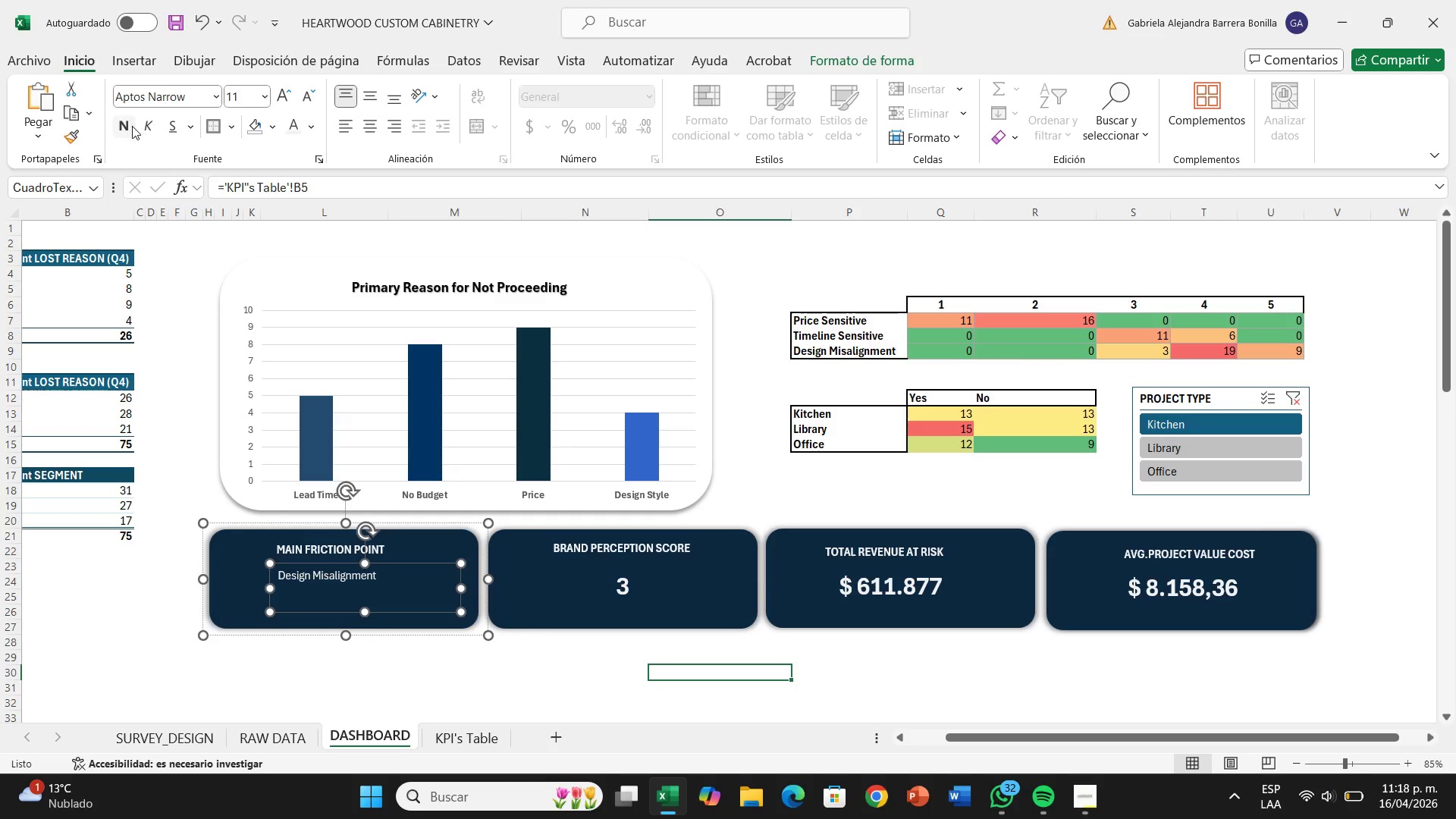 
left_click([132, 126])
 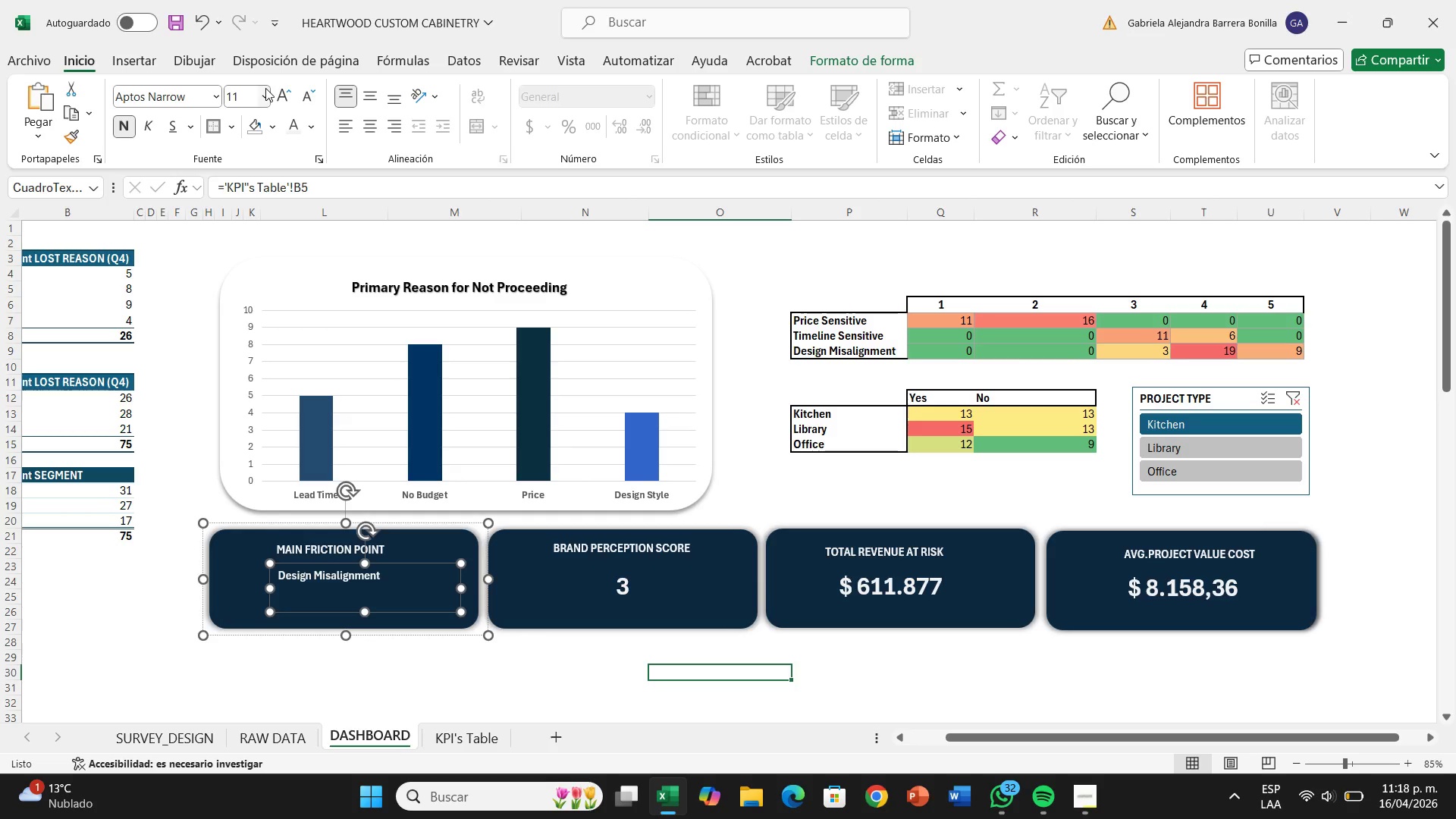 
left_click([266, 89])
 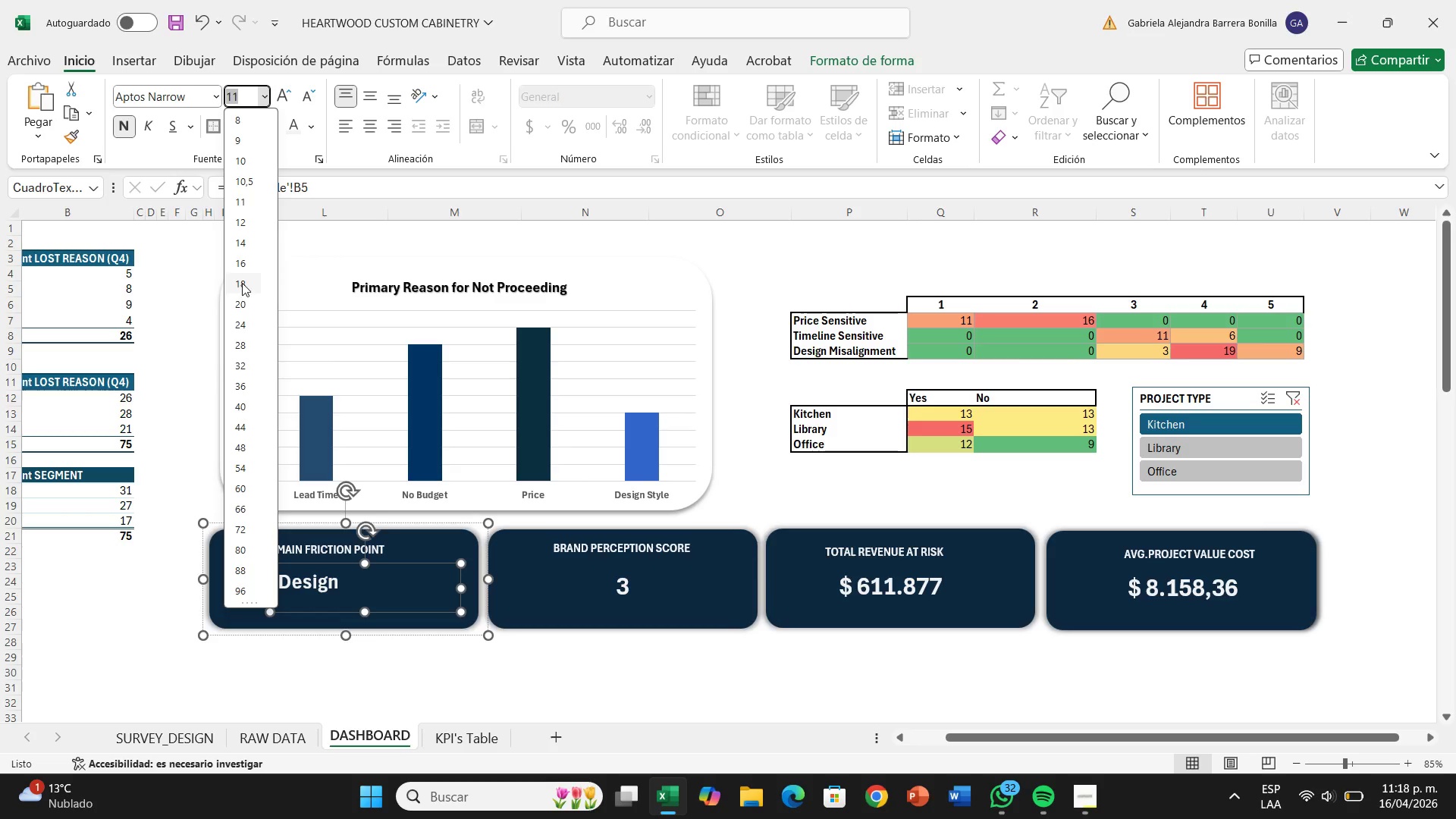 
wait(6.88)
 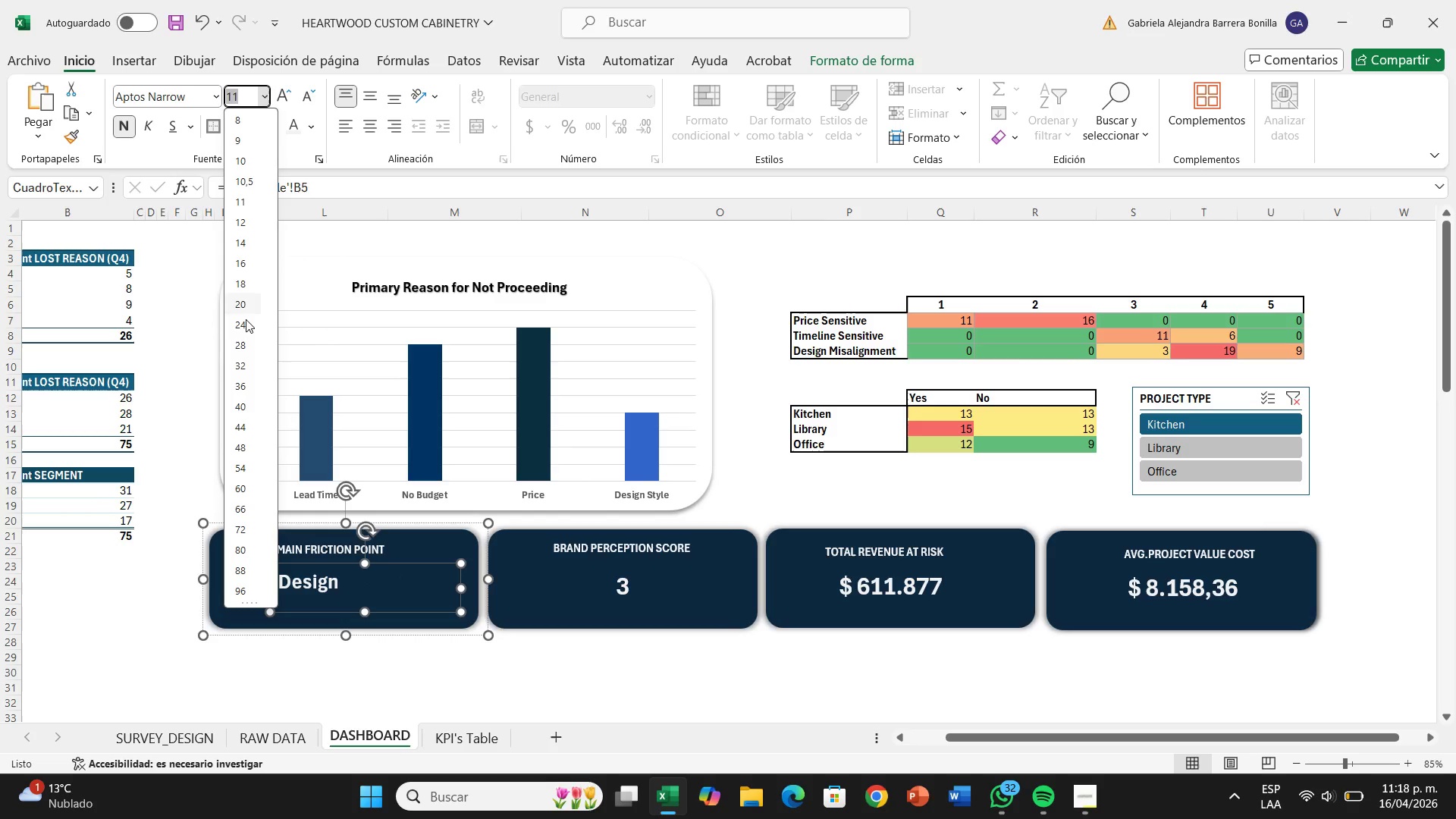 
left_click([628, 675])
 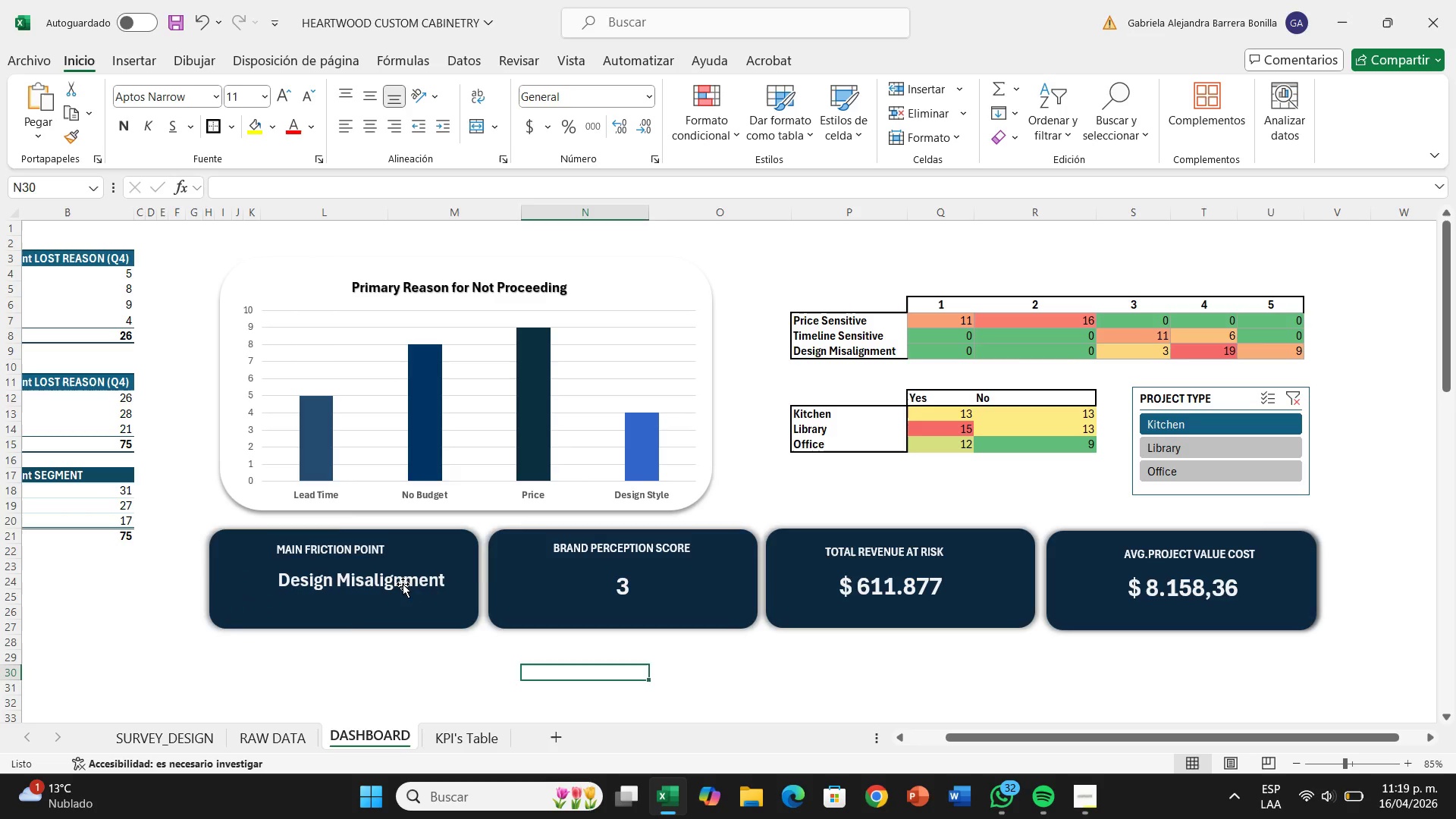 
left_click([403, 584])
 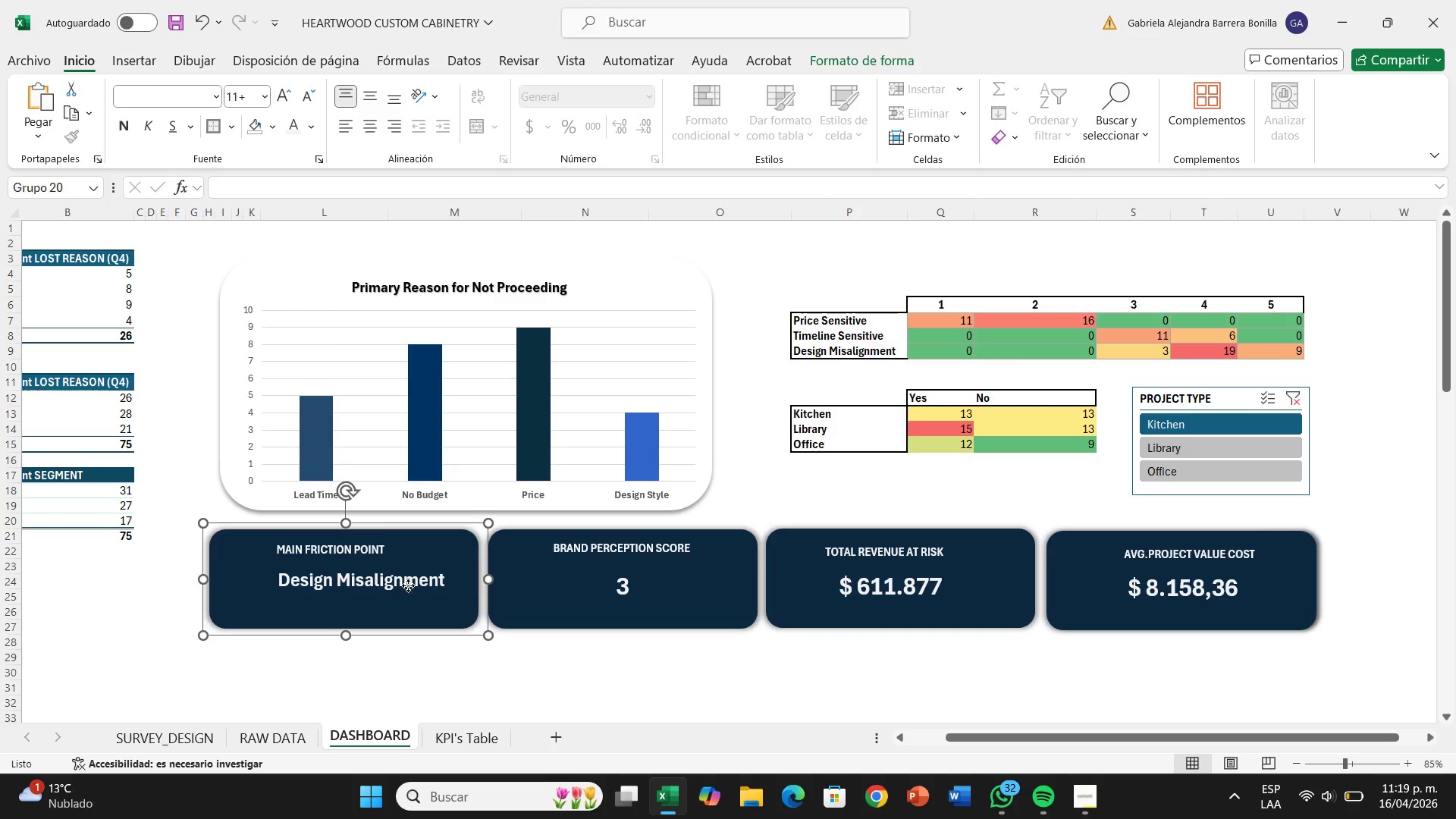 
left_click([408, 585])
 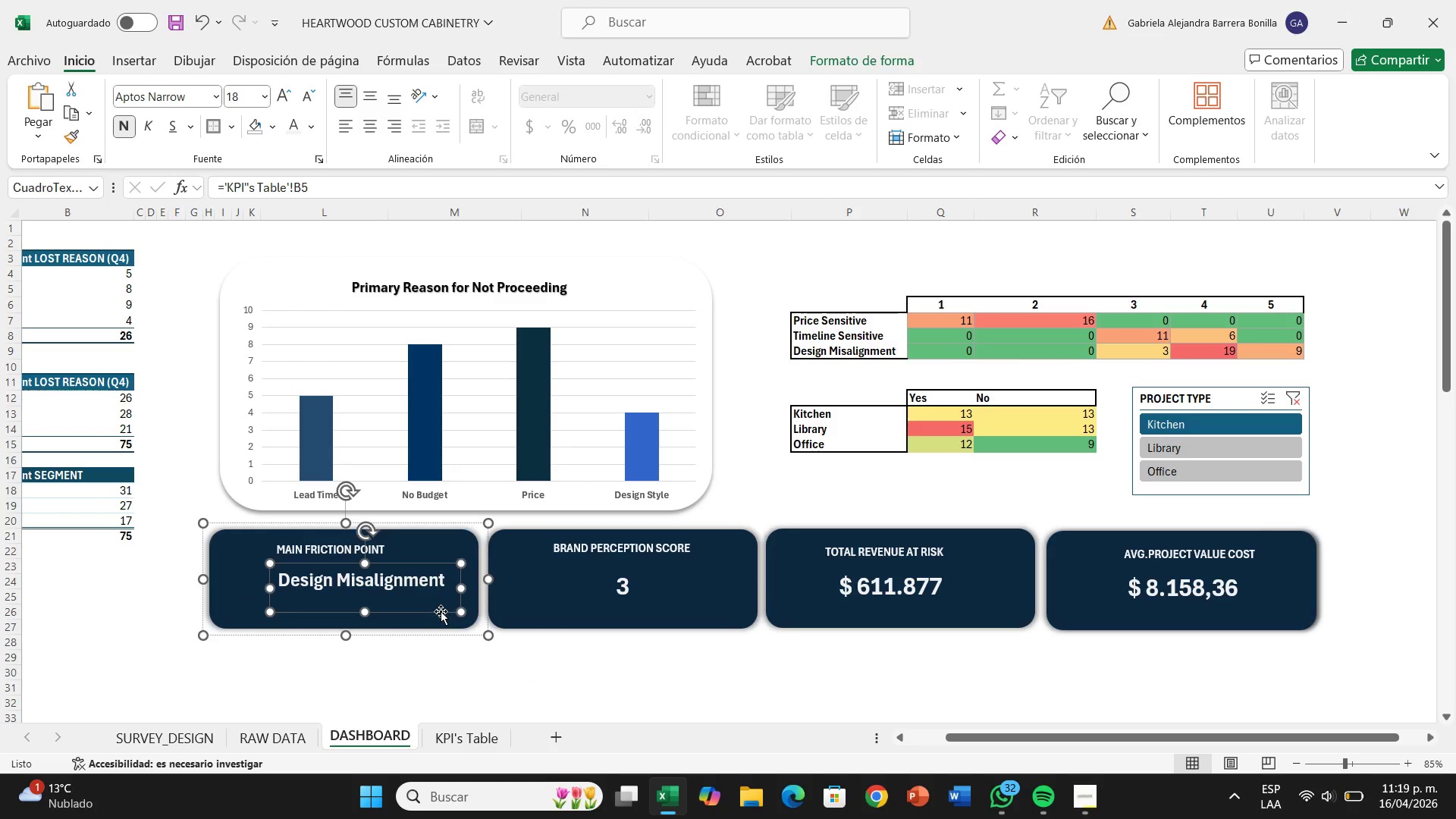 
left_click_drag(start_coordinate=[441, 611], to_coordinate=[414, 610])
 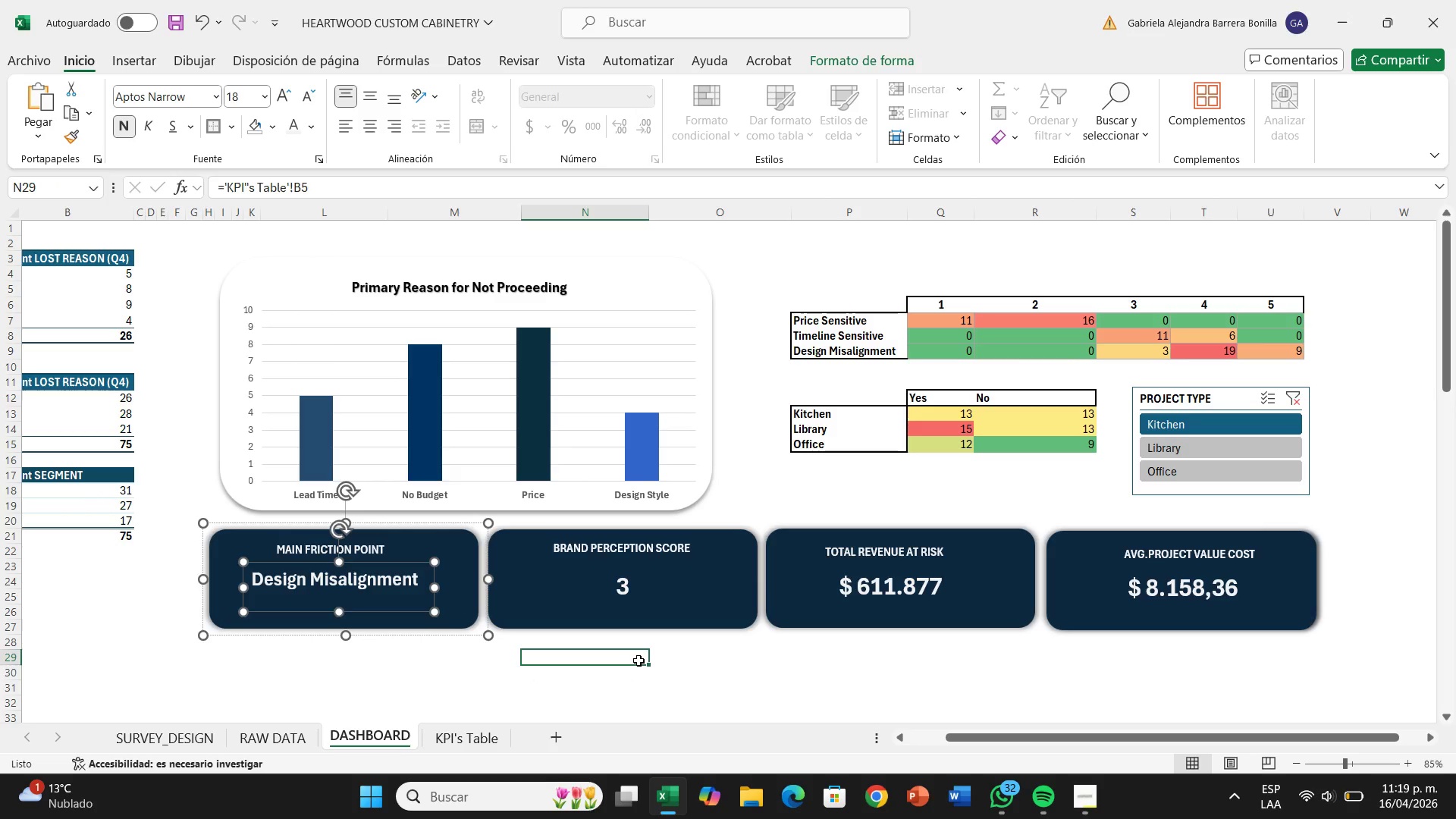 
left_click([639, 661])
 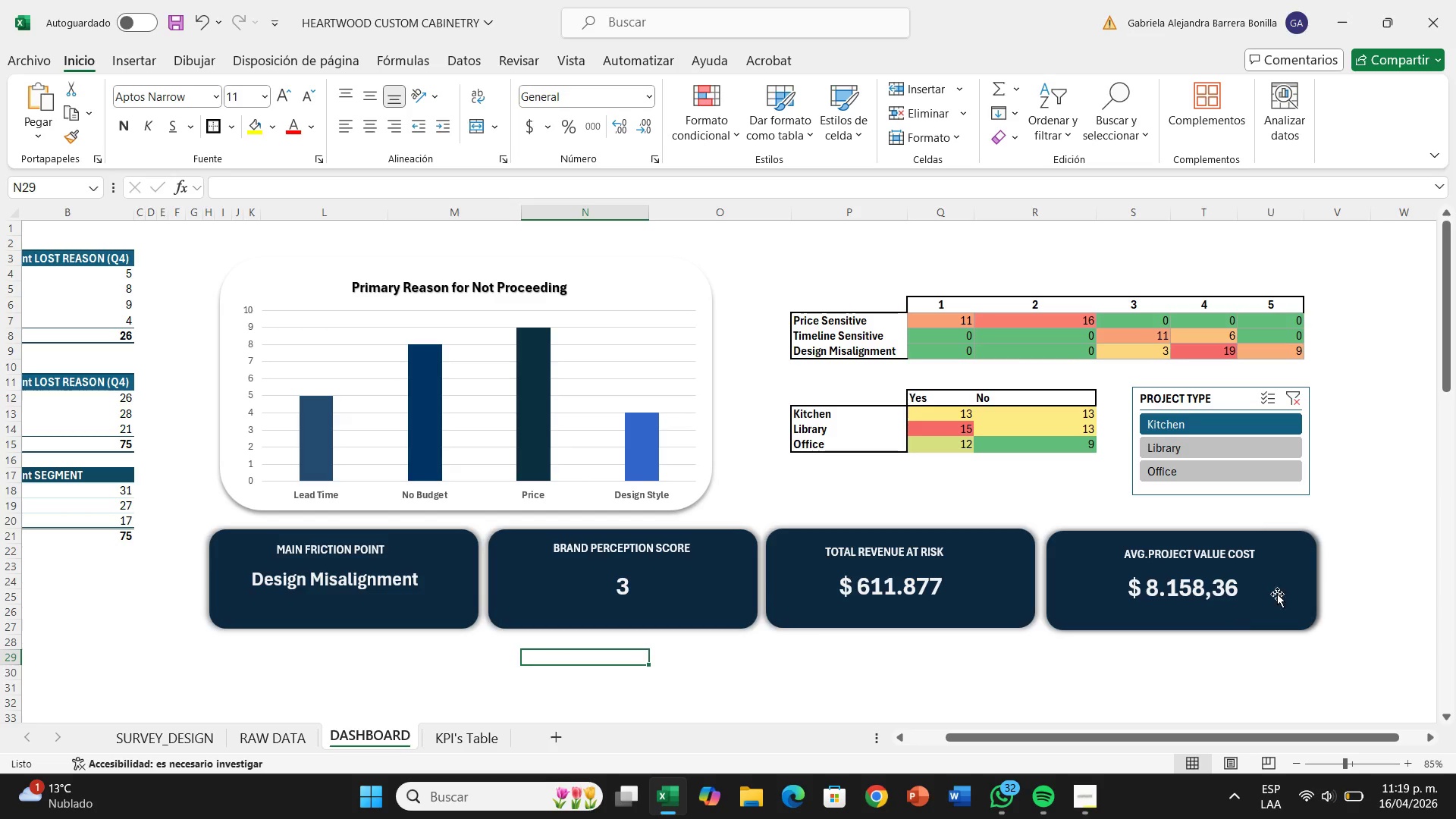 
scroll: coordinate [1327, 490], scroll_direction: up, amount: 1.0
 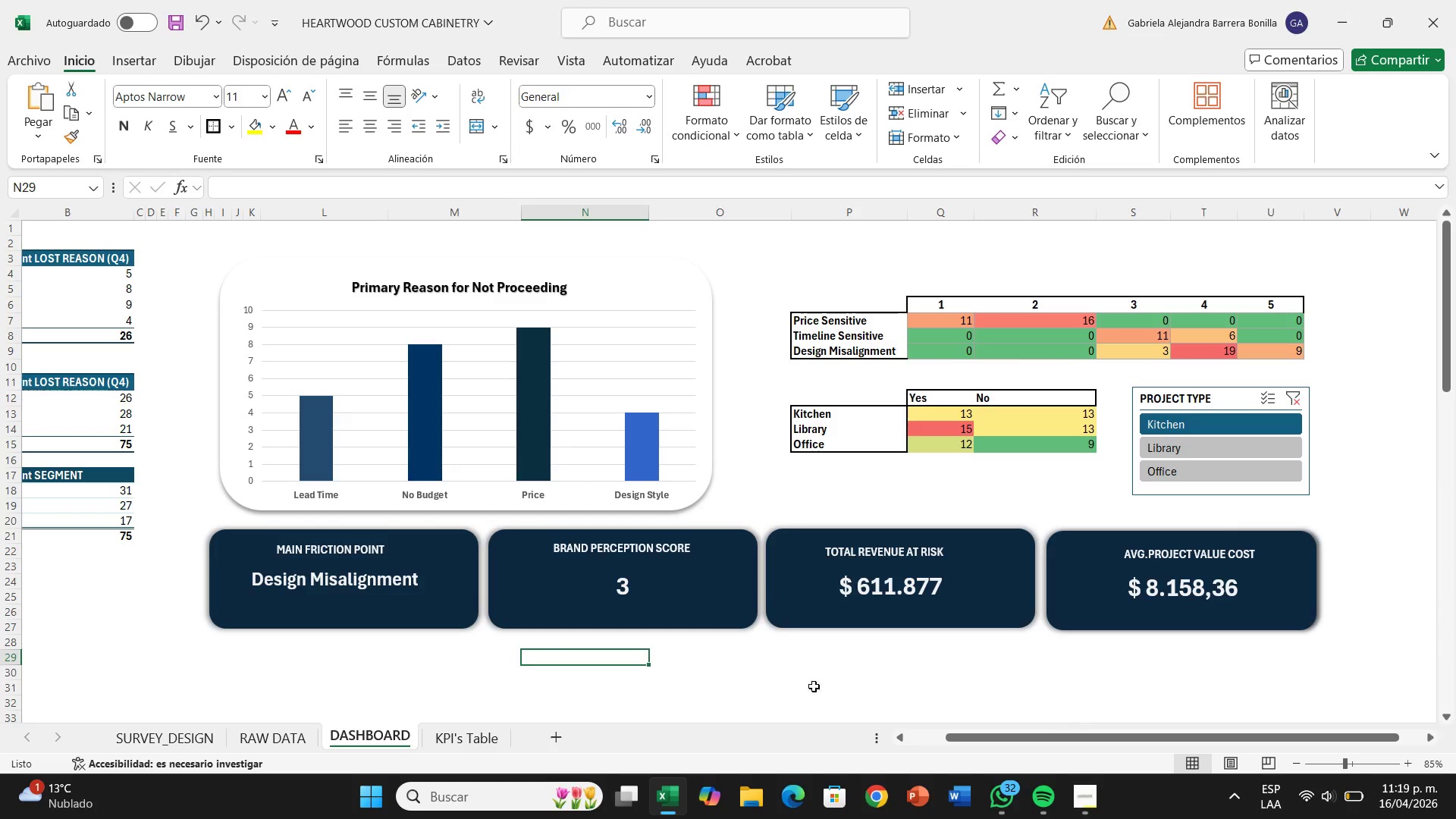 
wait(8.06)
 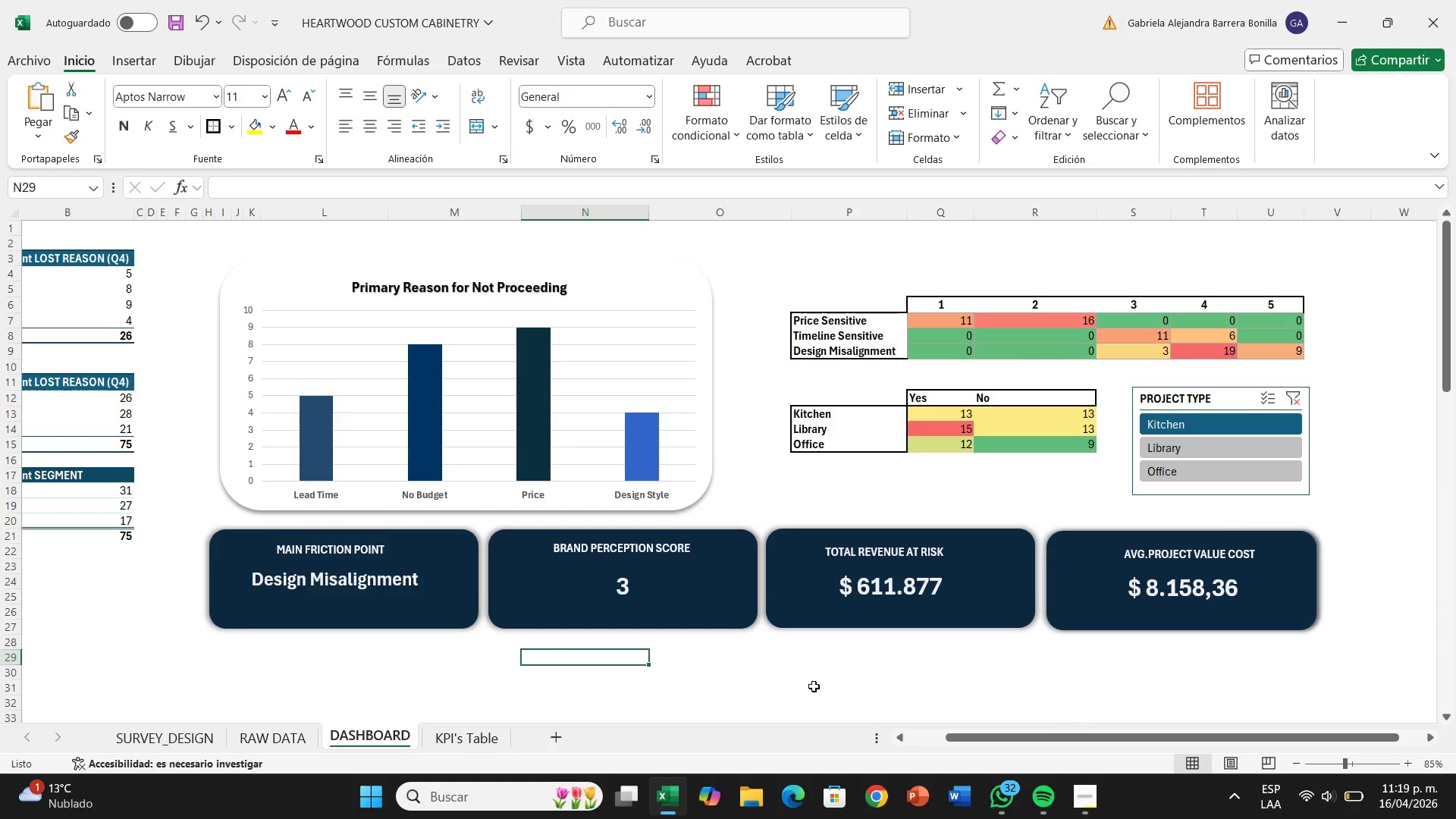 
left_click([863, 620])
 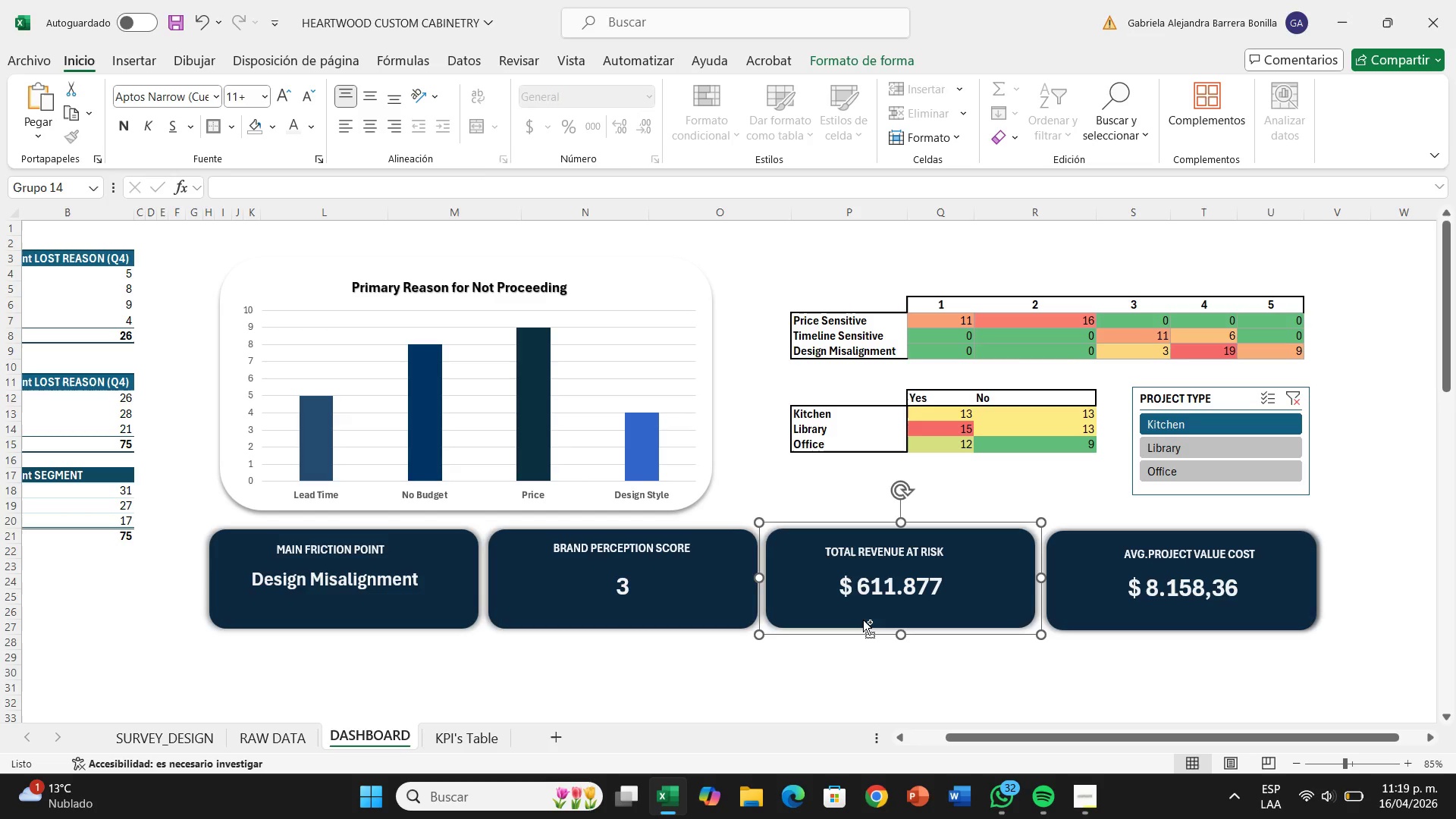 
key(Control+C)
 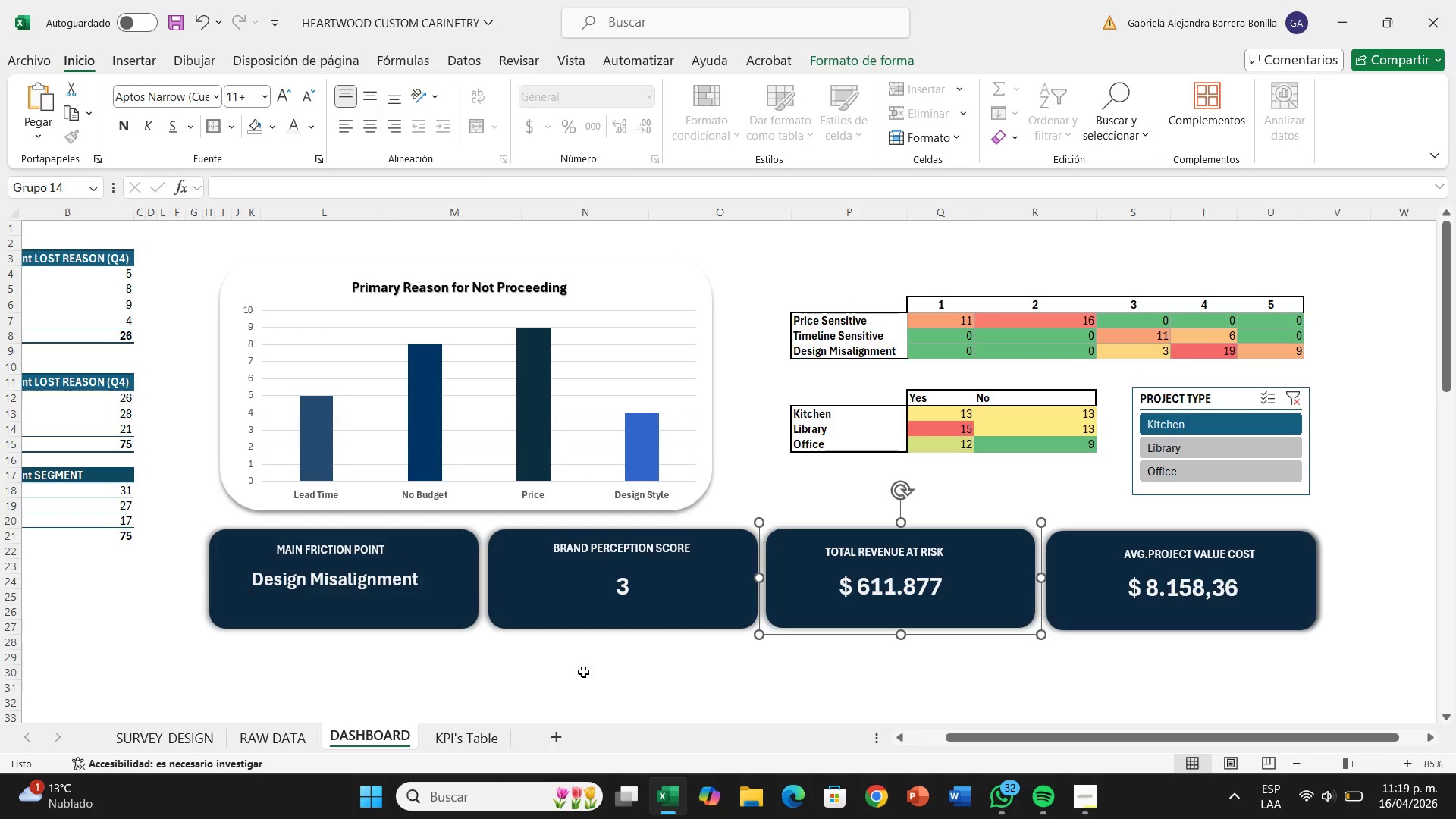 
left_click([604, 669])
 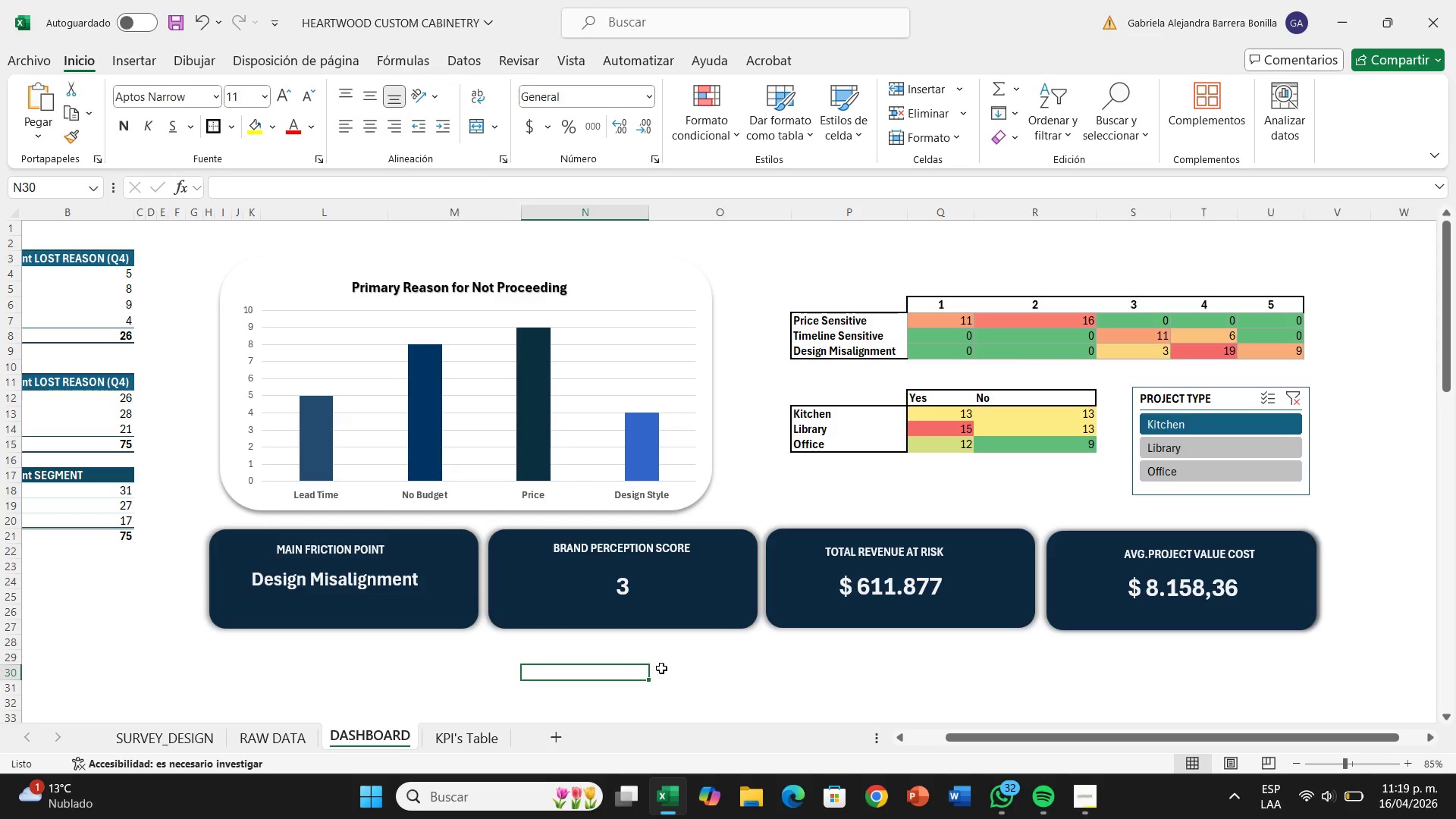 
key(Control+V)
 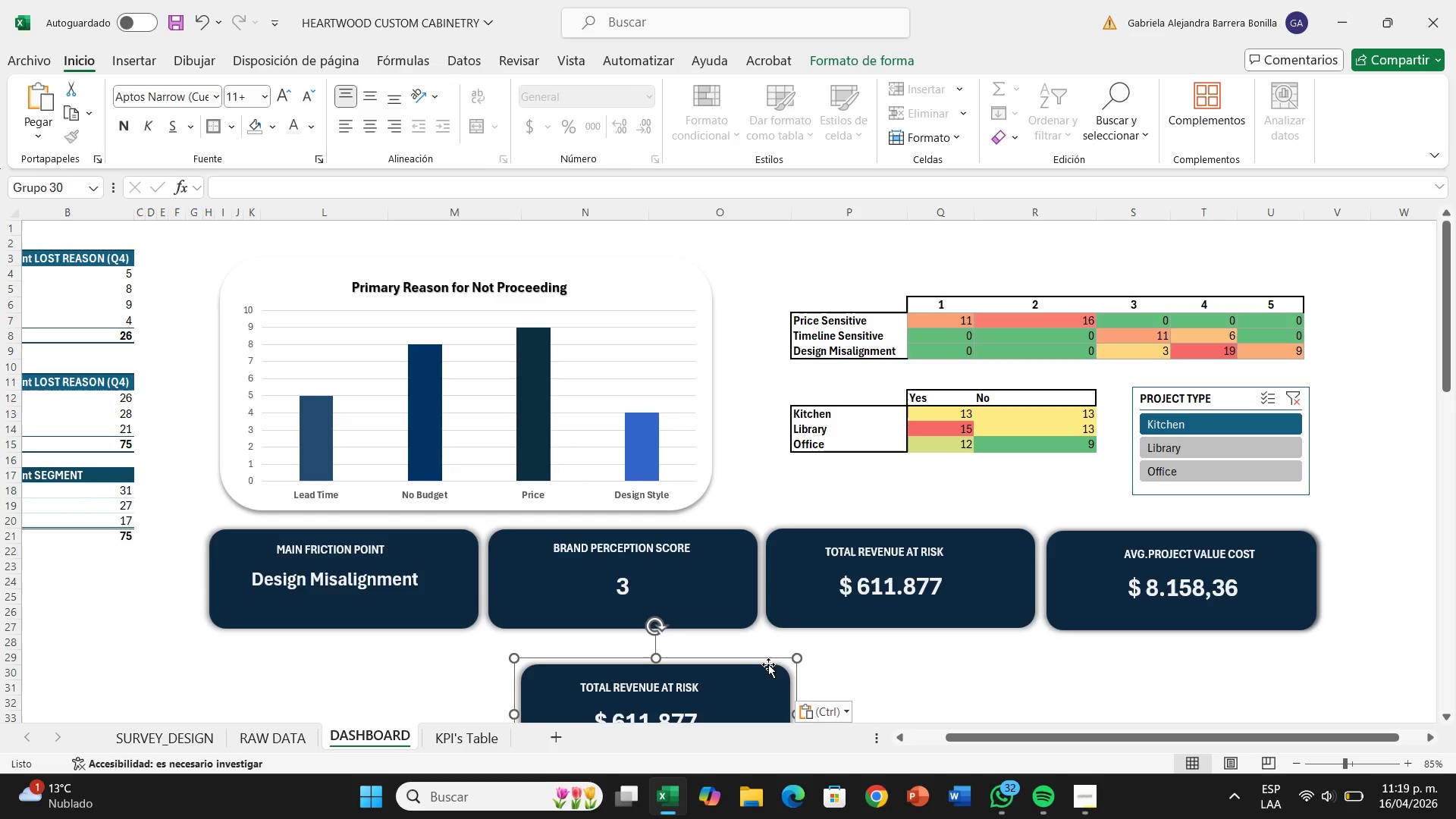 
left_click_drag(start_coordinate=[768, 663], to_coordinate=[730, 632])
 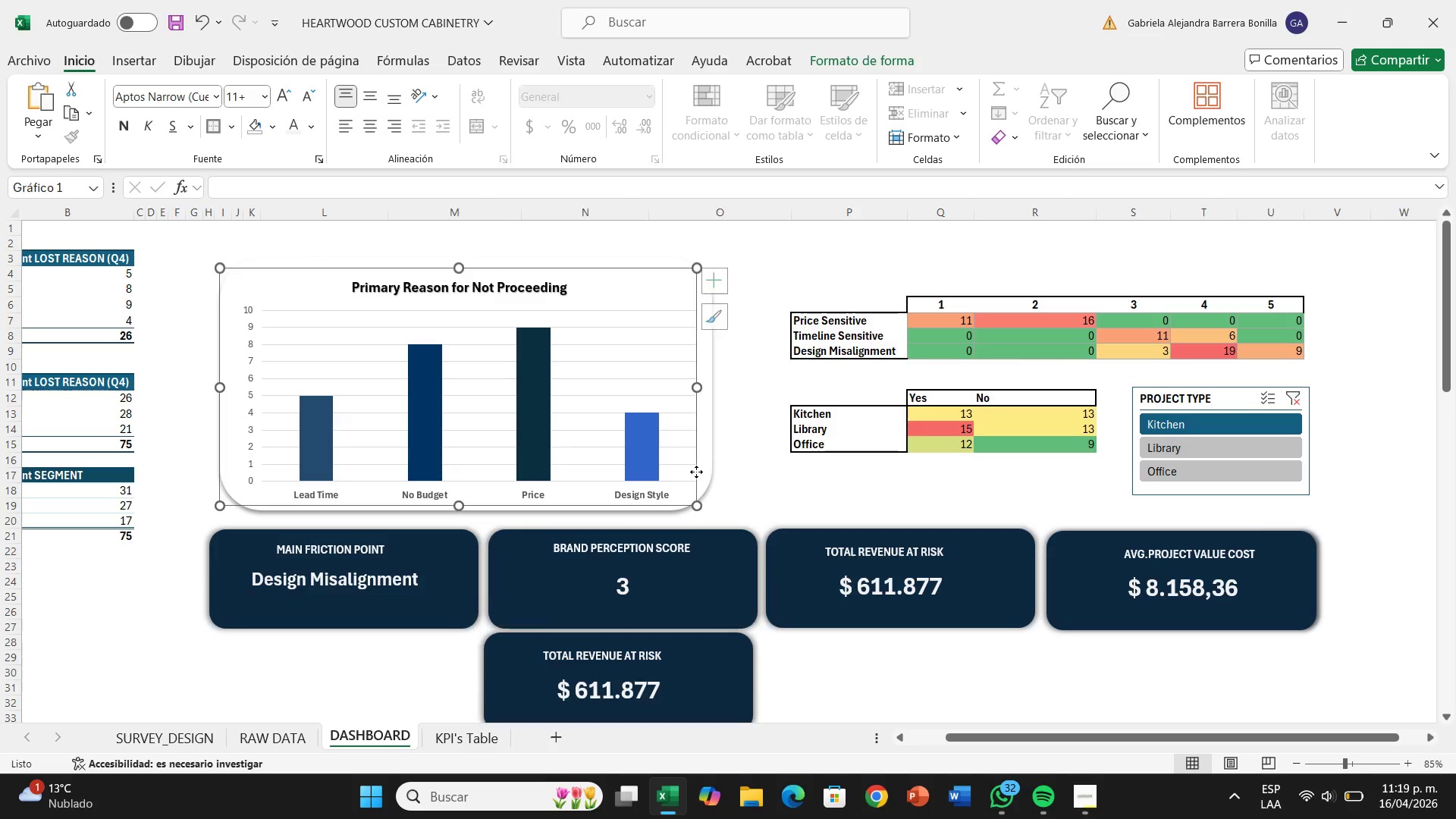 
left_click([696, 472])
 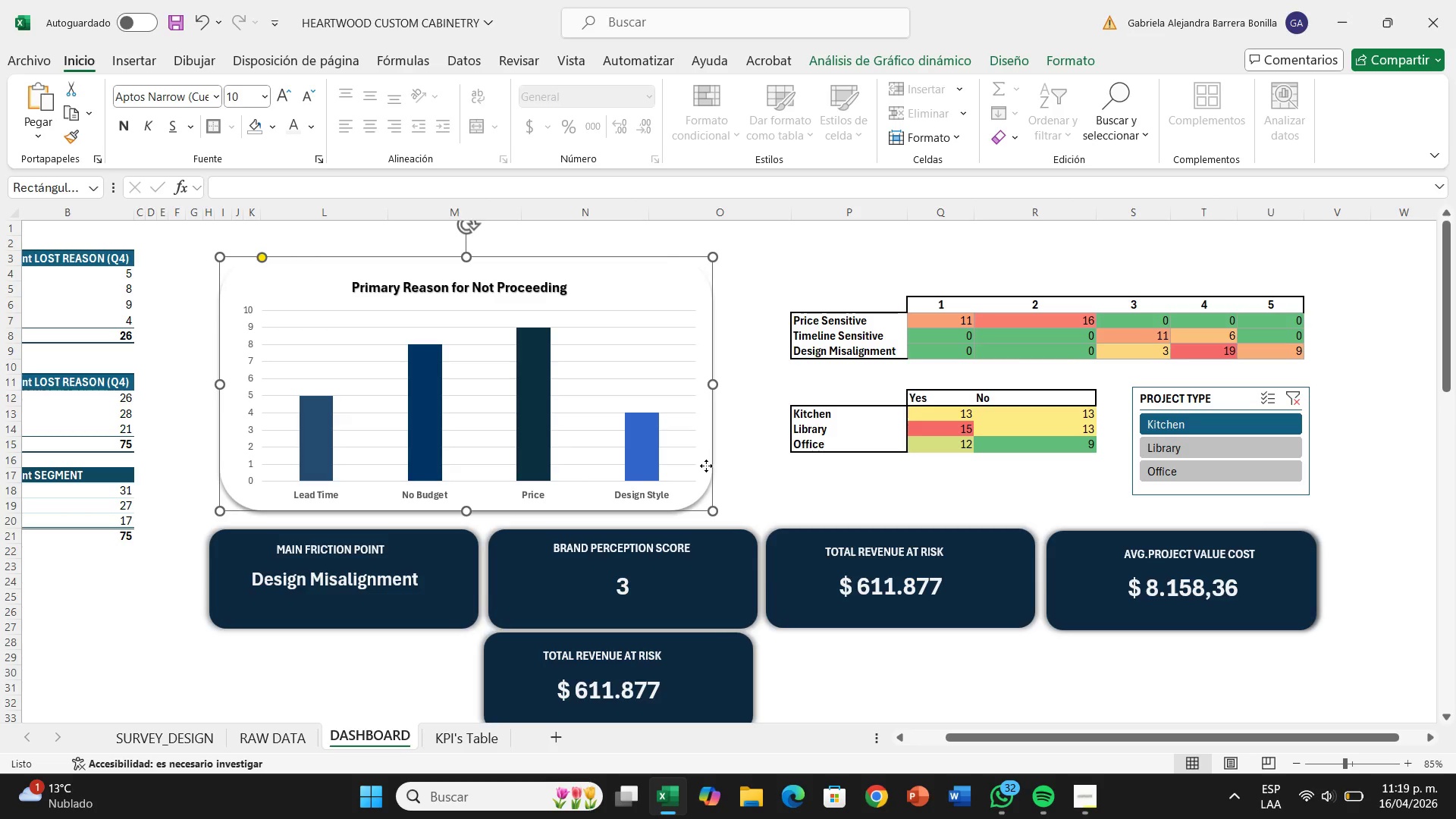 
left_click([706, 466])
 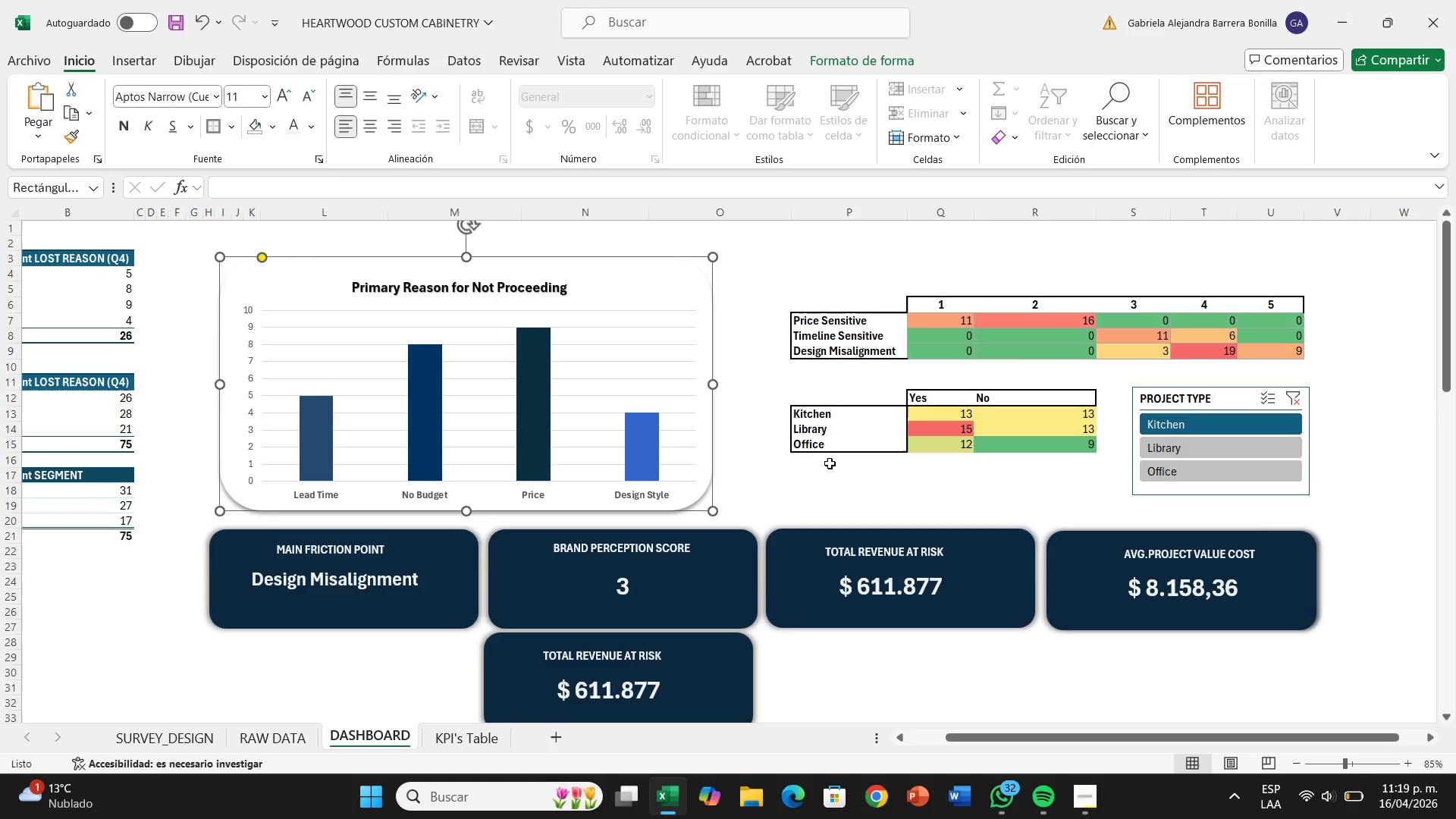 
left_click([830, 463])
 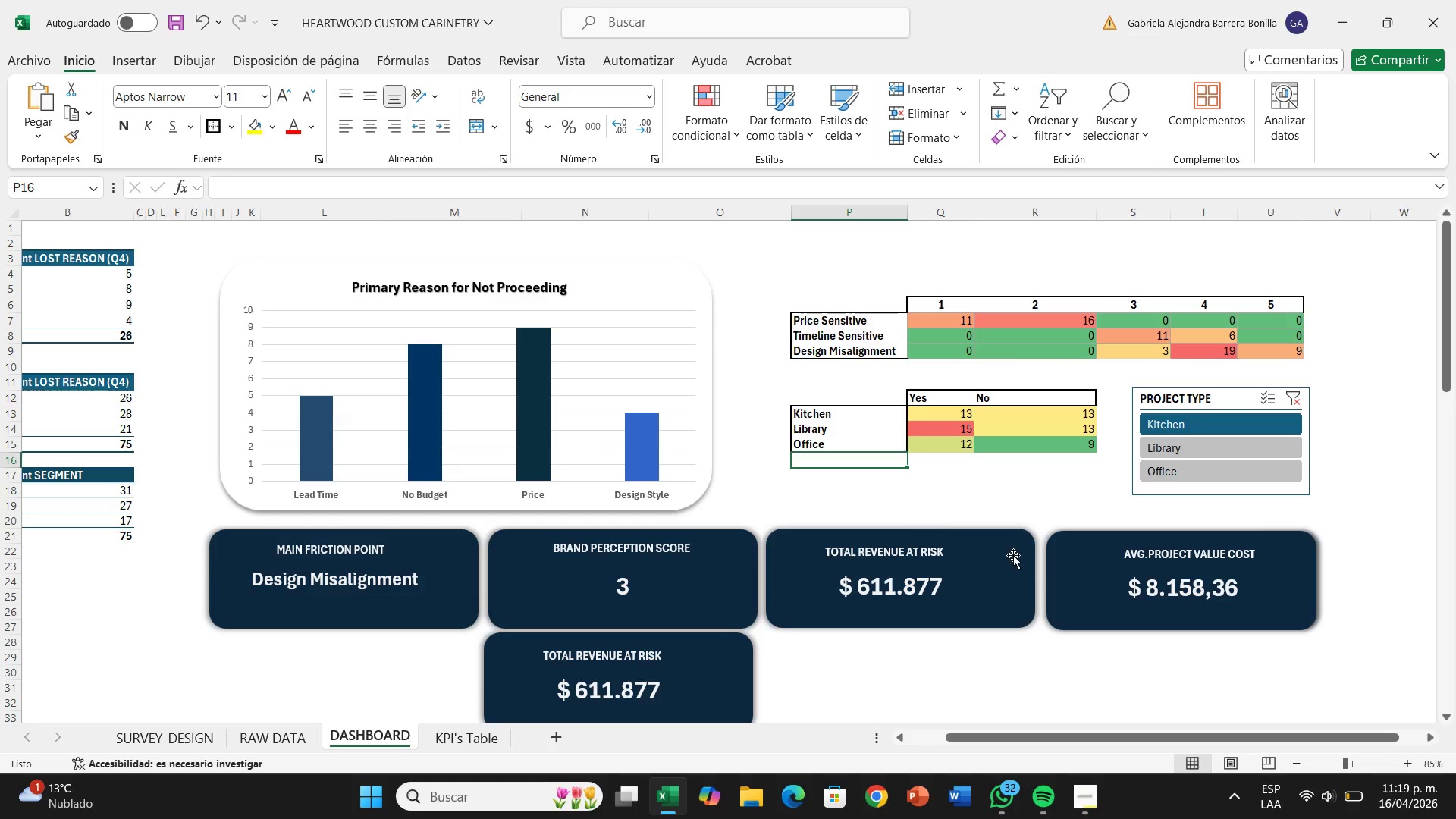 
wait(6.0)
 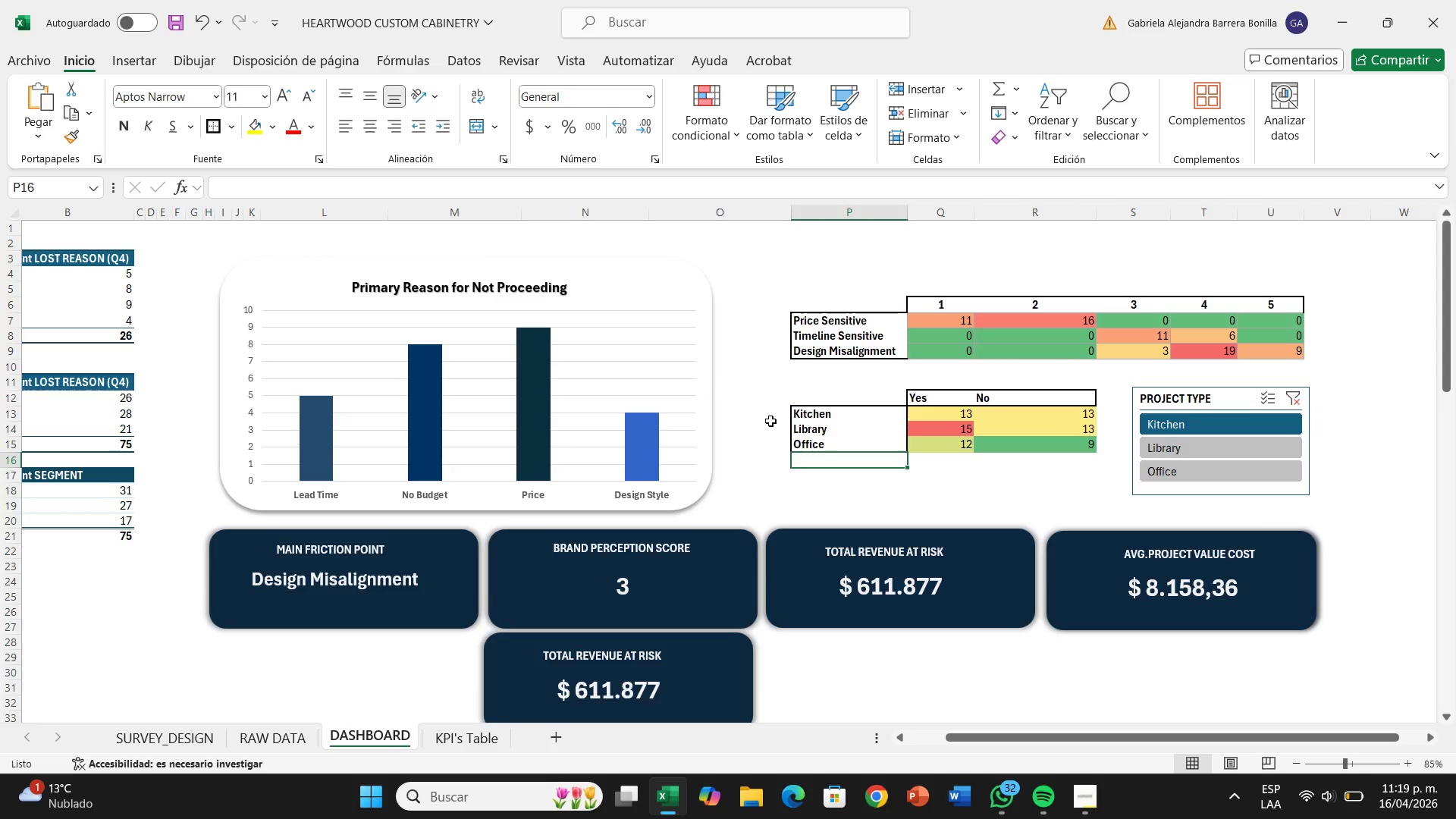 
left_click_drag(start_coordinate=[1019, 558], to_coordinate=[1024, 497])
 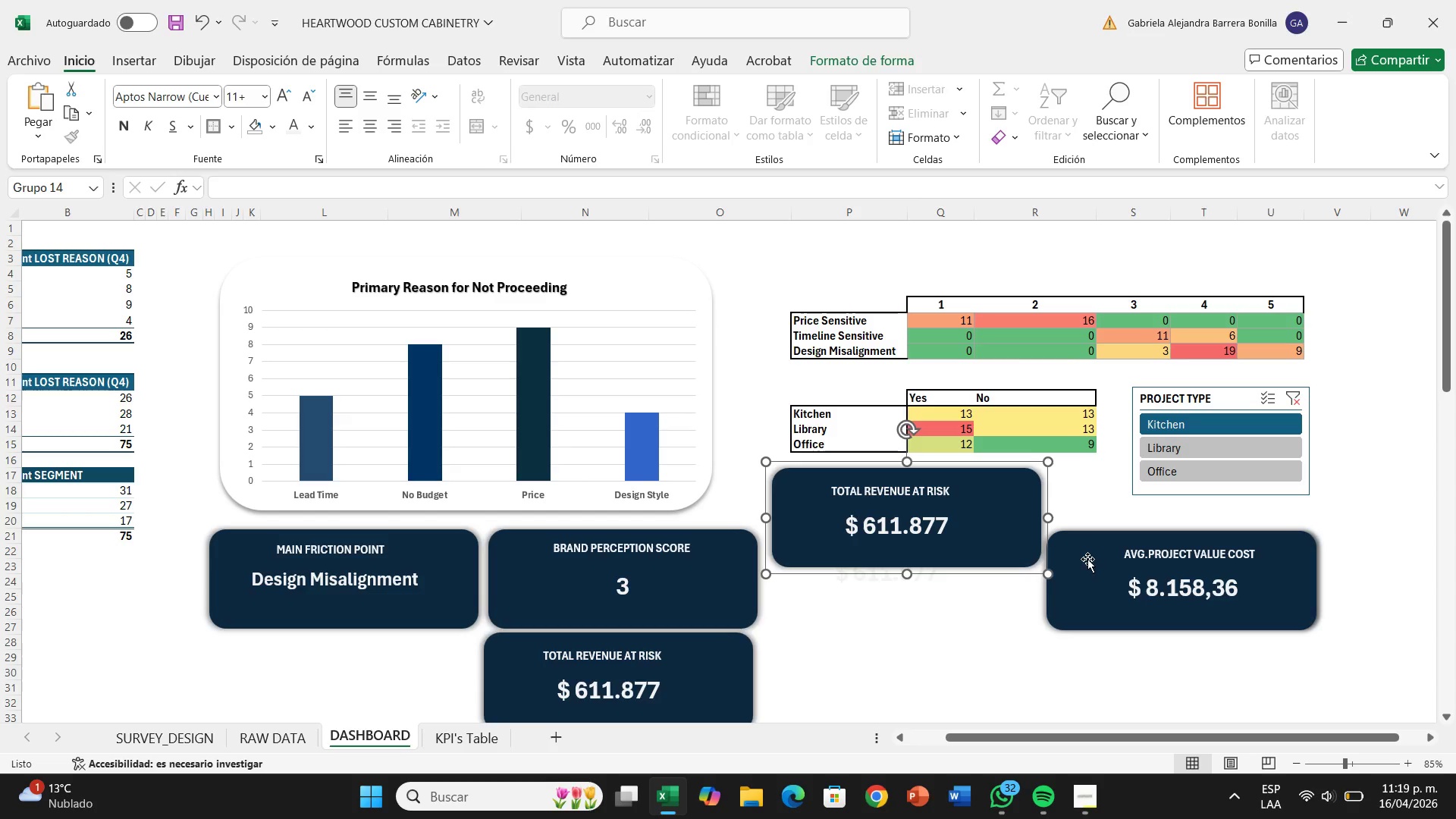 
left_click_drag(start_coordinate=[1087, 559], to_coordinate=[1097, 535])
 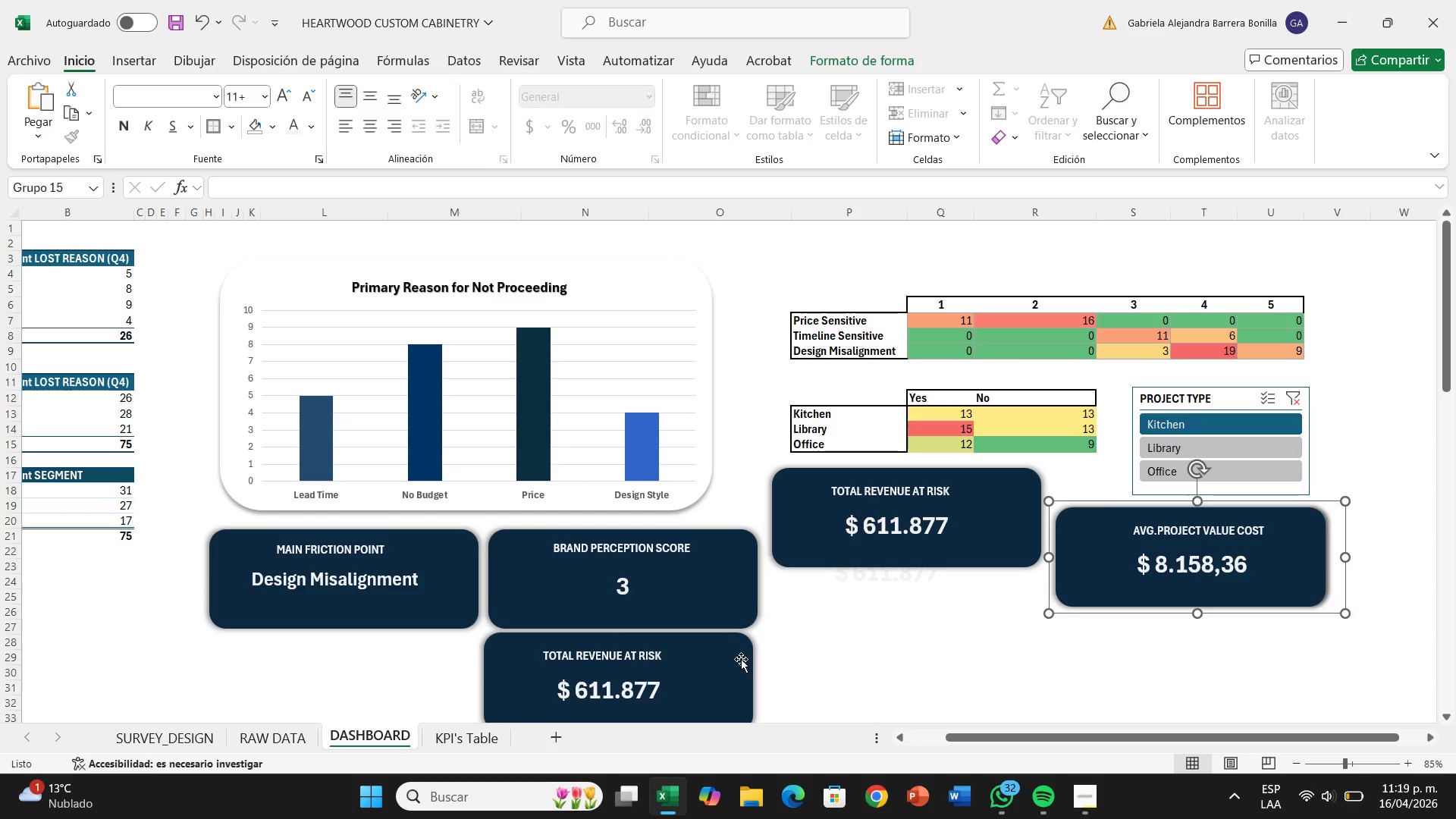 
left_click_drag(start_coordinate=[741, 659], to_coordinate=[1027, 605])
 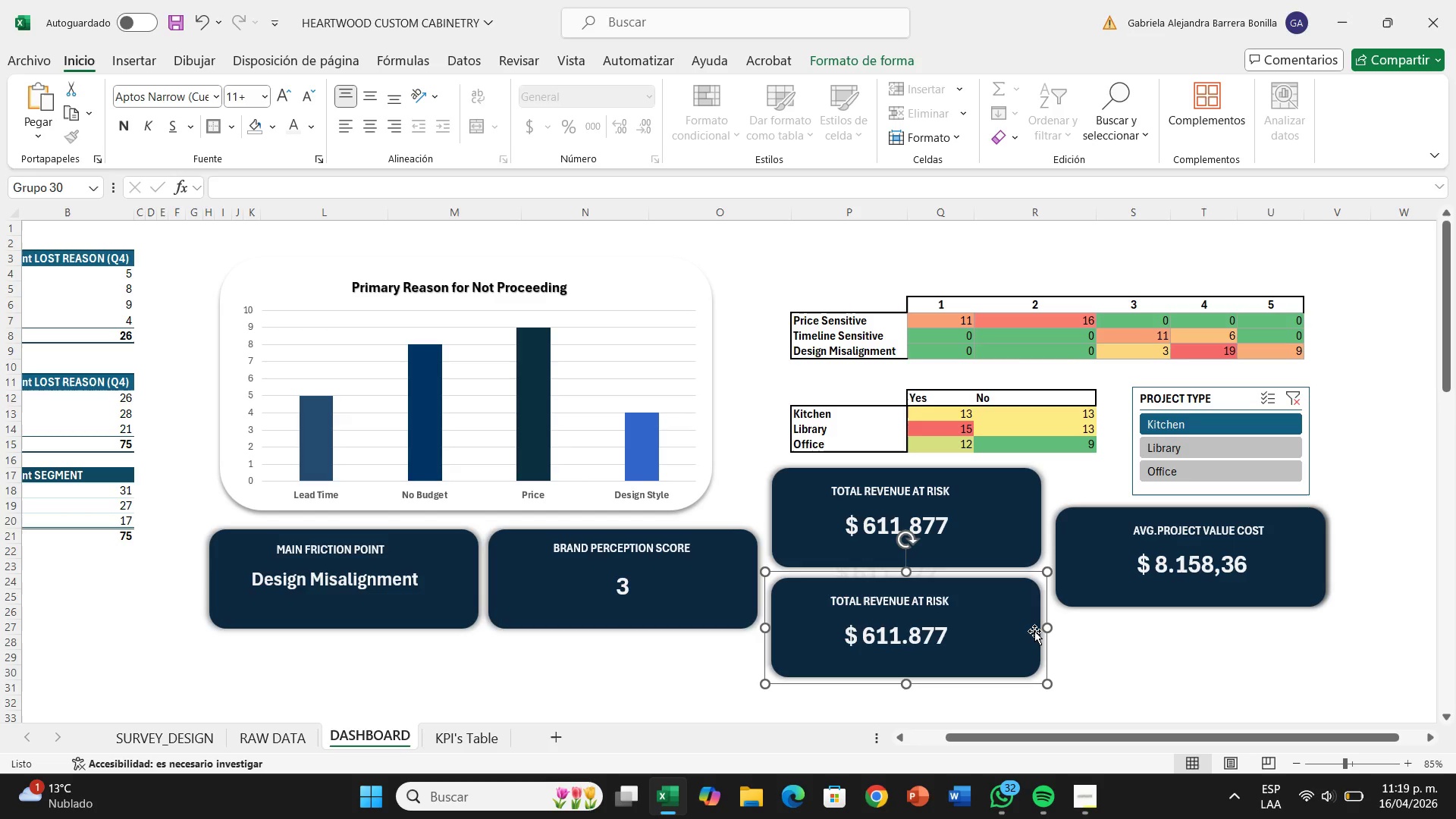 
left_click_drag(start_coordinate=[1025, 631], to_coordinate=[1024, 636])
 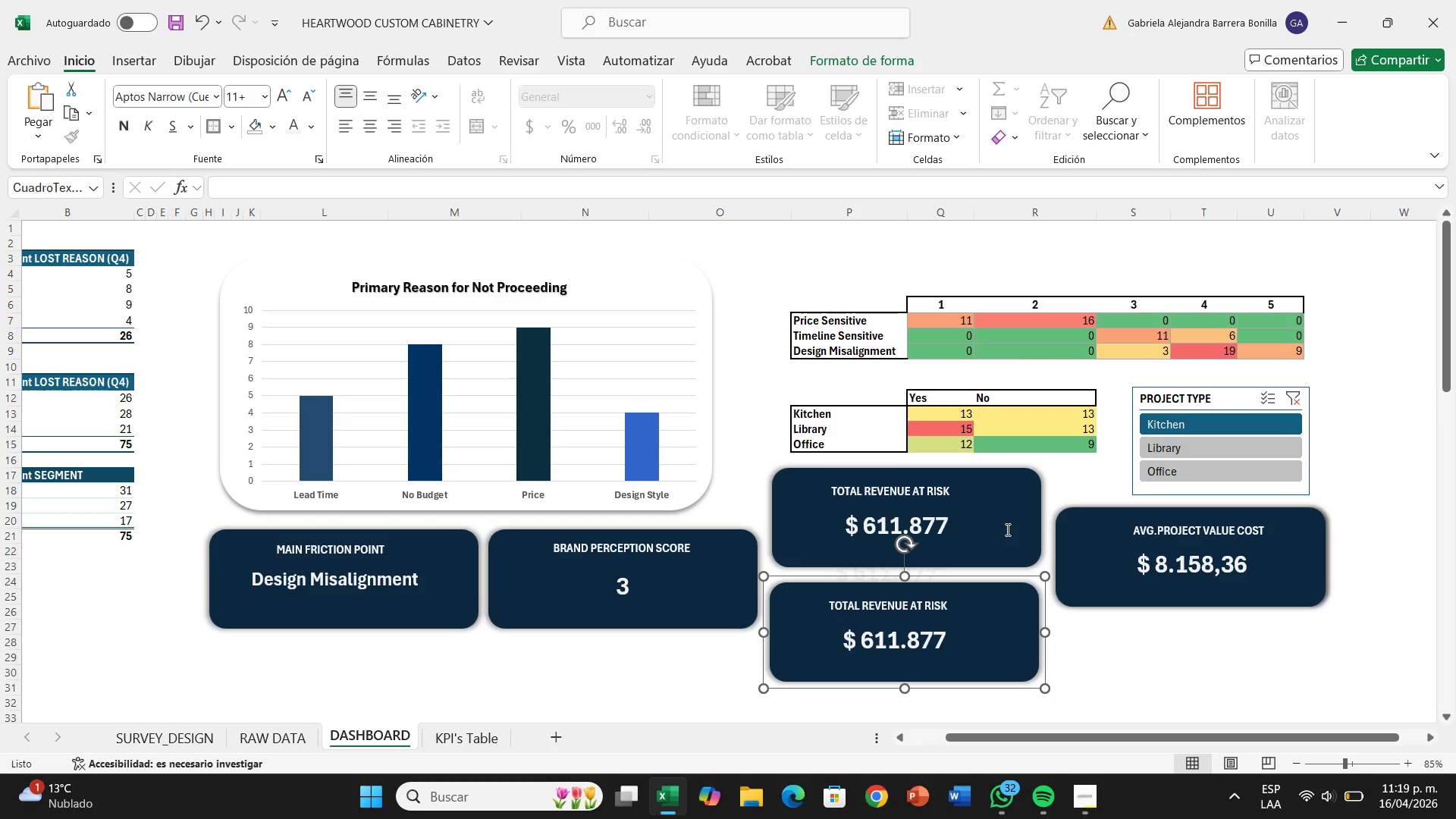 
left_click_drag(start_coordinate=[1007, 530], to_coordinate=[1006, 535])
 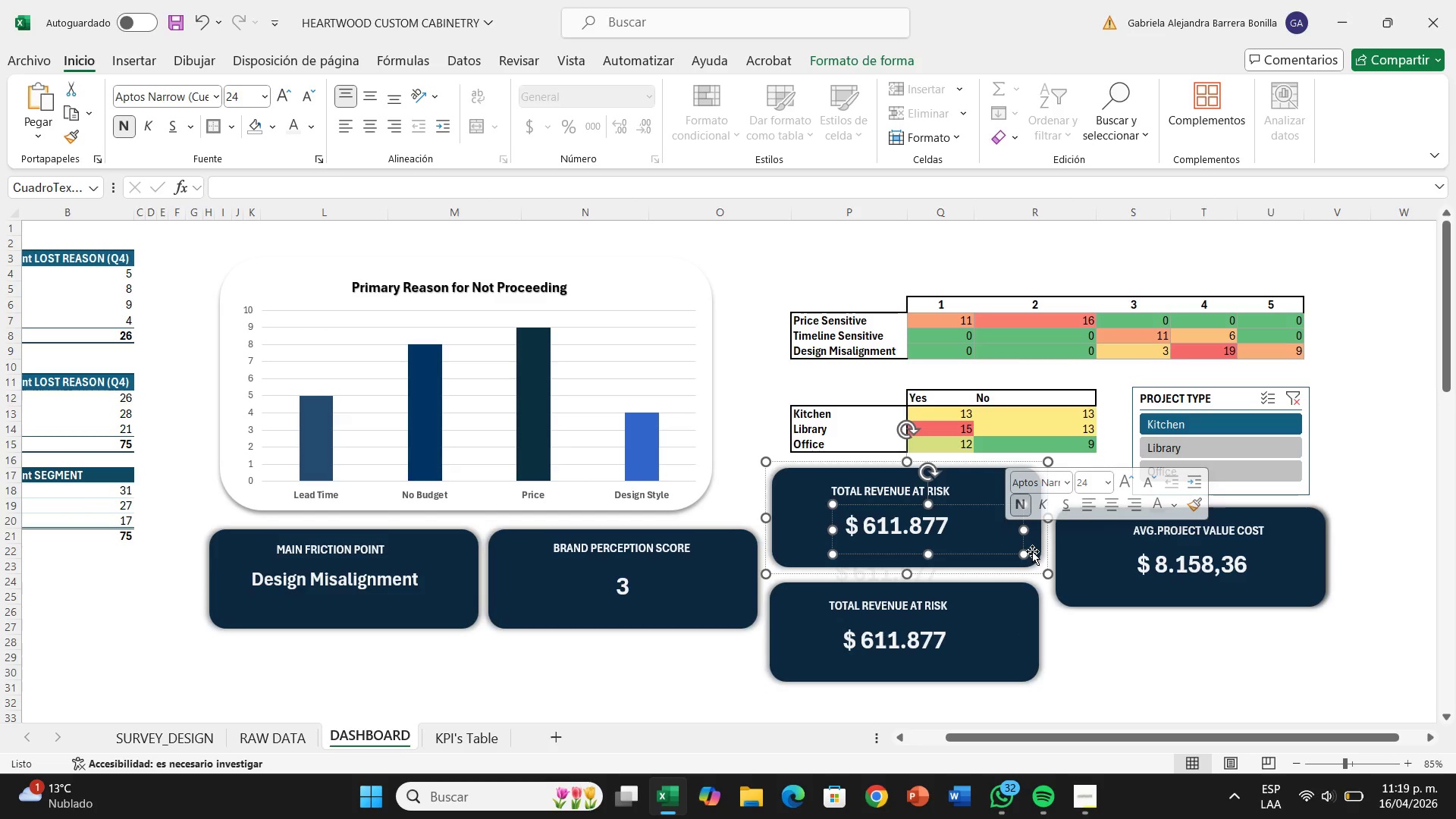 
left_click_drag(start_coordinate=[1033, 551], to_coordinate=[1034, 560])
 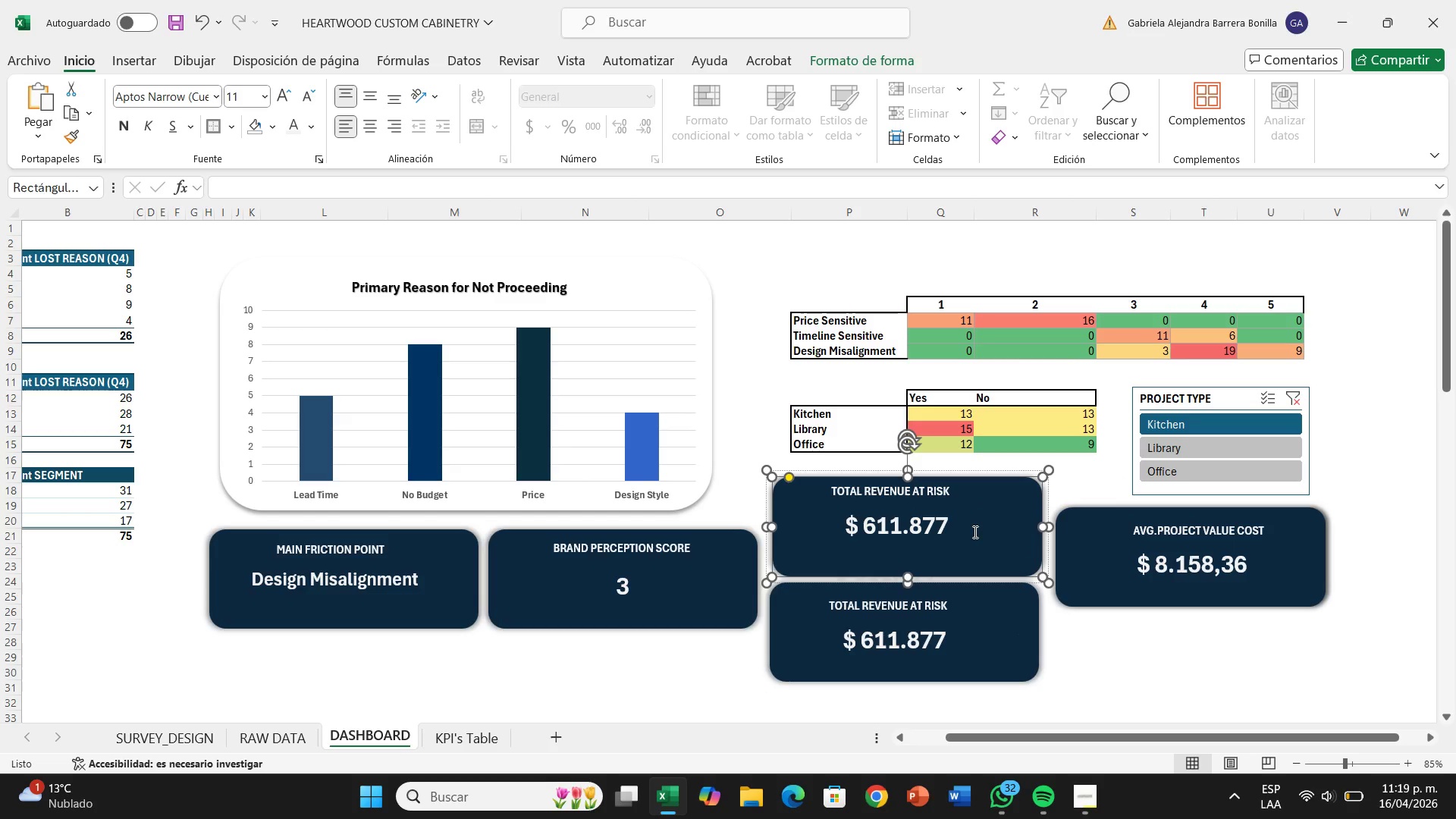 
left_click([974, 532])
 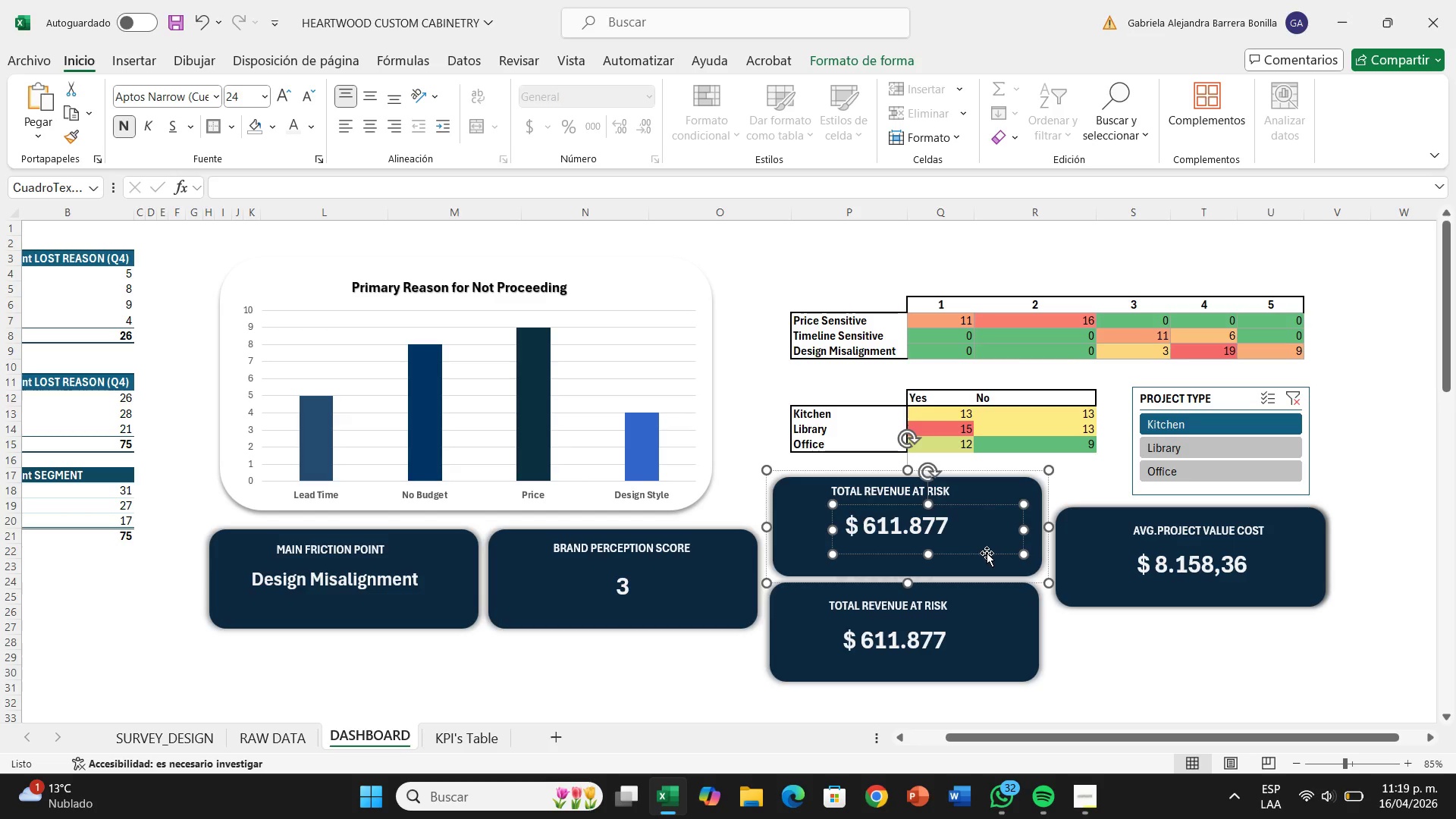 
left_click_drag(start_coordinate=[989, 554], to_coordinate=[998, 563])
 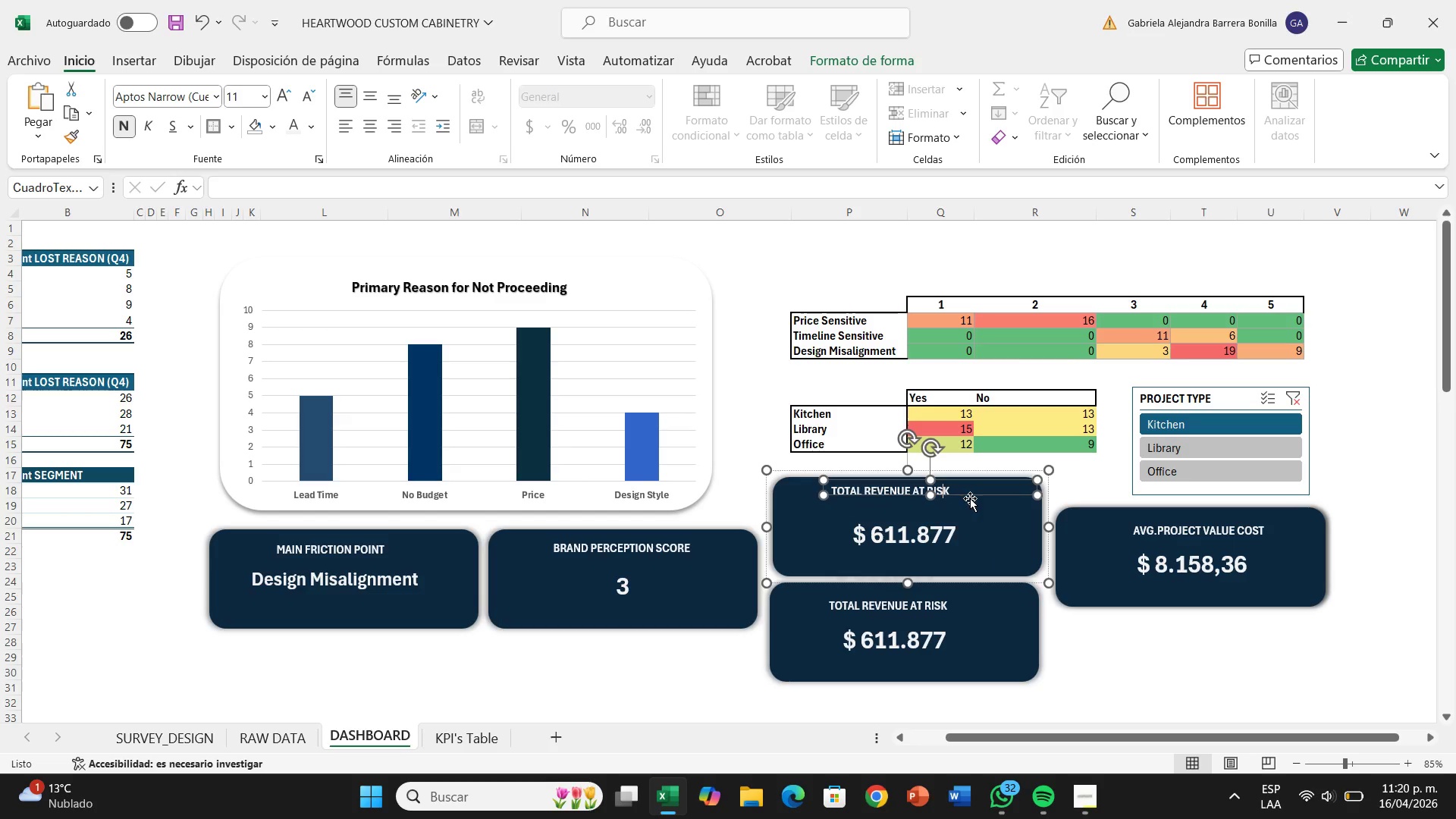 
left_click_drag(start_coordinate=[973, 495], to_coordinate=[986, 500])
 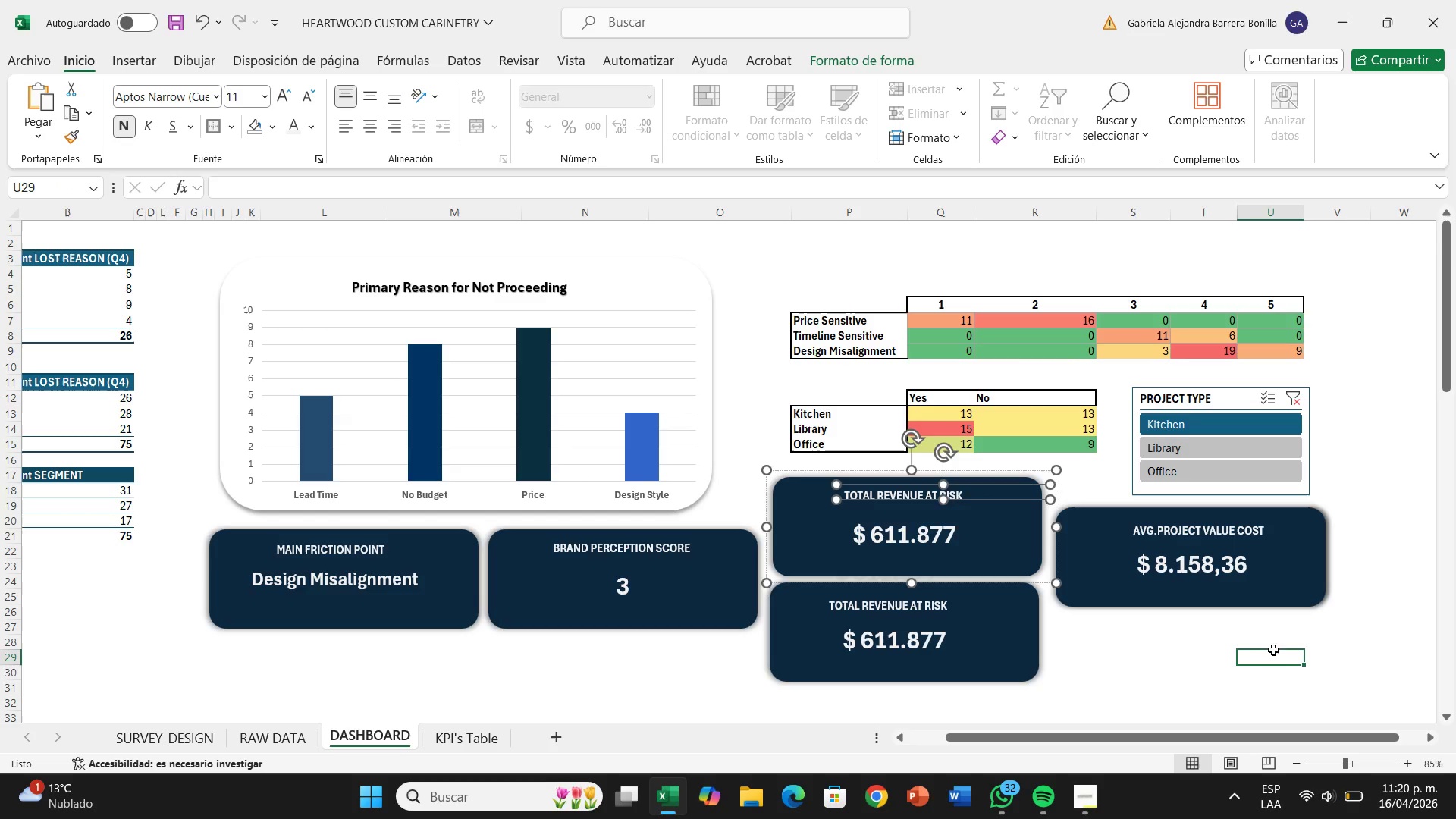 
left_click([1273, 650])
 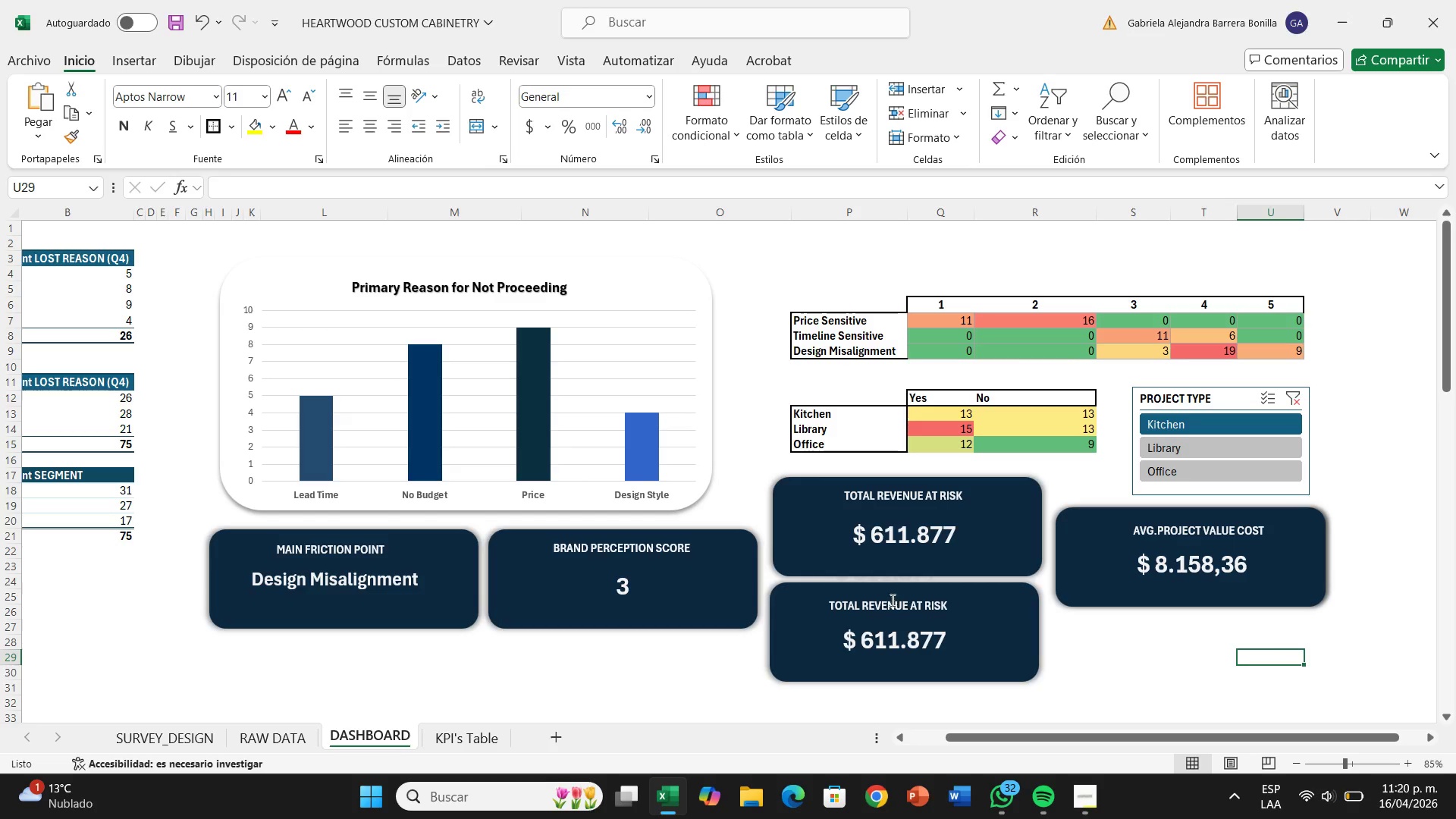 
left_click([896, 604])
 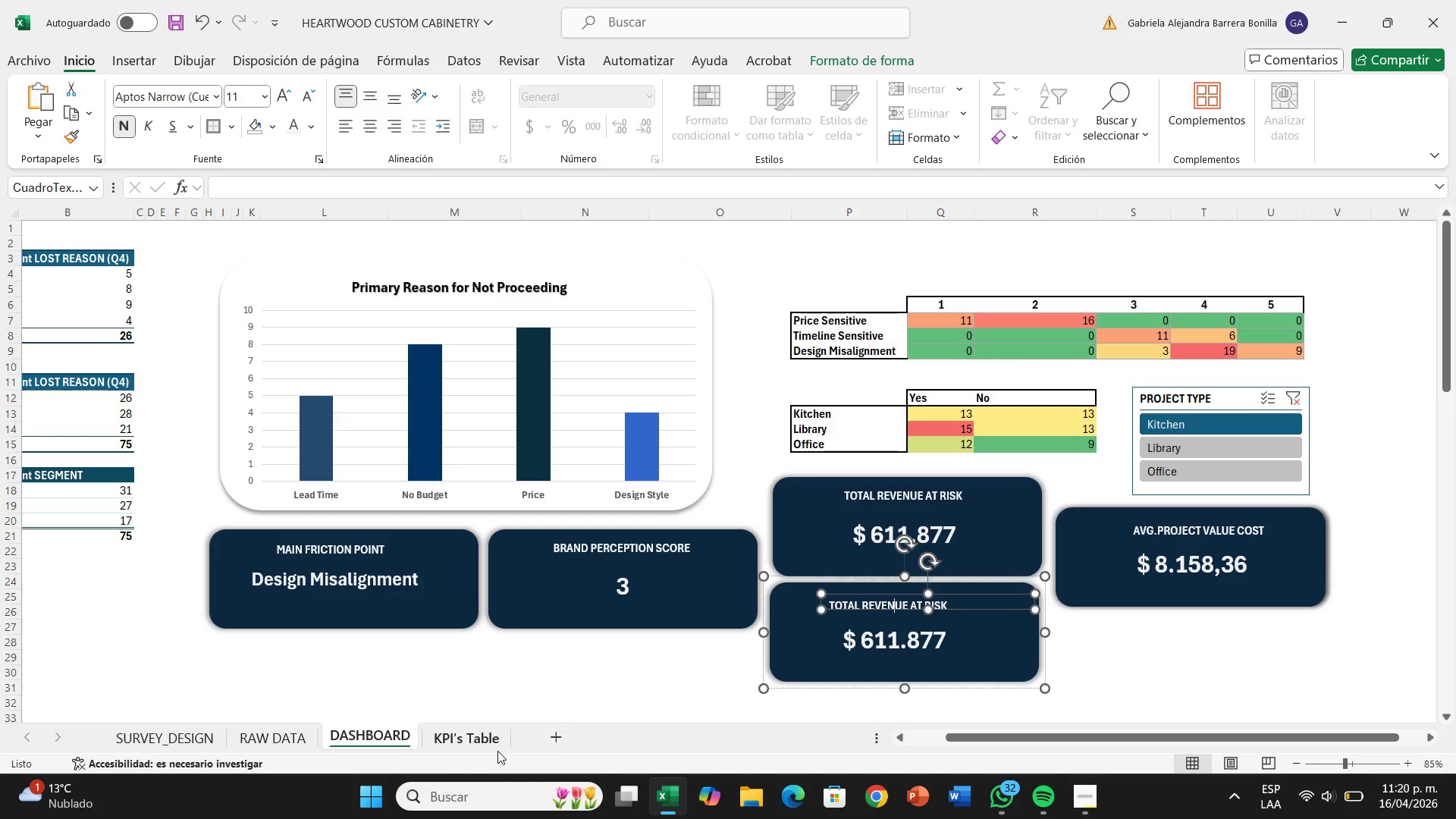 
left_click([460, 740])
 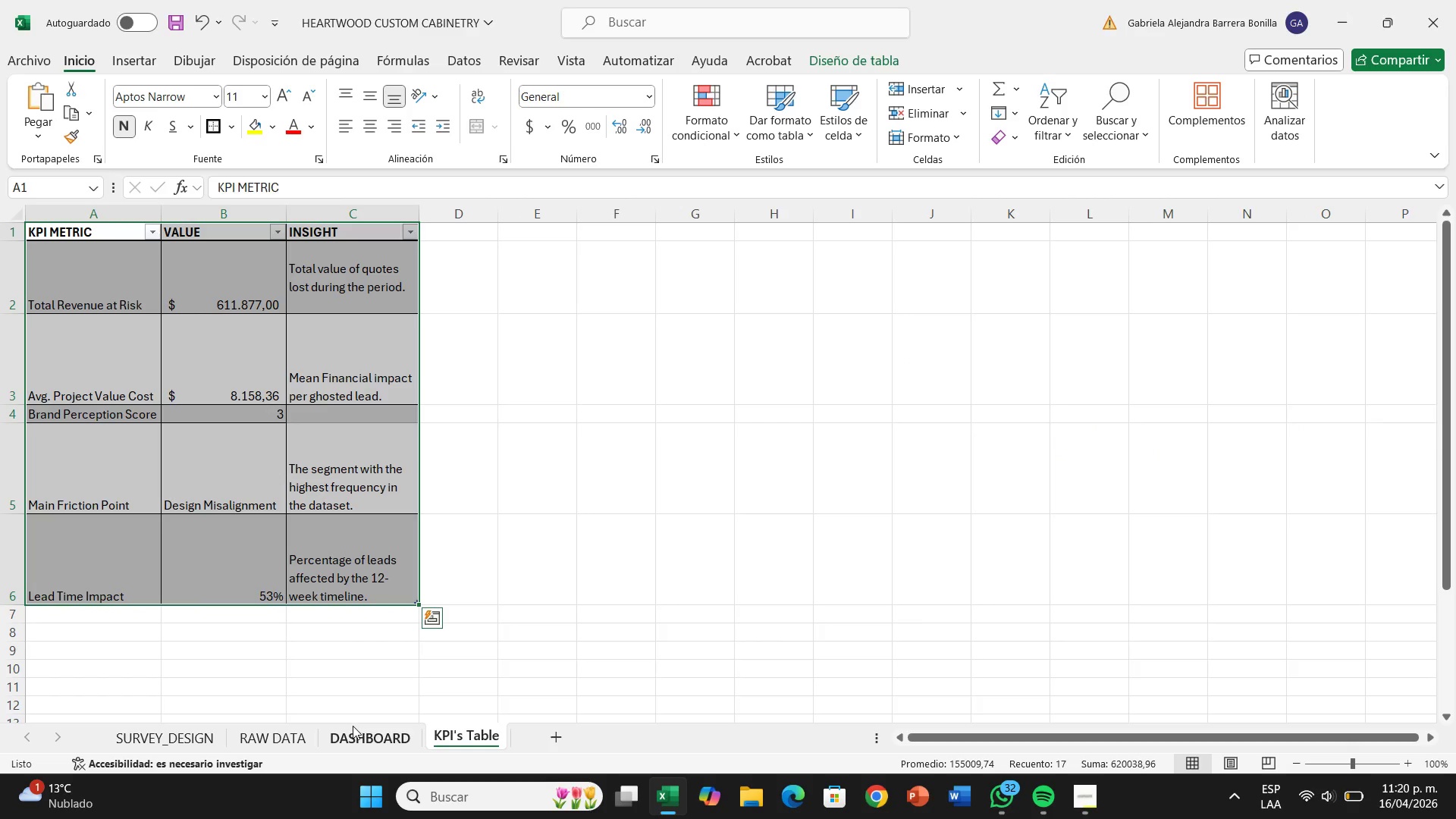 
left_click([353, 730])
 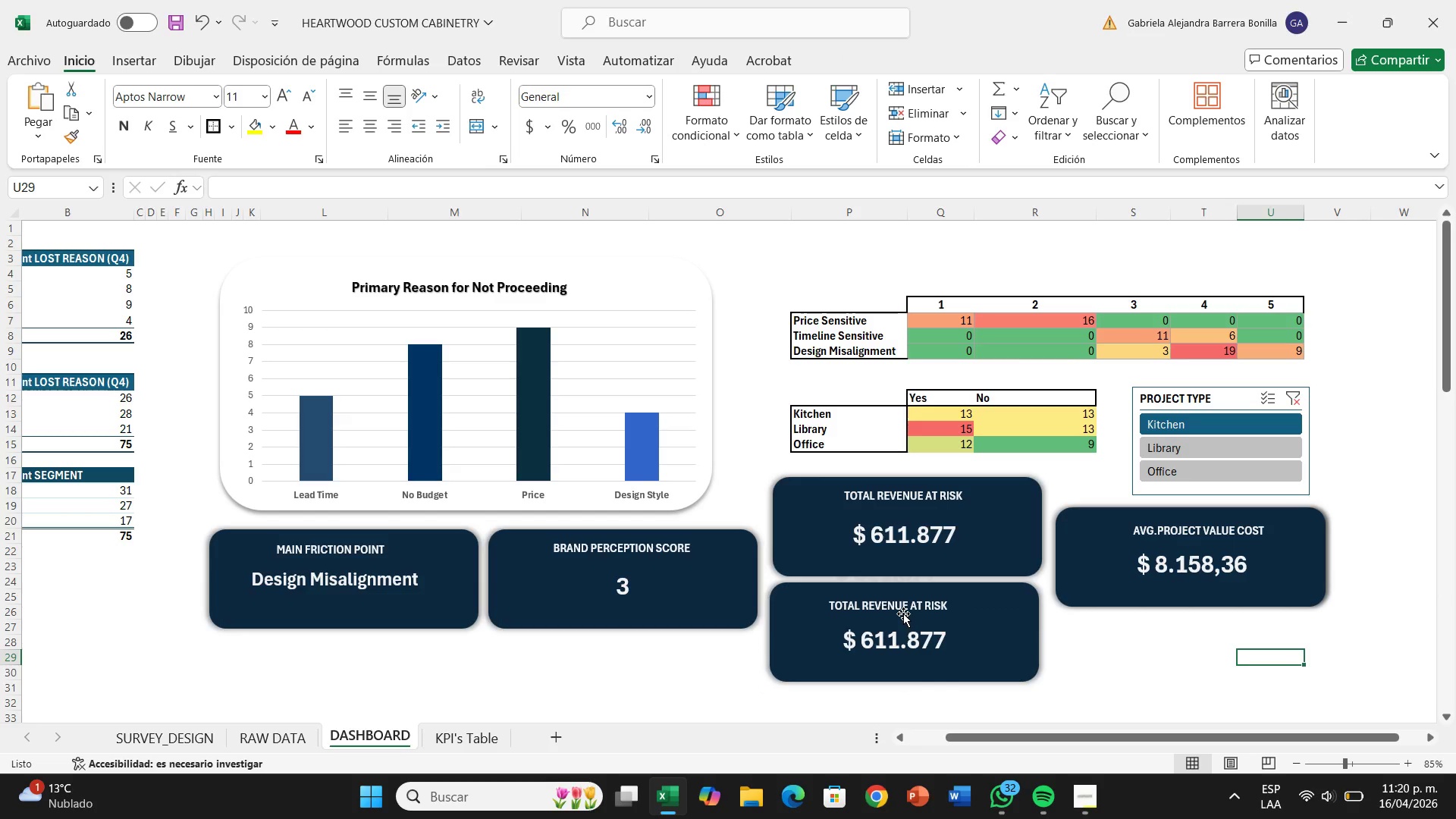 
left_click([903, 613])
 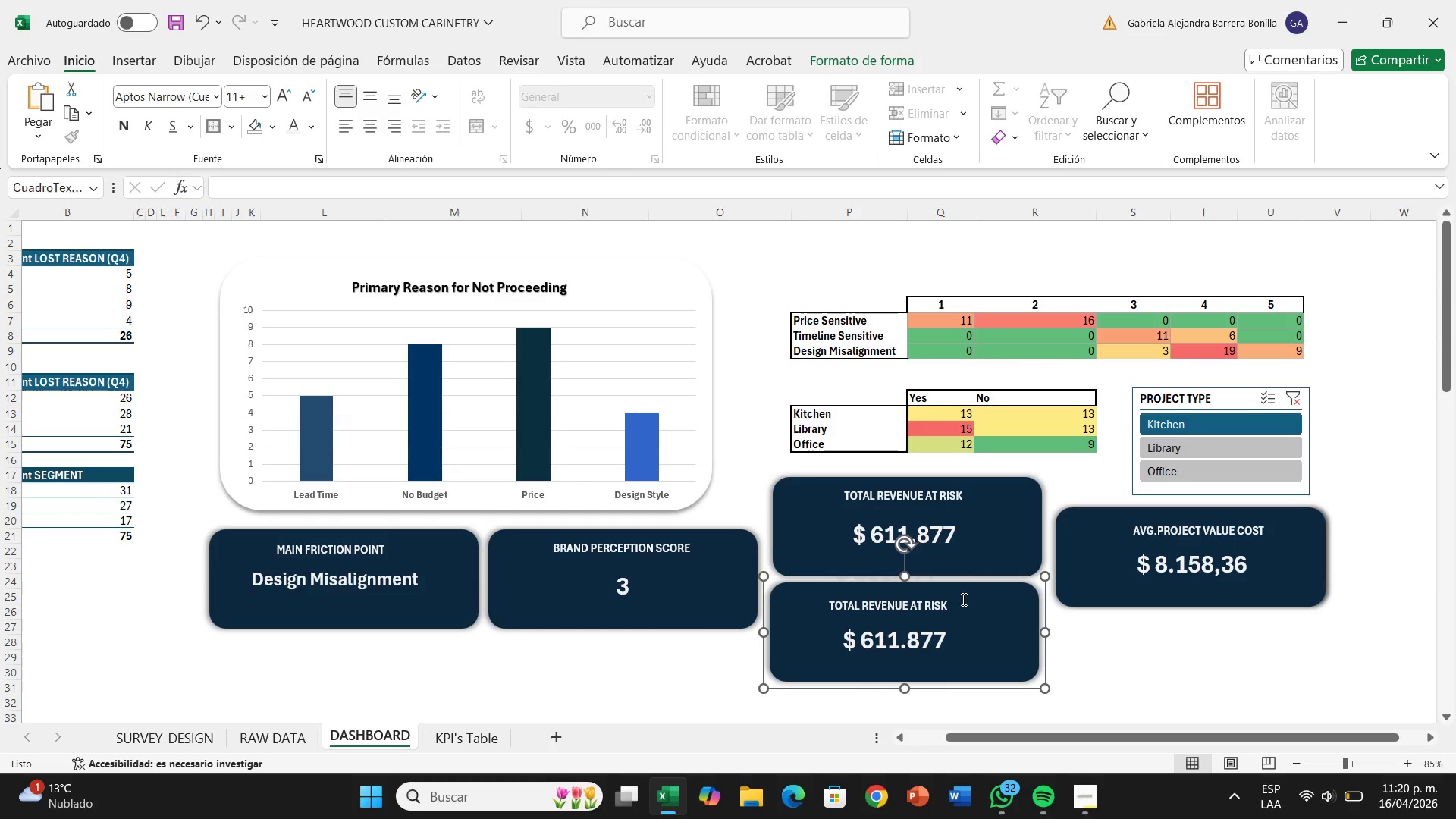 
left_click([962, 599])
 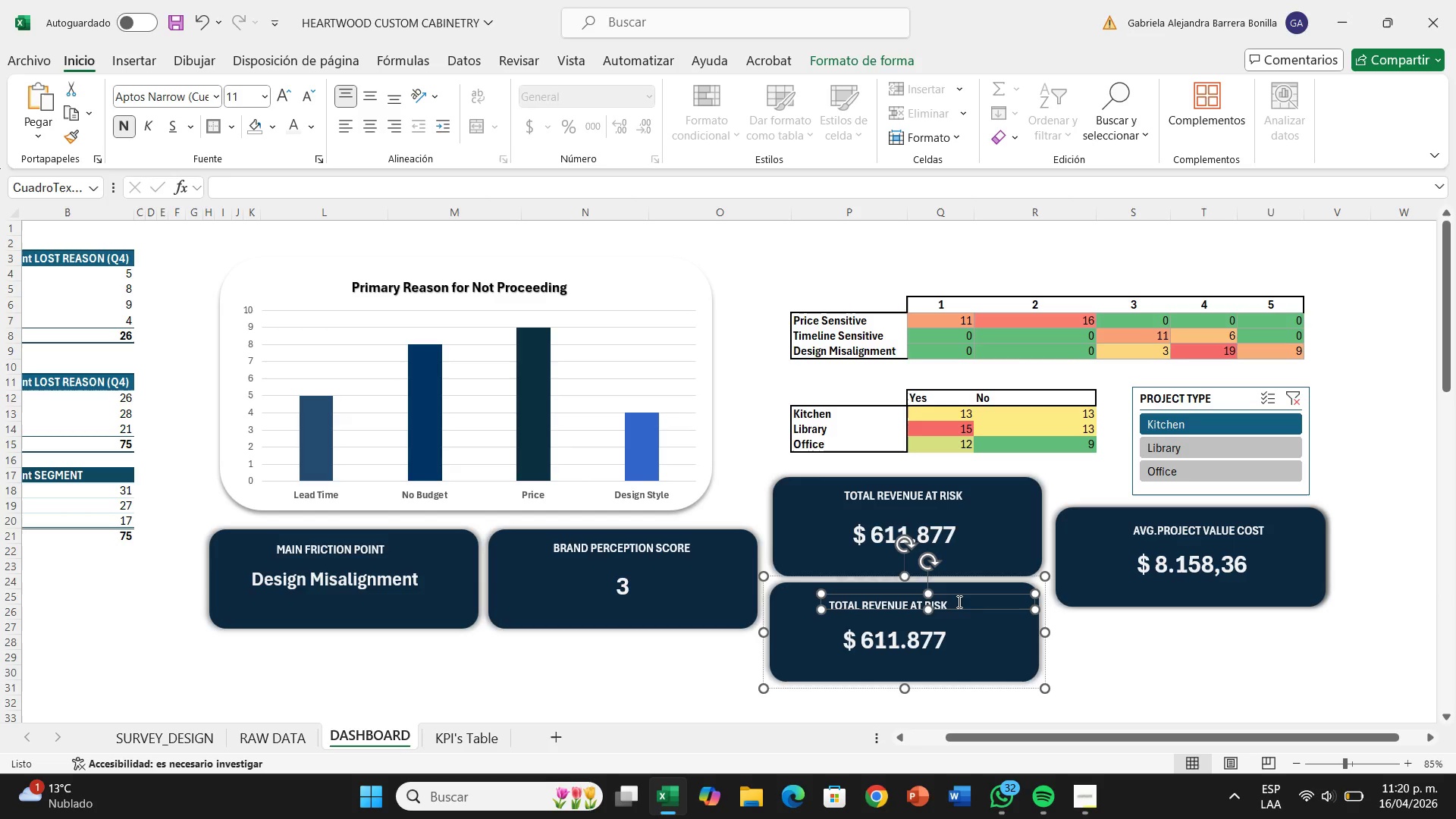 
hold_key(key=Backspace, duration=0.67)
 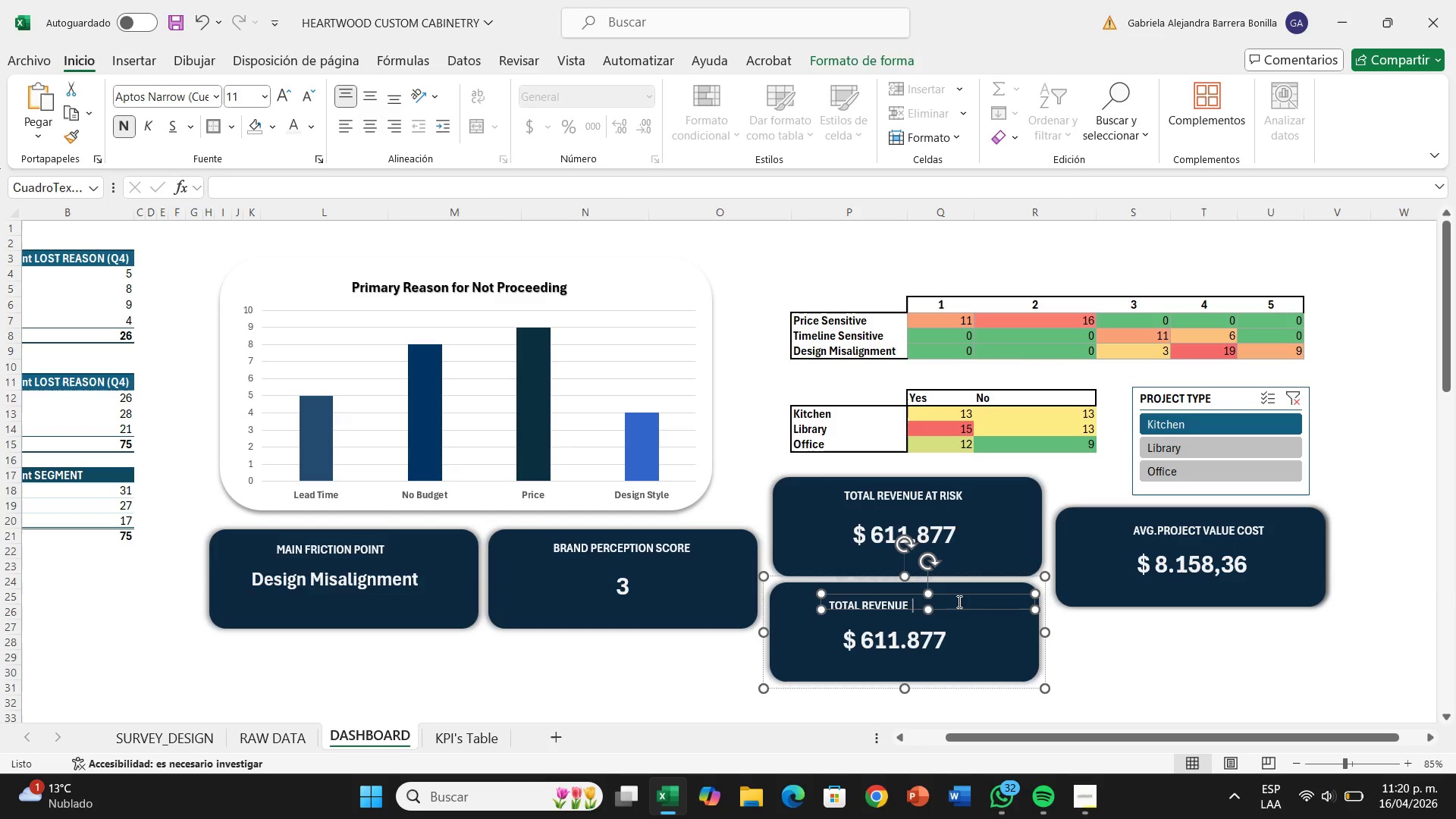 
hold_key(key=Backspace, duration=0.86)
 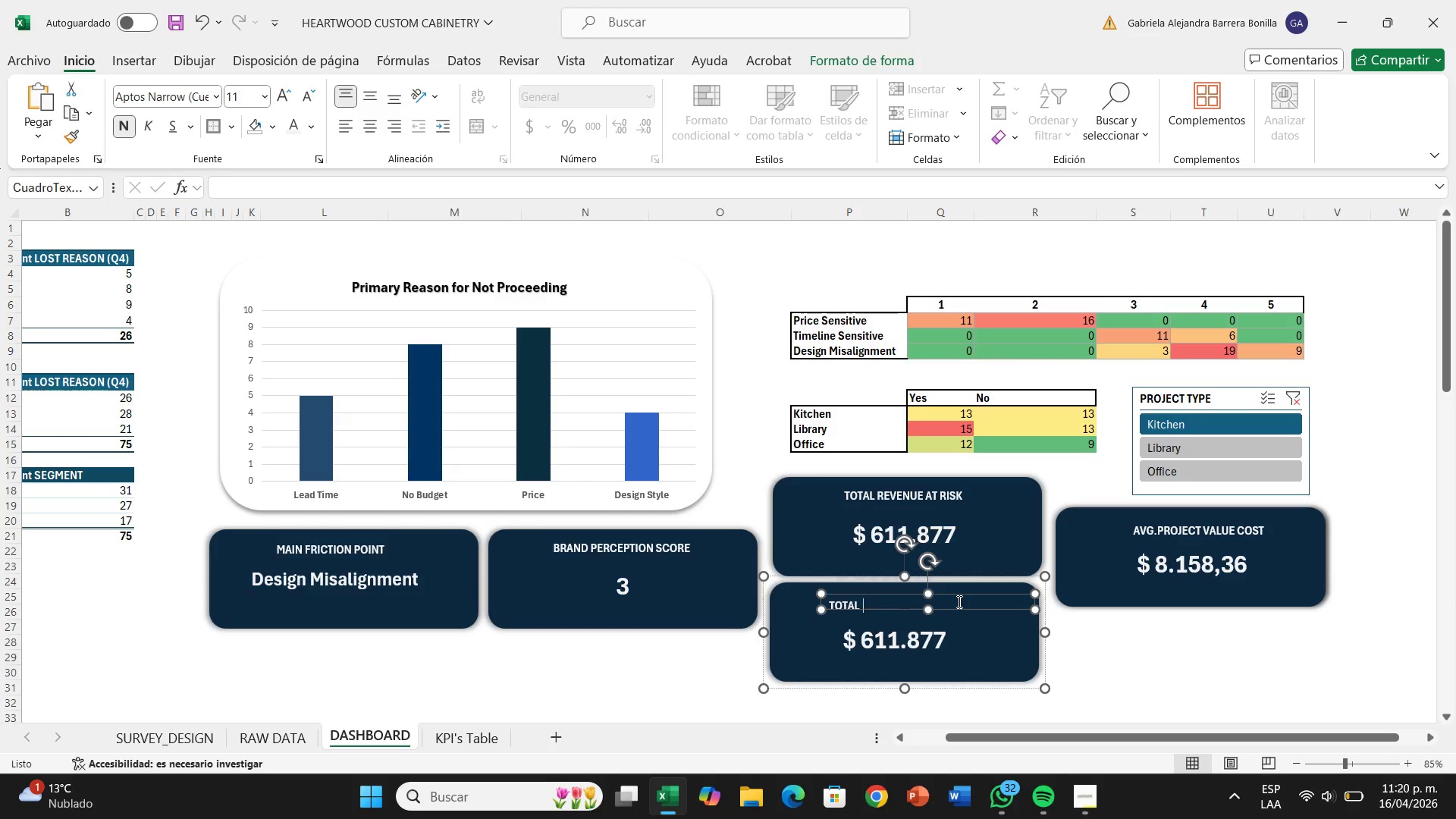 
key(Backspace)
key(Backspace)
key(Backspace)
key(Backspace)
key(Backspace)
key(Backspace)
key(Backspace)
type(LEAD TIME IMPACT)
 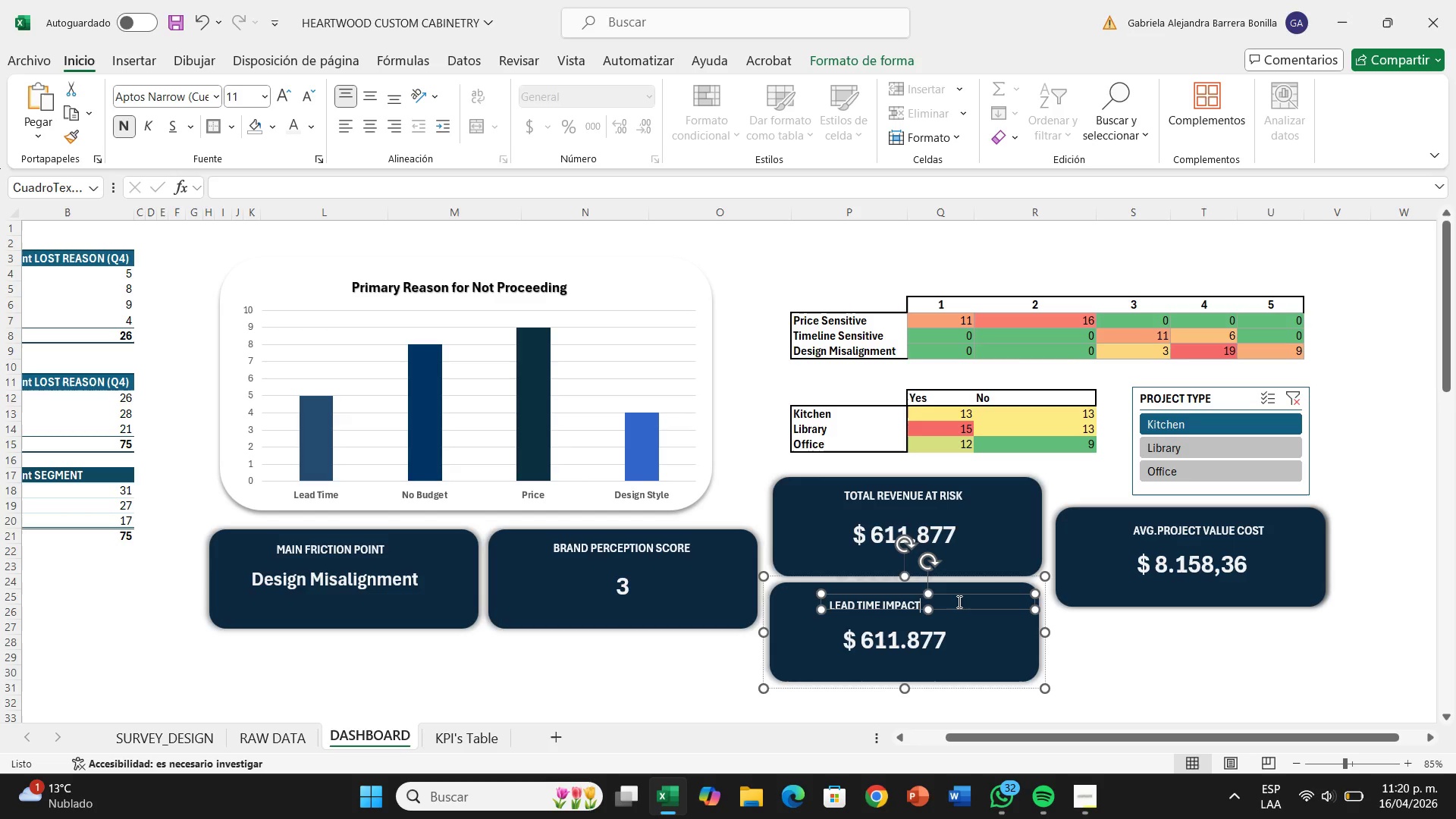 
key(Enter)
 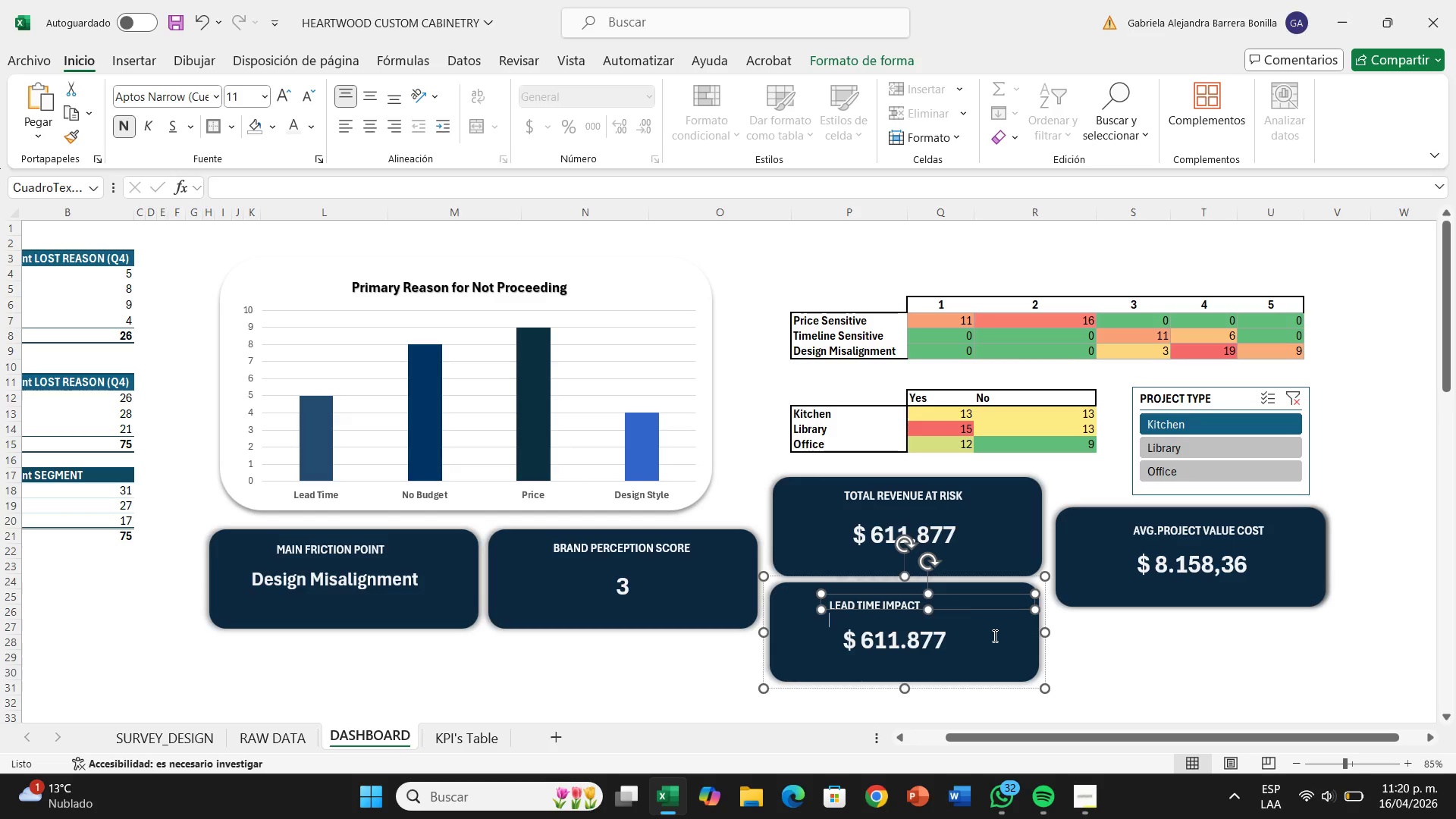 
left_click([993, 636])
 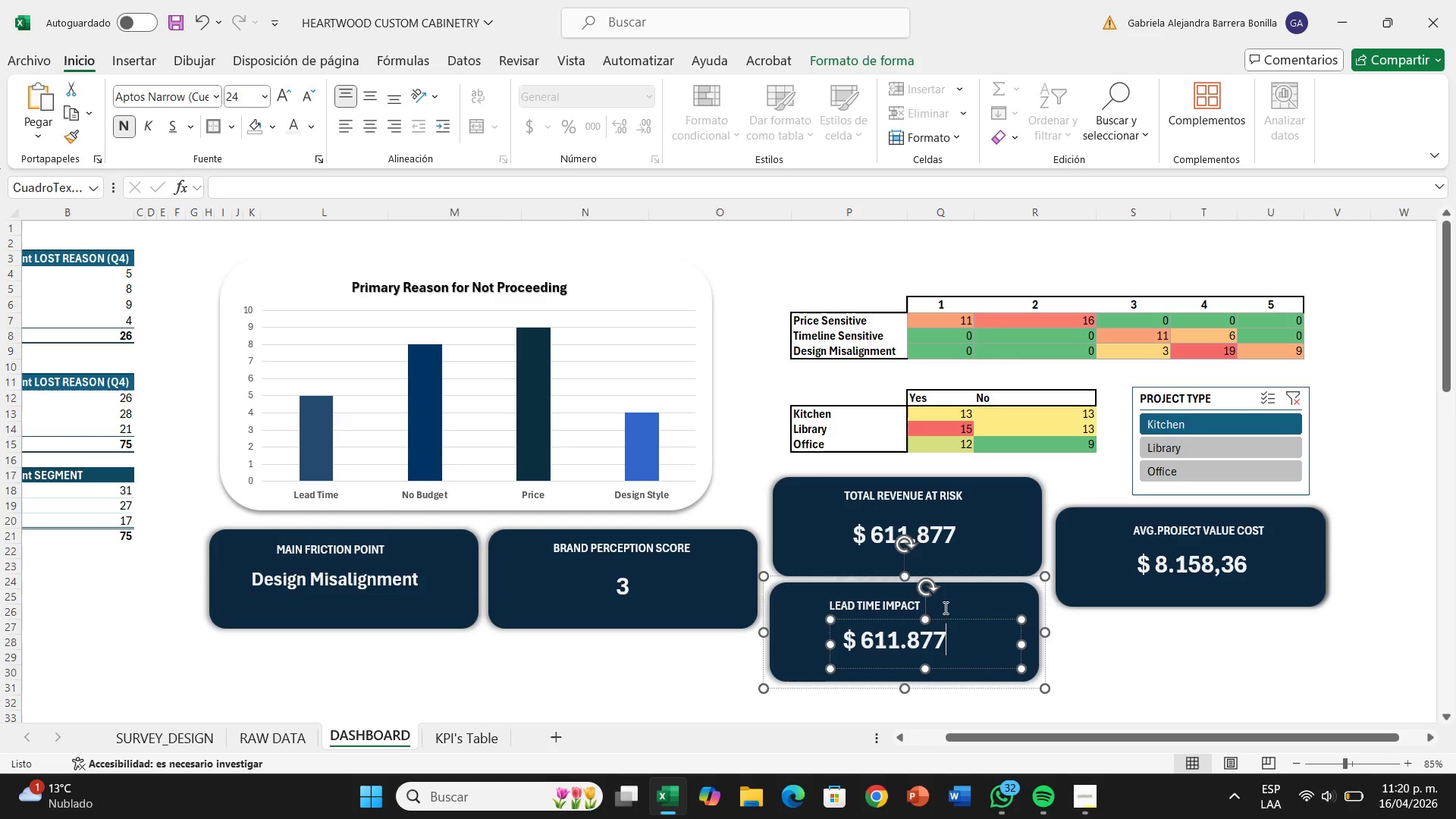 
left_click([944, 607])
 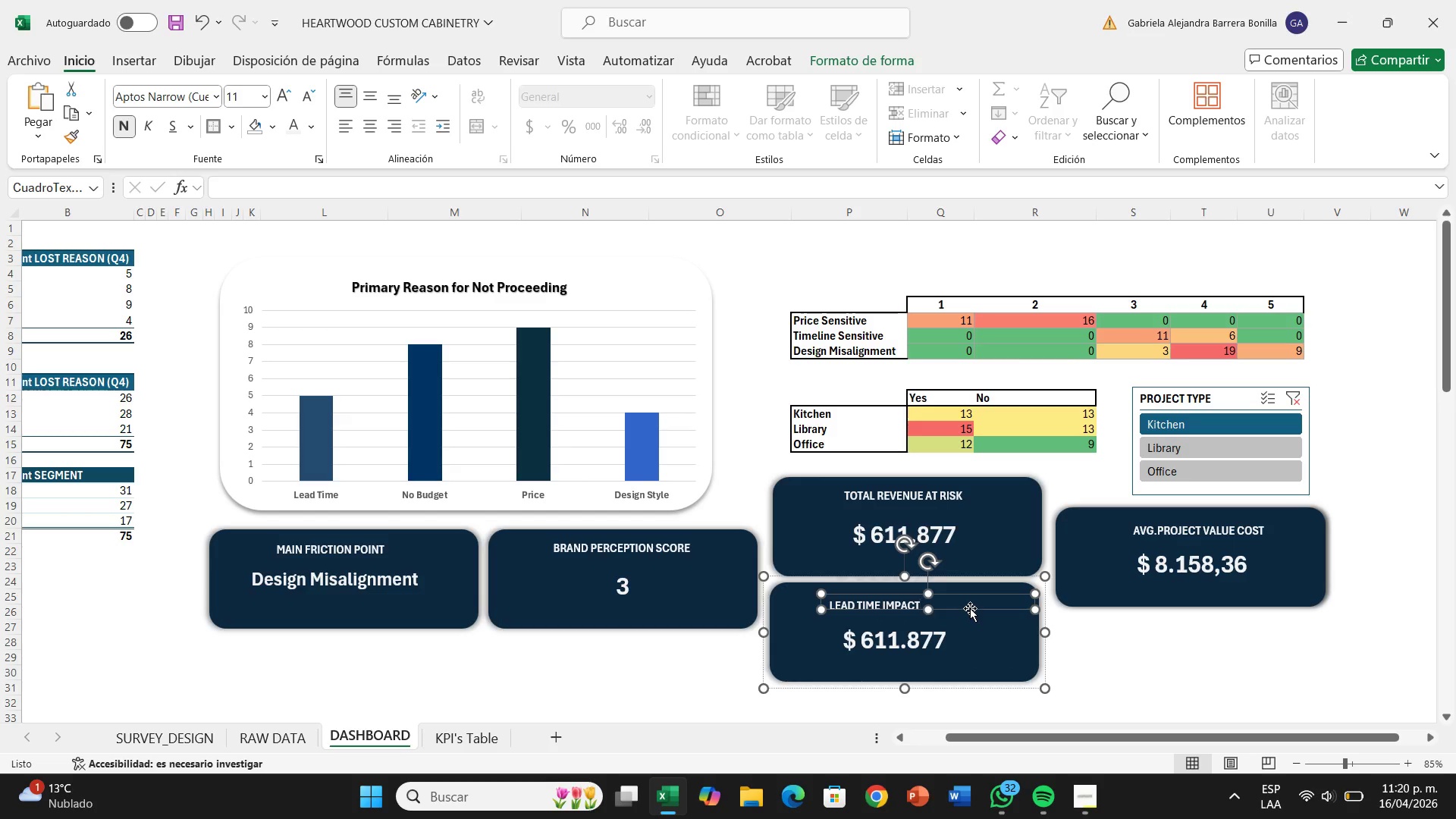 
left_click_drag(start_coordinate=[970, 608], to_coordinate=[994, 607])
 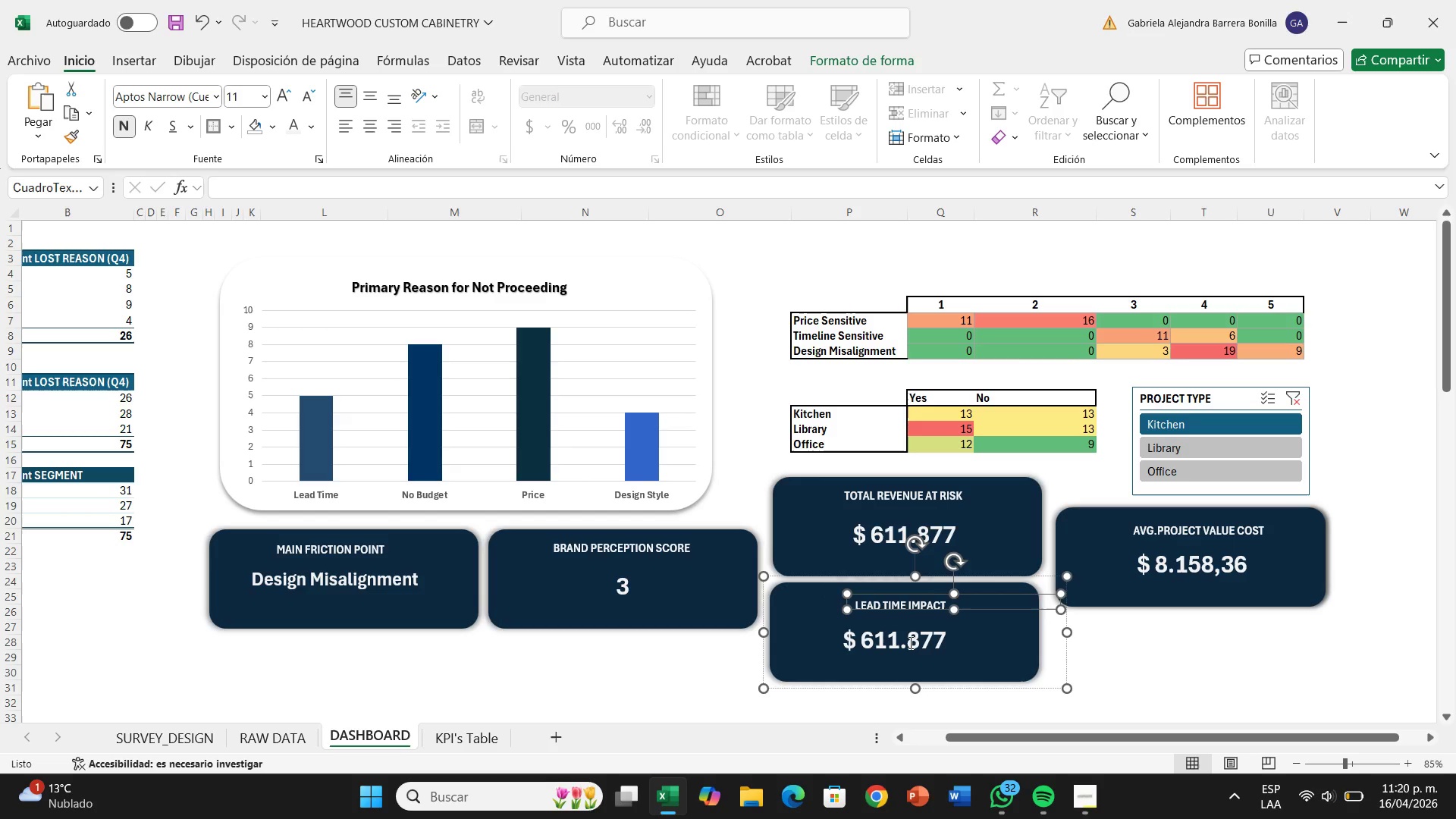 
left_click([909, 642])
 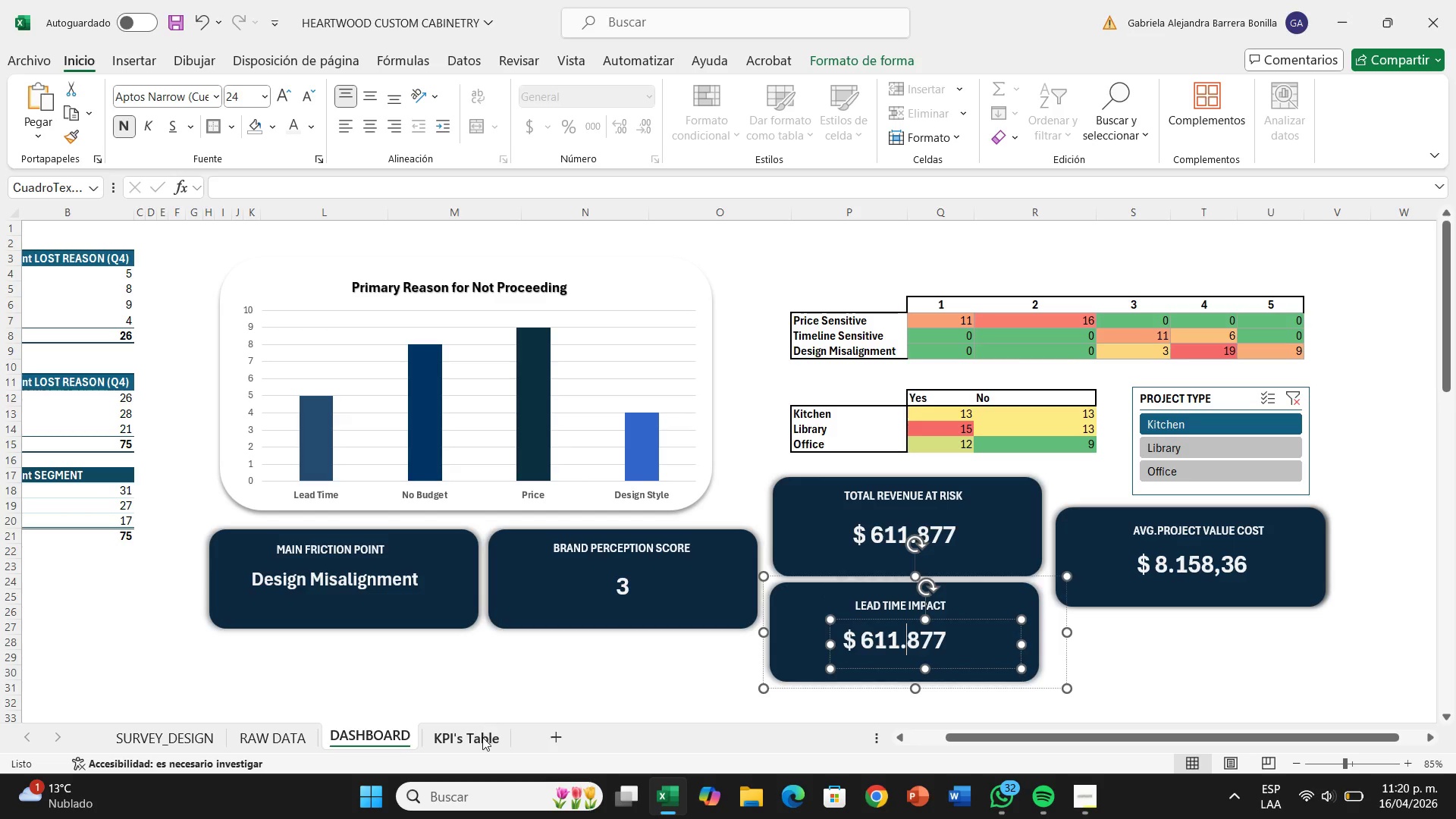 
left_click([482, 737])
 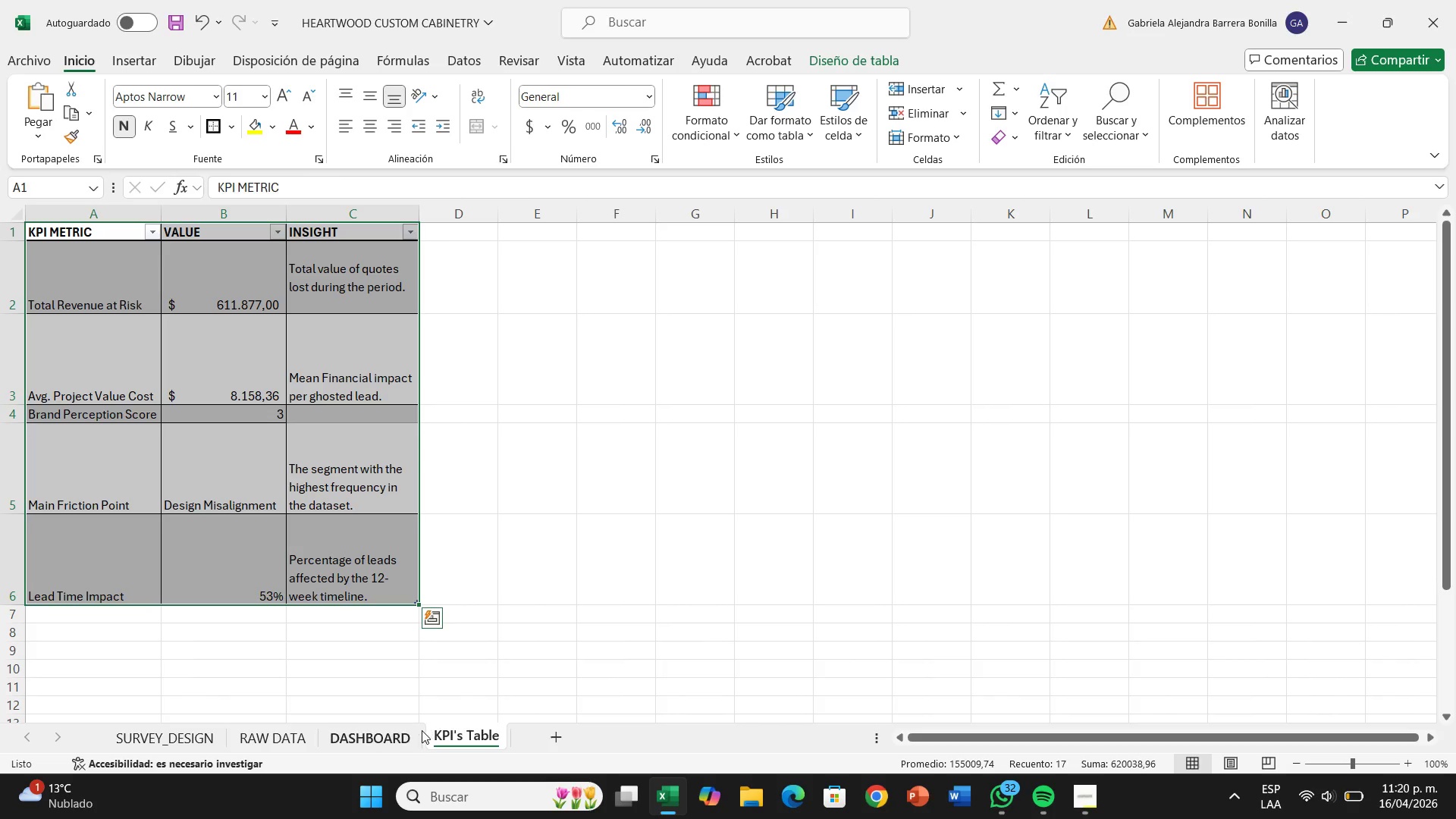 
left_click([417, 739])
 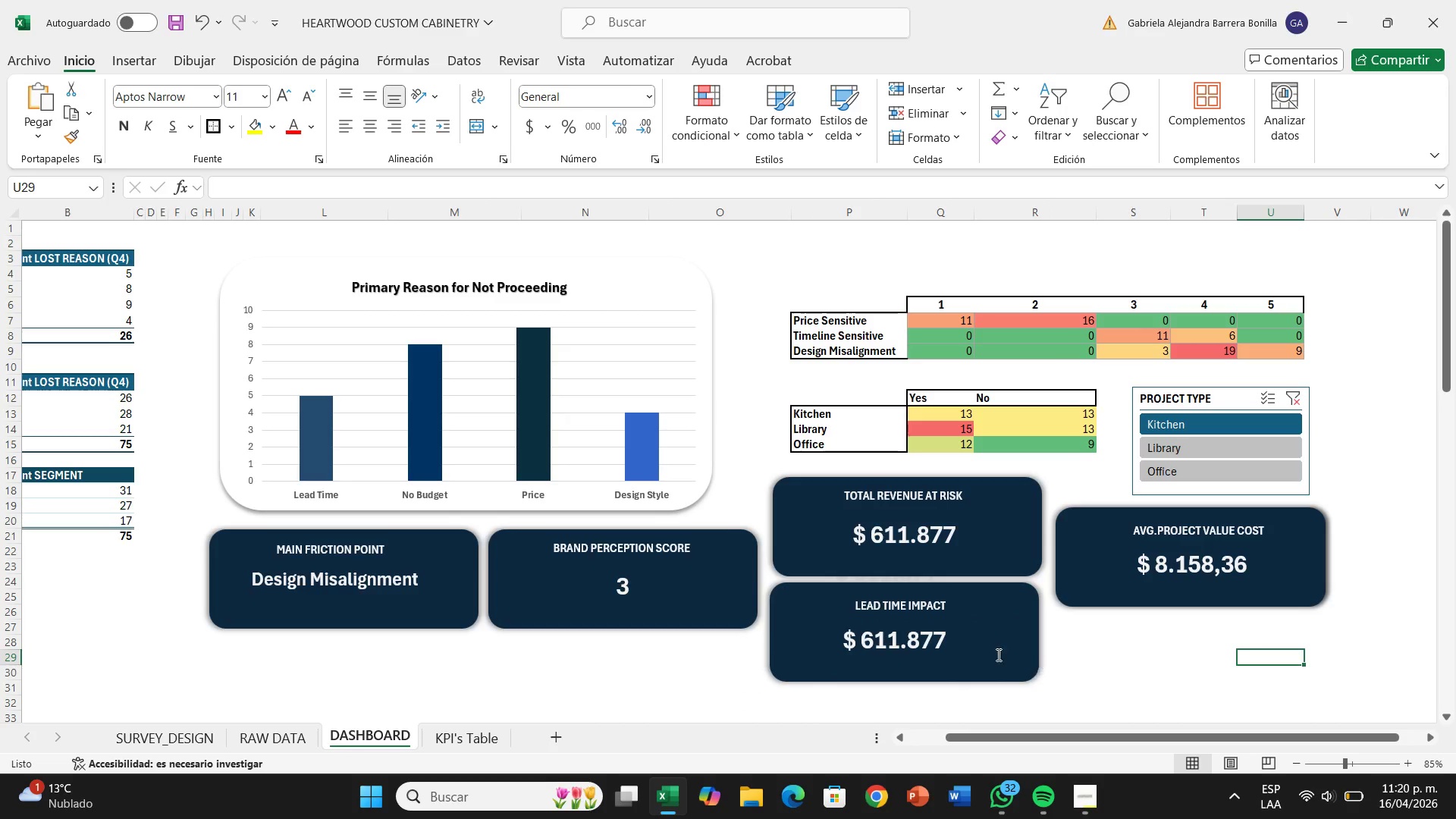 
left_click([989, 654])
 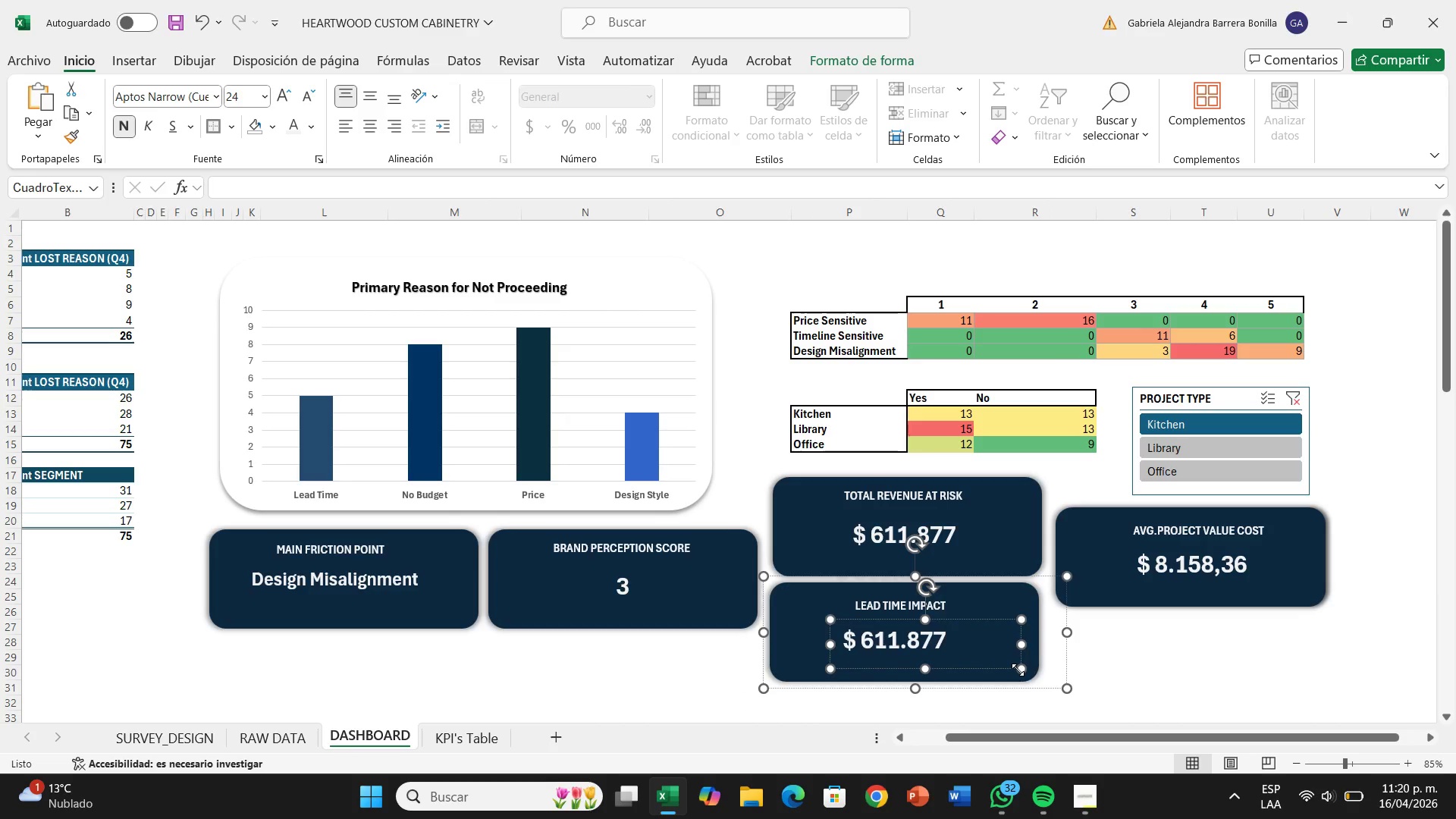 
left_click([1018, 670])
 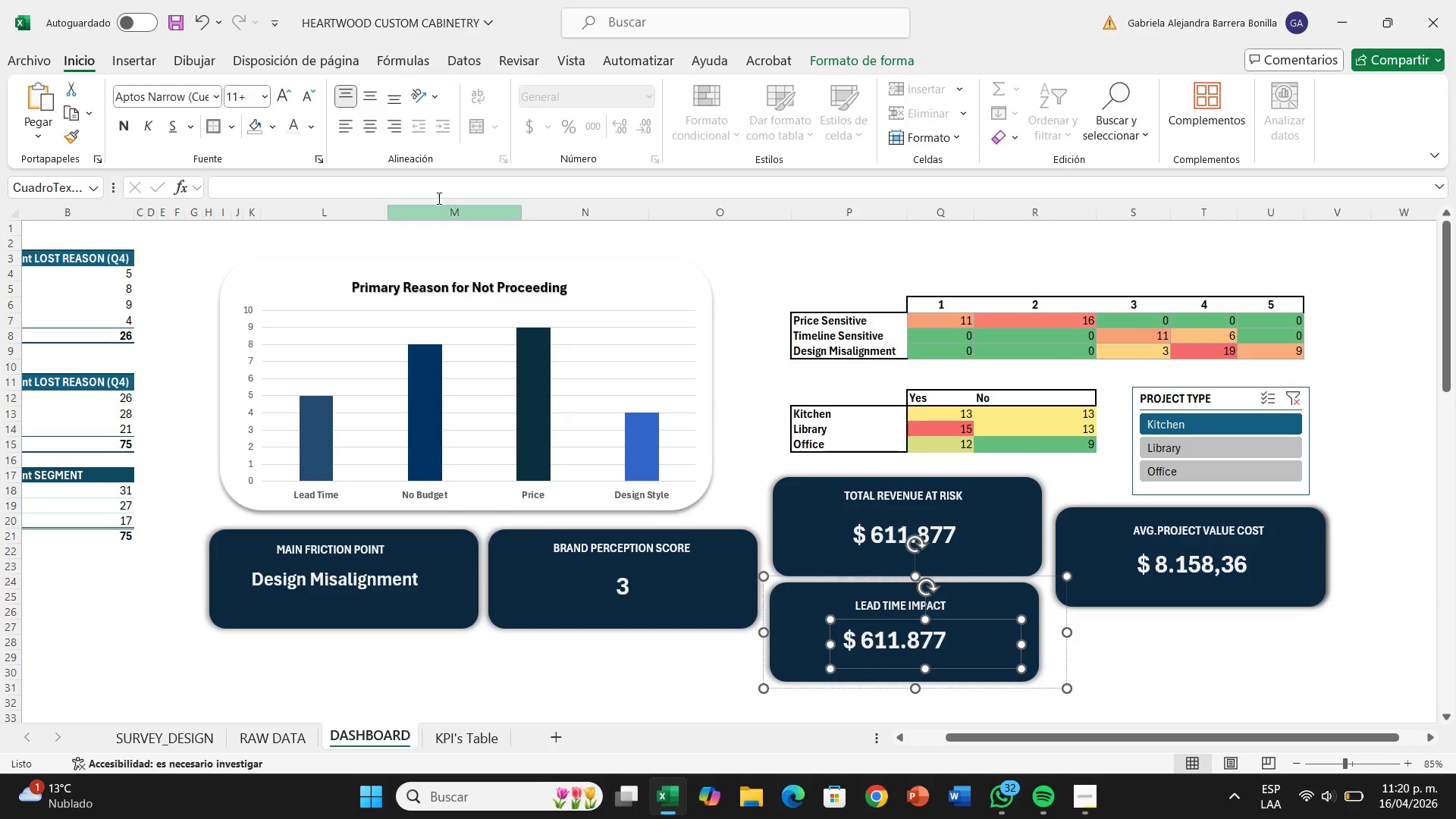 
left_click([435, 184])
 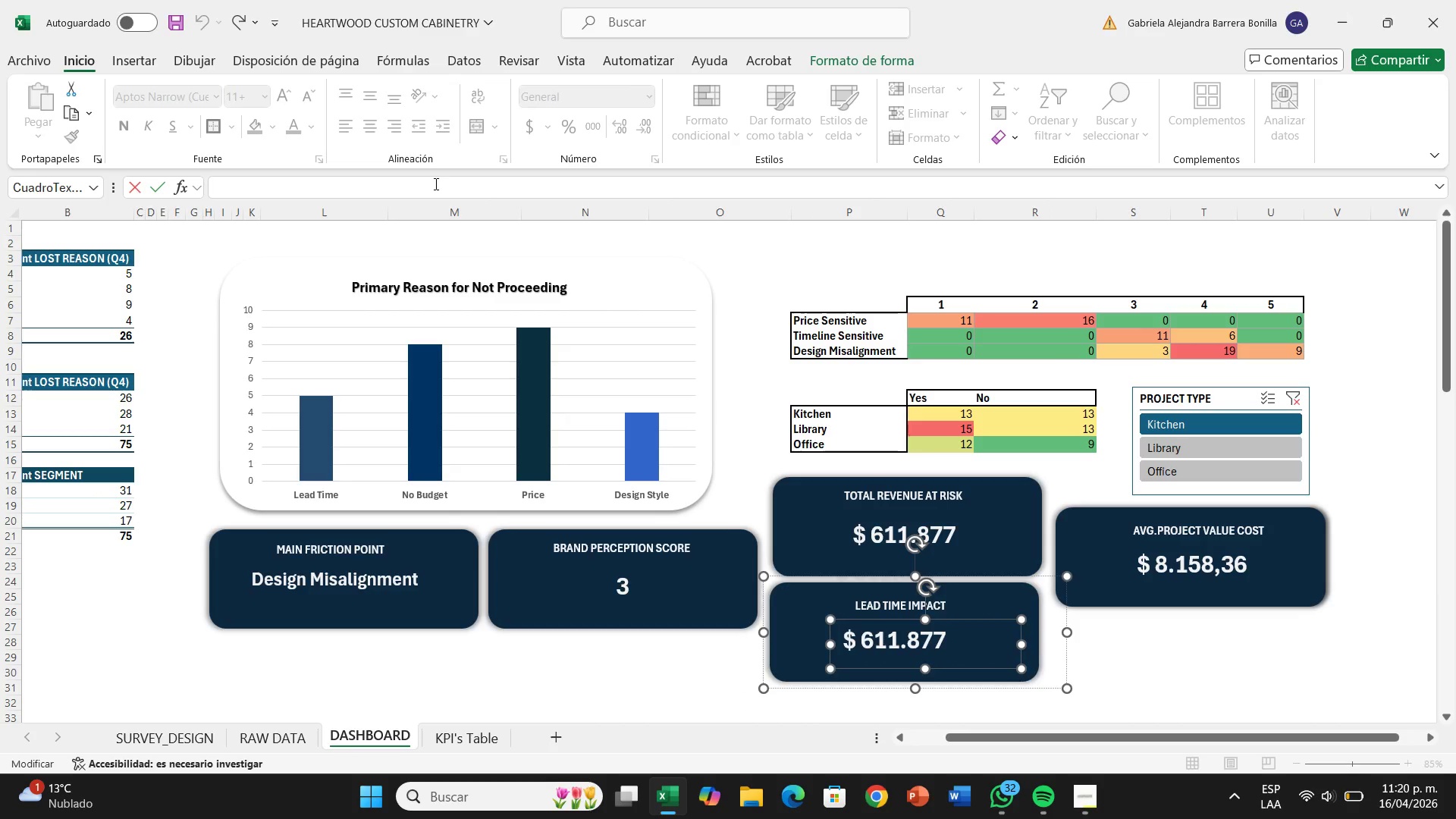 
key(Shift+0)
 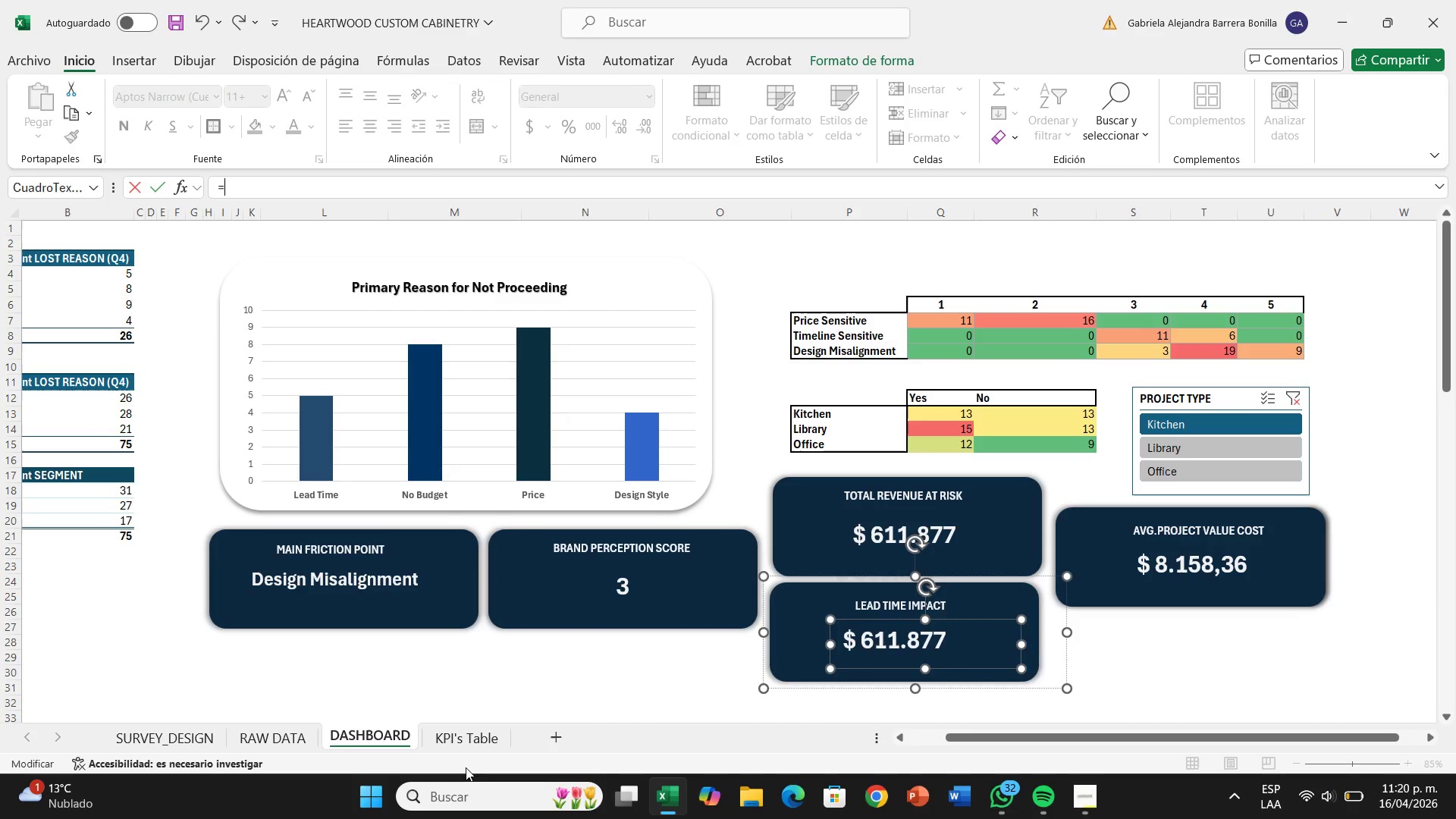 
left_click([468, 726])
 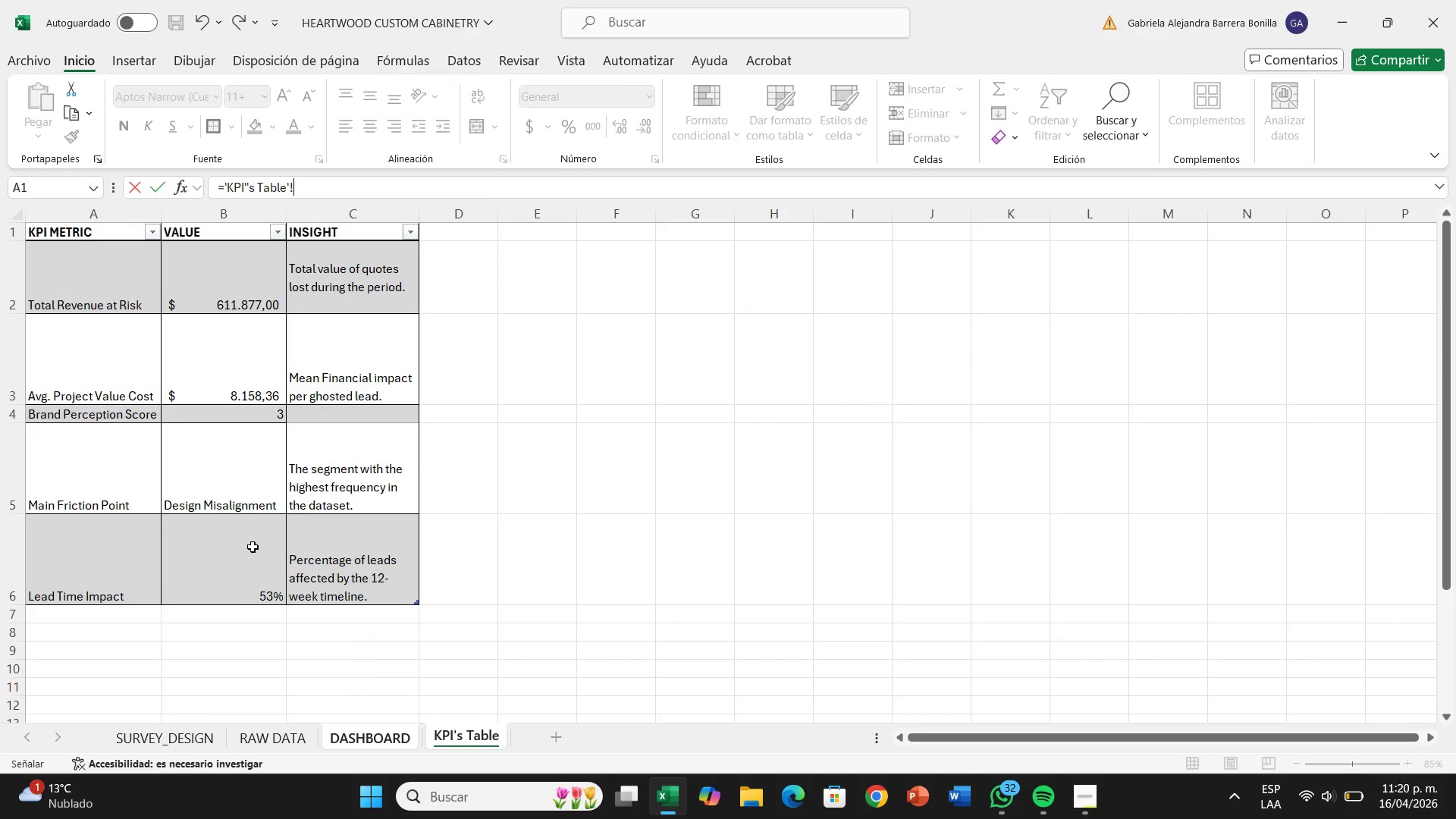 
left_click([253, 547])
 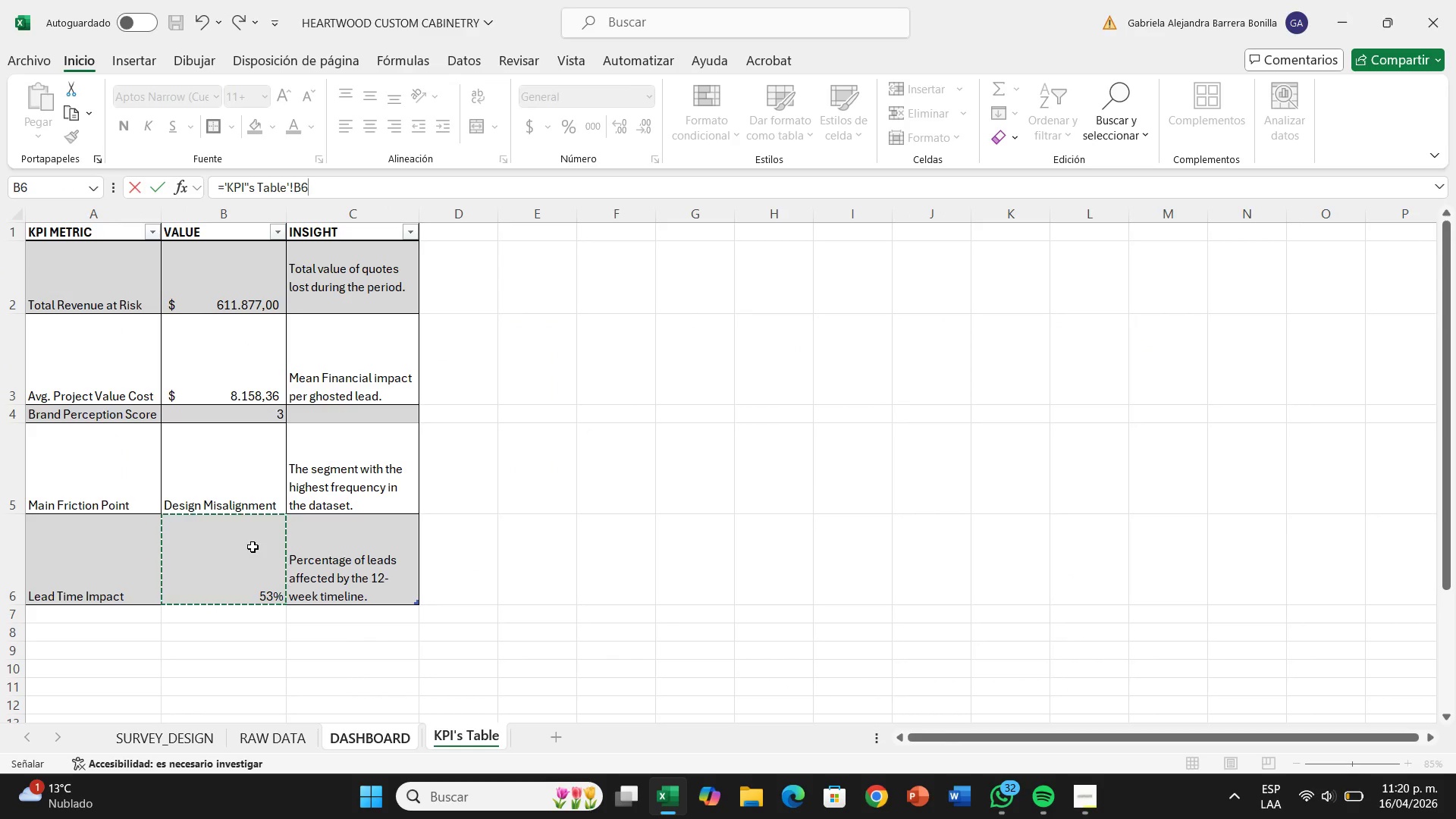 
key(Enter)
 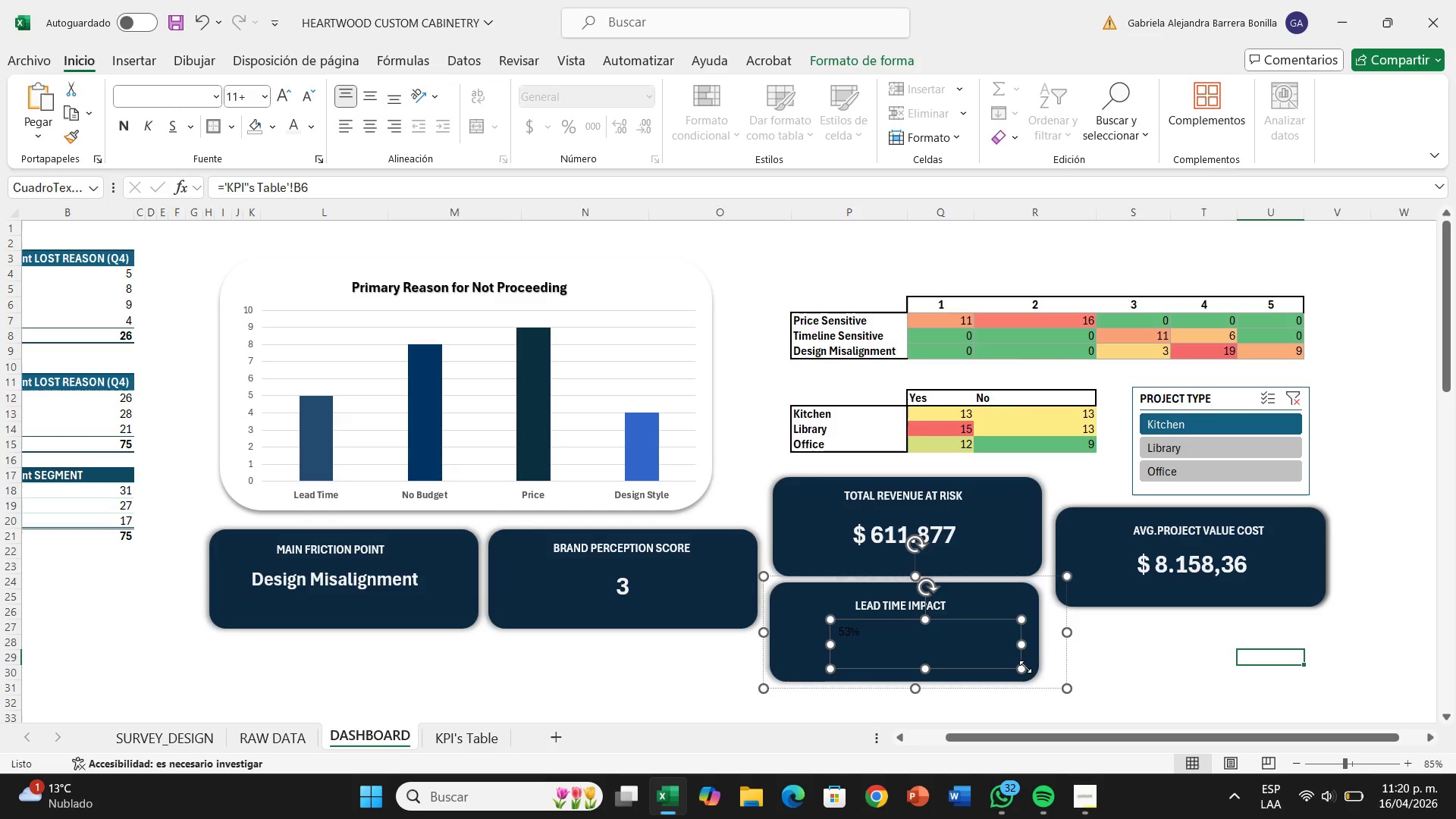 
left_click([1024, 666])
 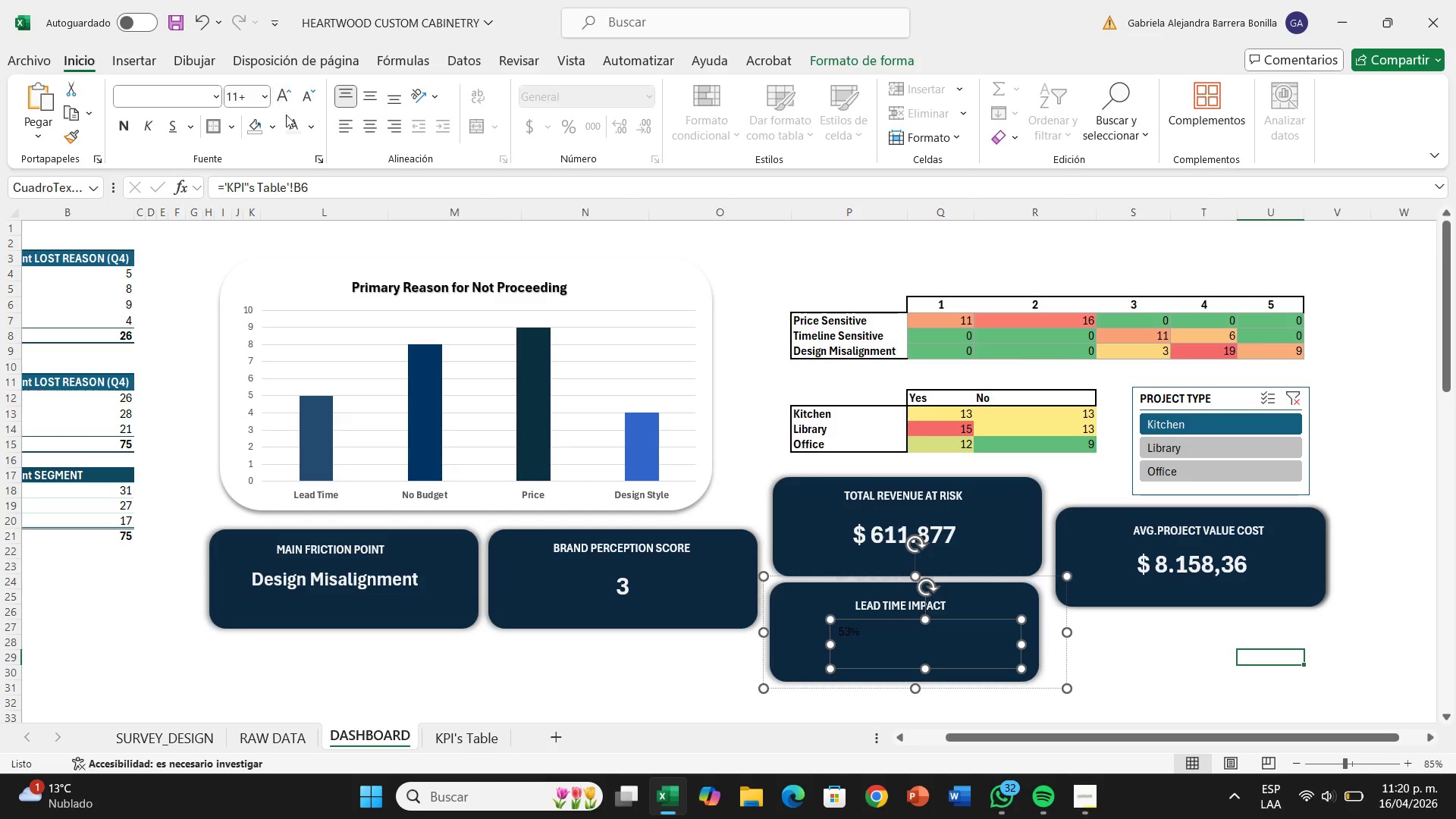 
left_click([294, 132])
 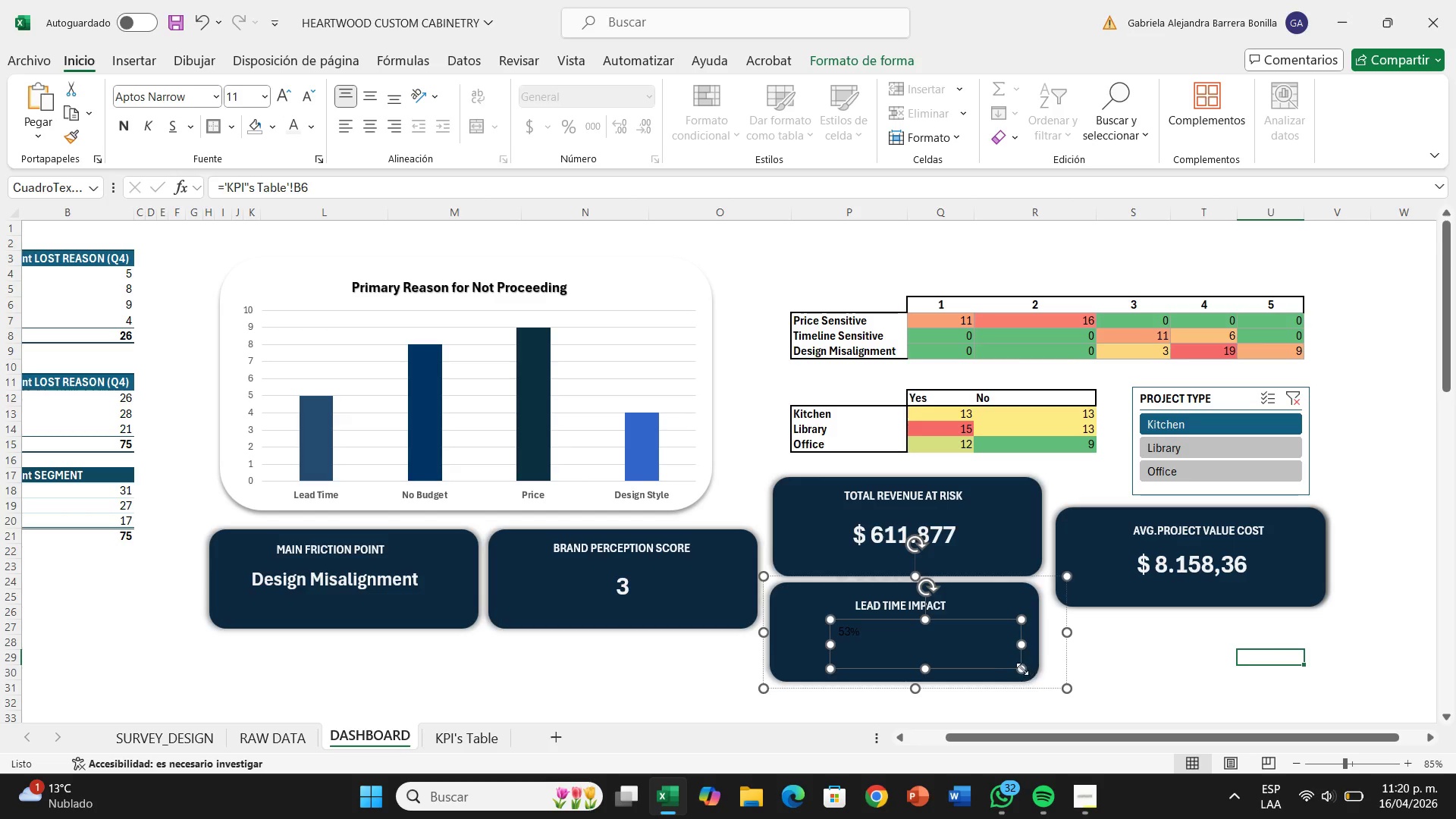 
left_click([1018, 664])
 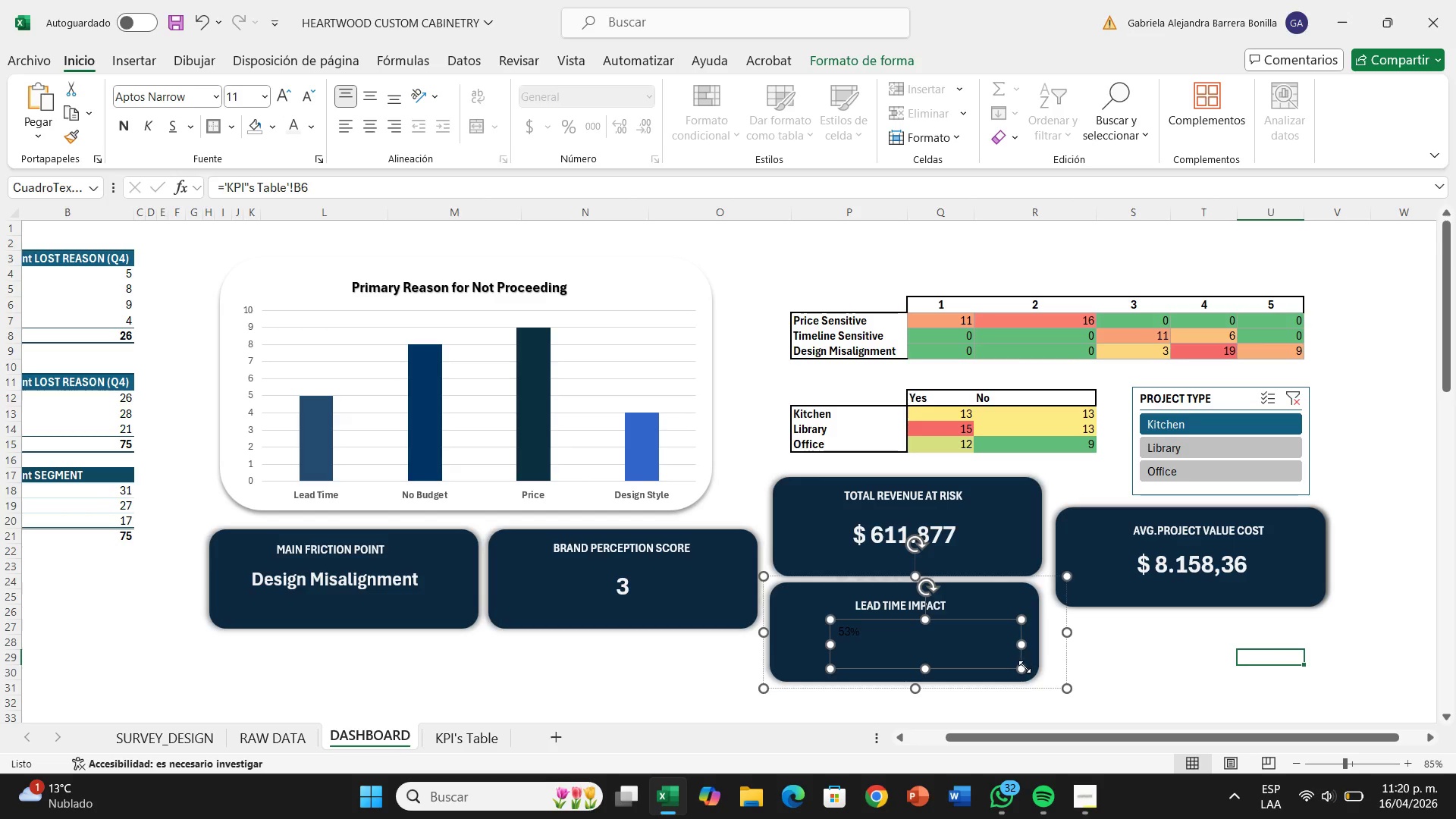 
left_click([1025, 667])
 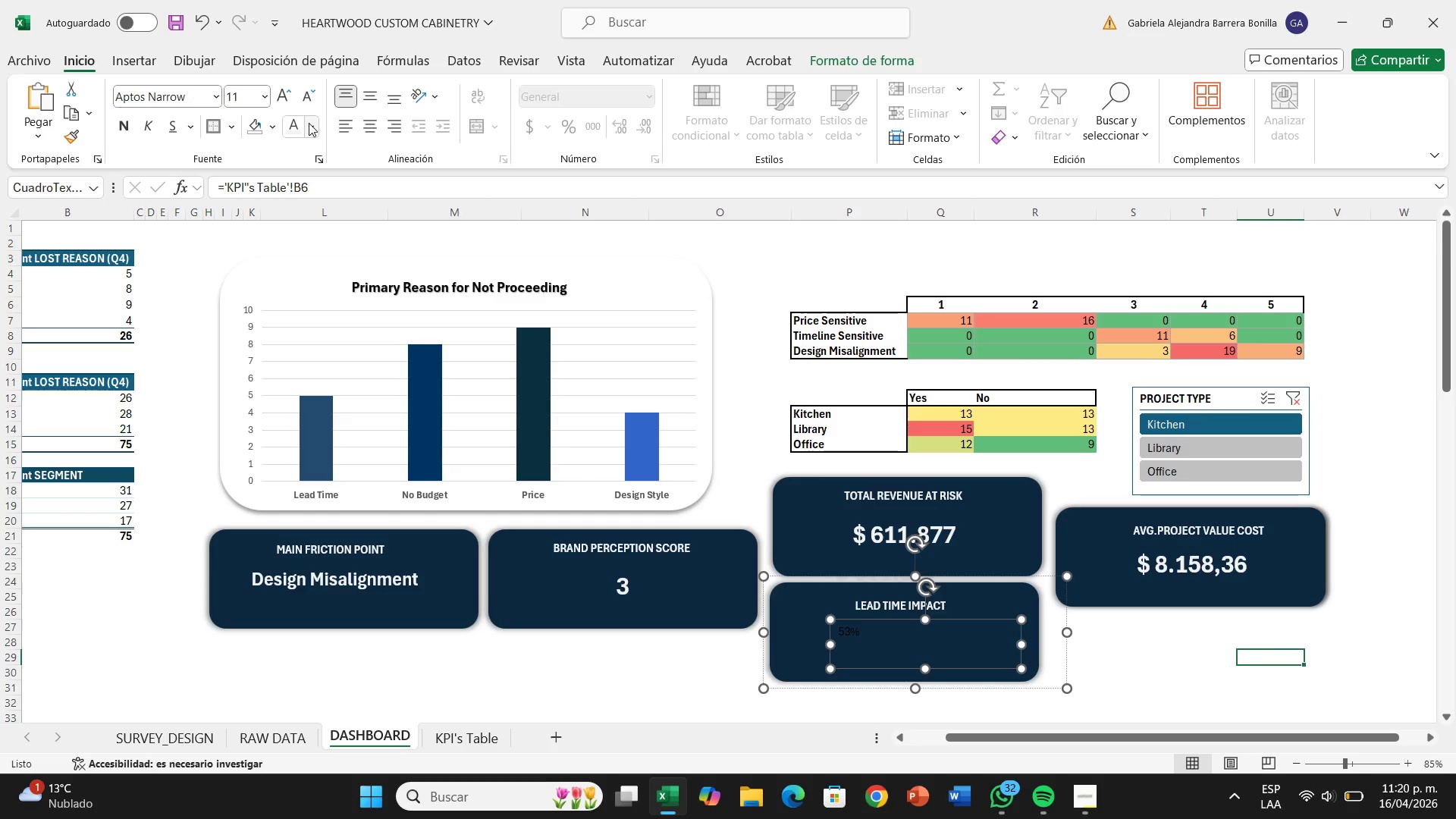 
left_click([297, 130])
 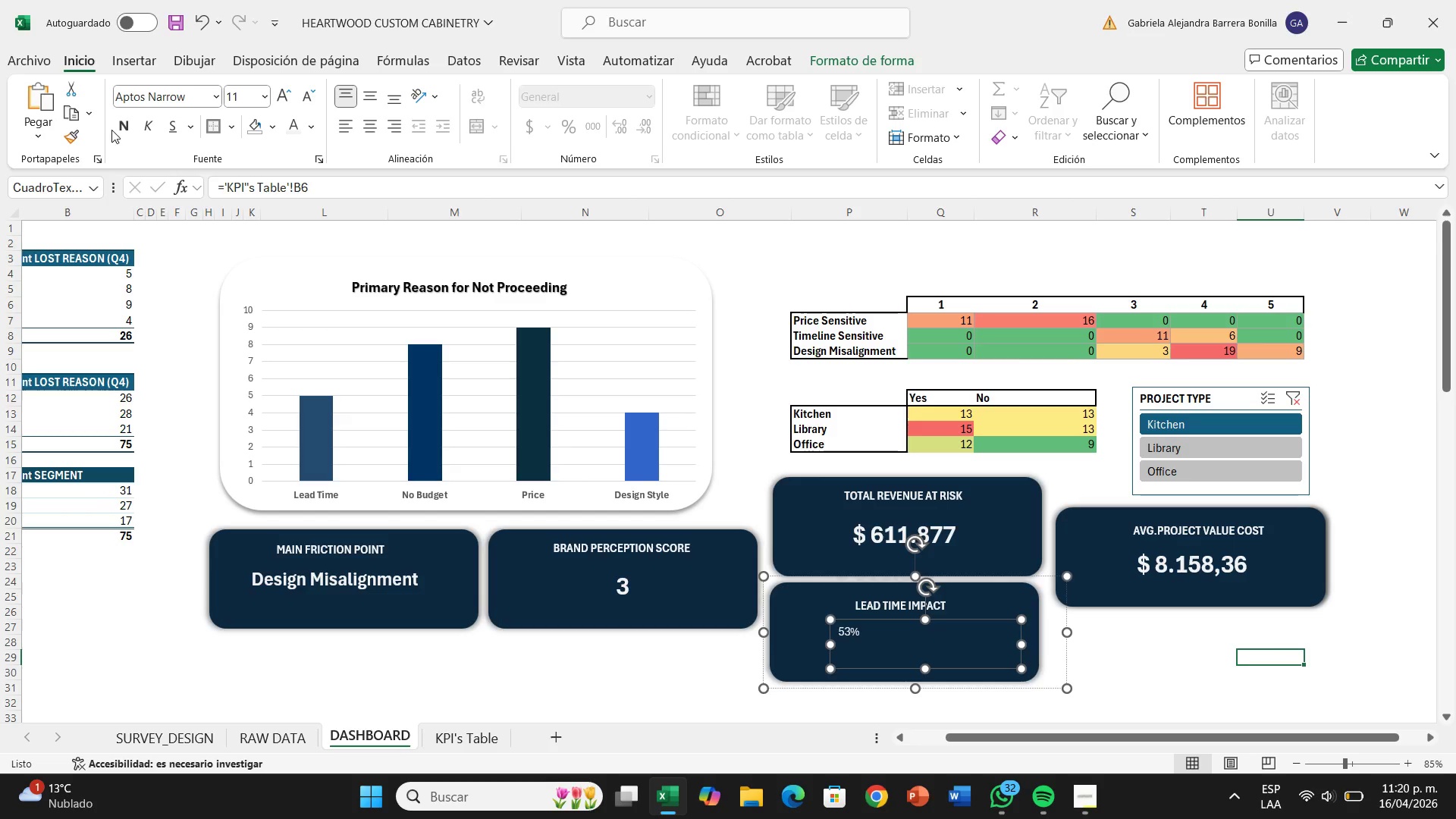 
double_click([118, 124])
 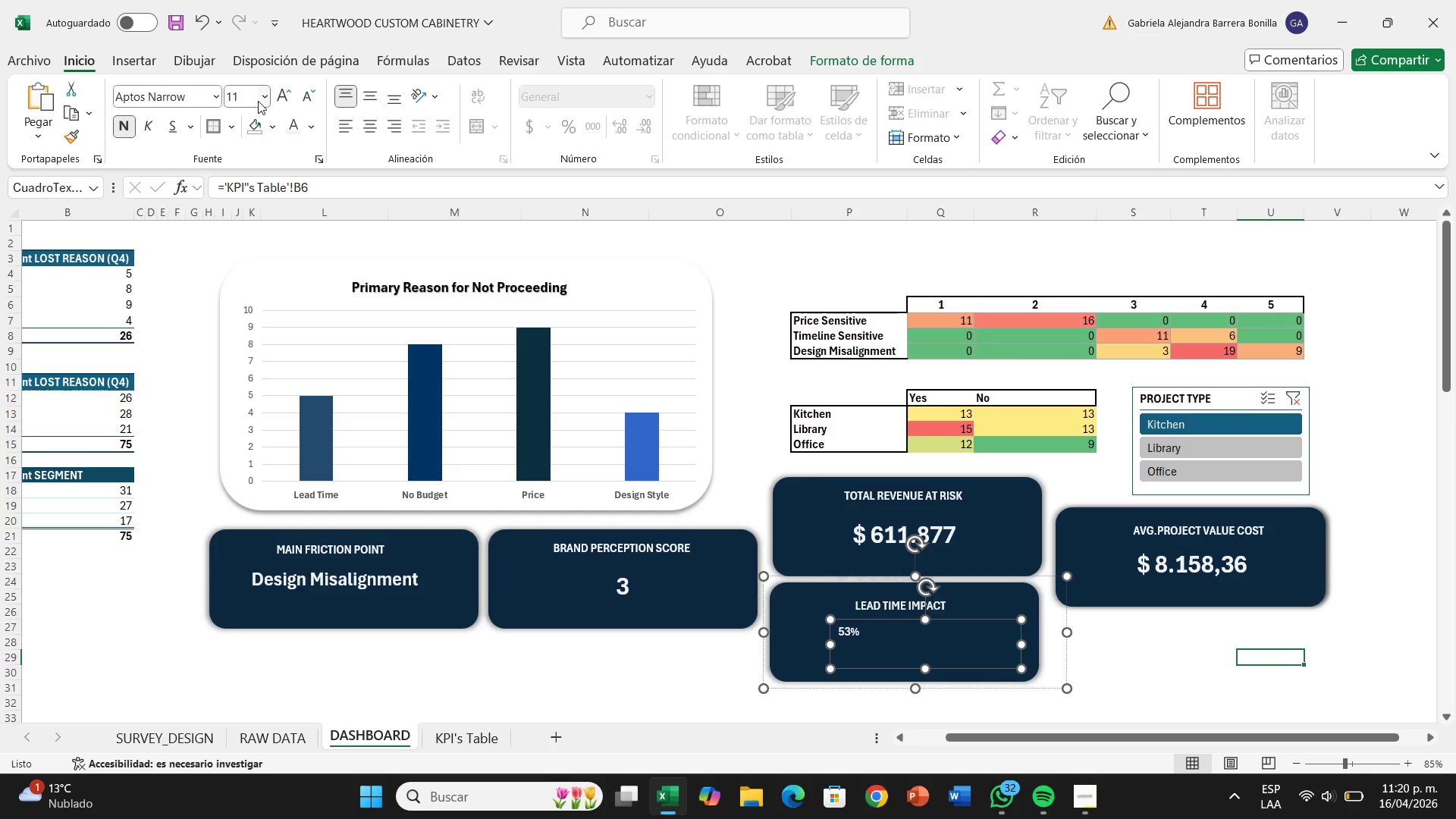 
left_click([262, 100])
 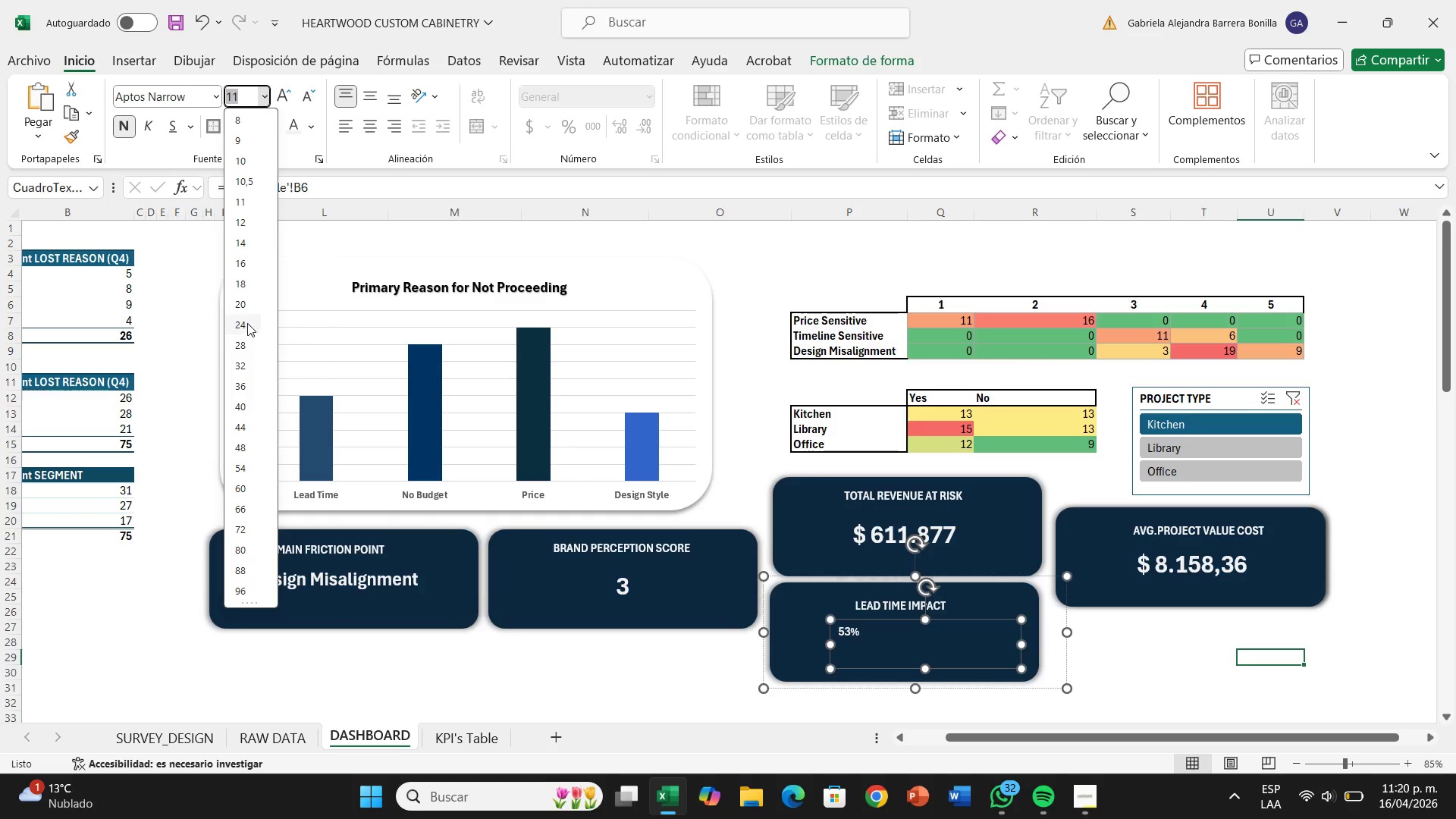 
left_click([246, 323])
 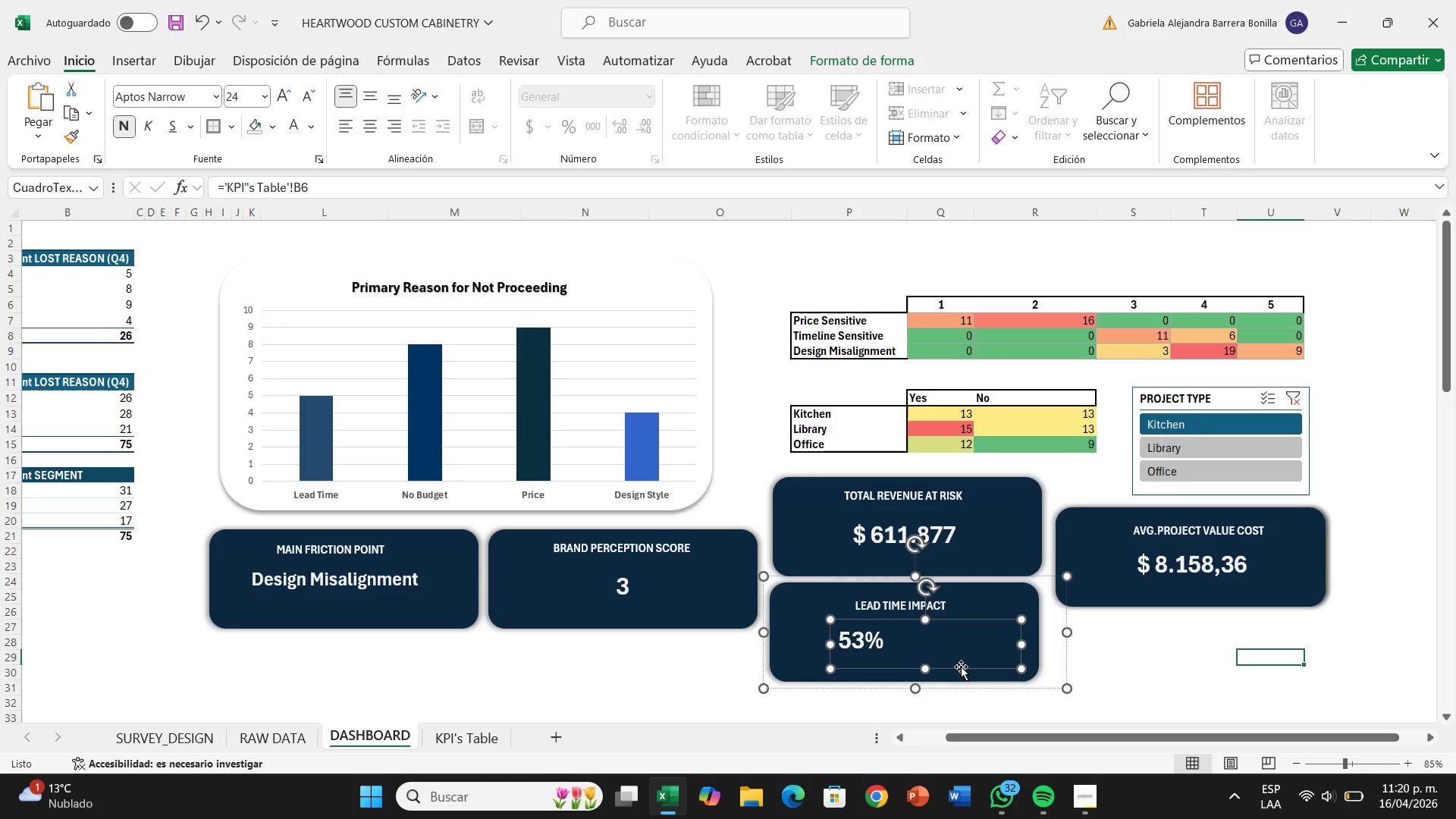 
left_click_drag(start_coordinate=[961, 667], to_coordinate=[1005, 667])
 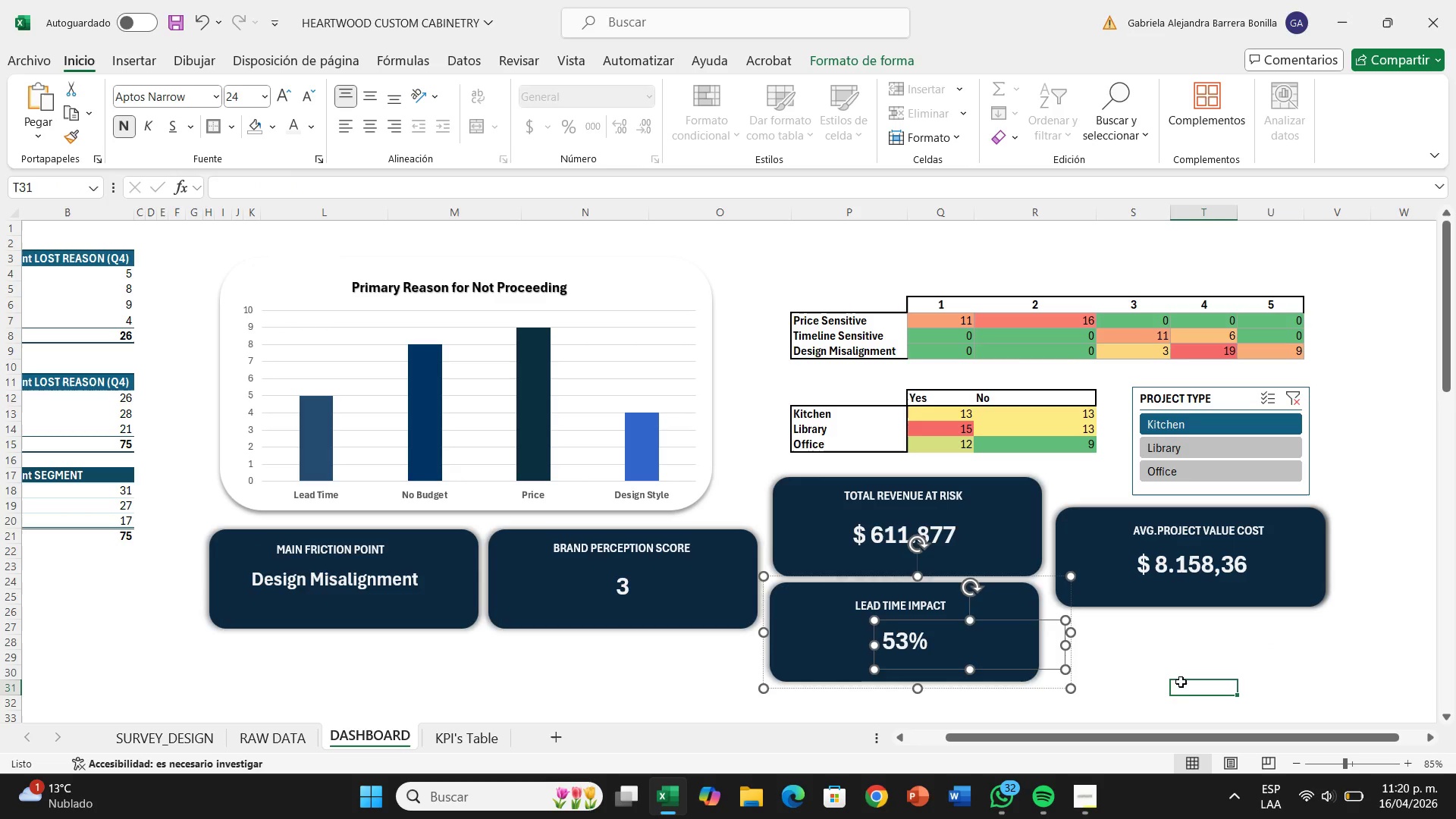 
left_click([1181, 682])
 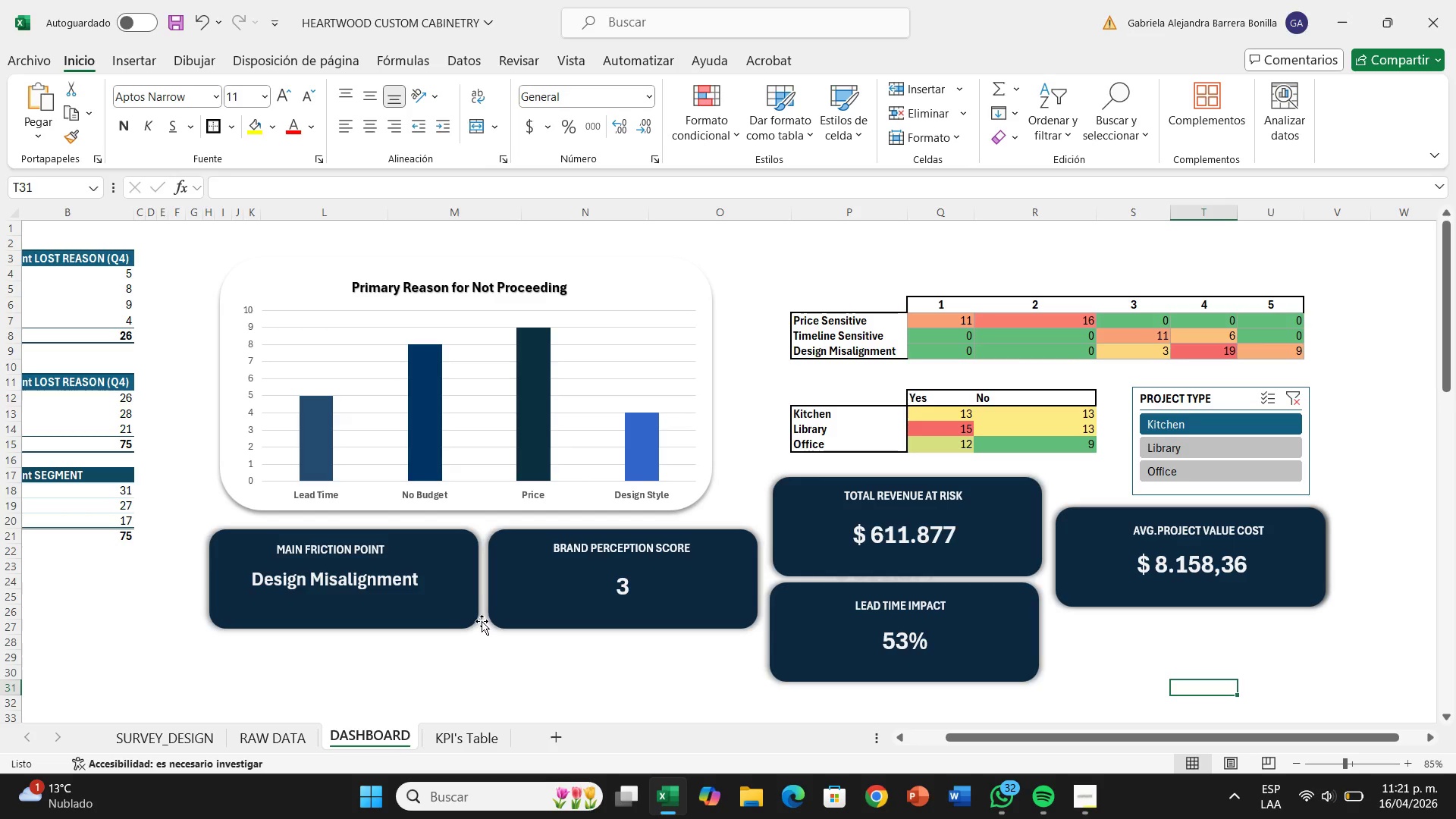 
wait(9.38)
 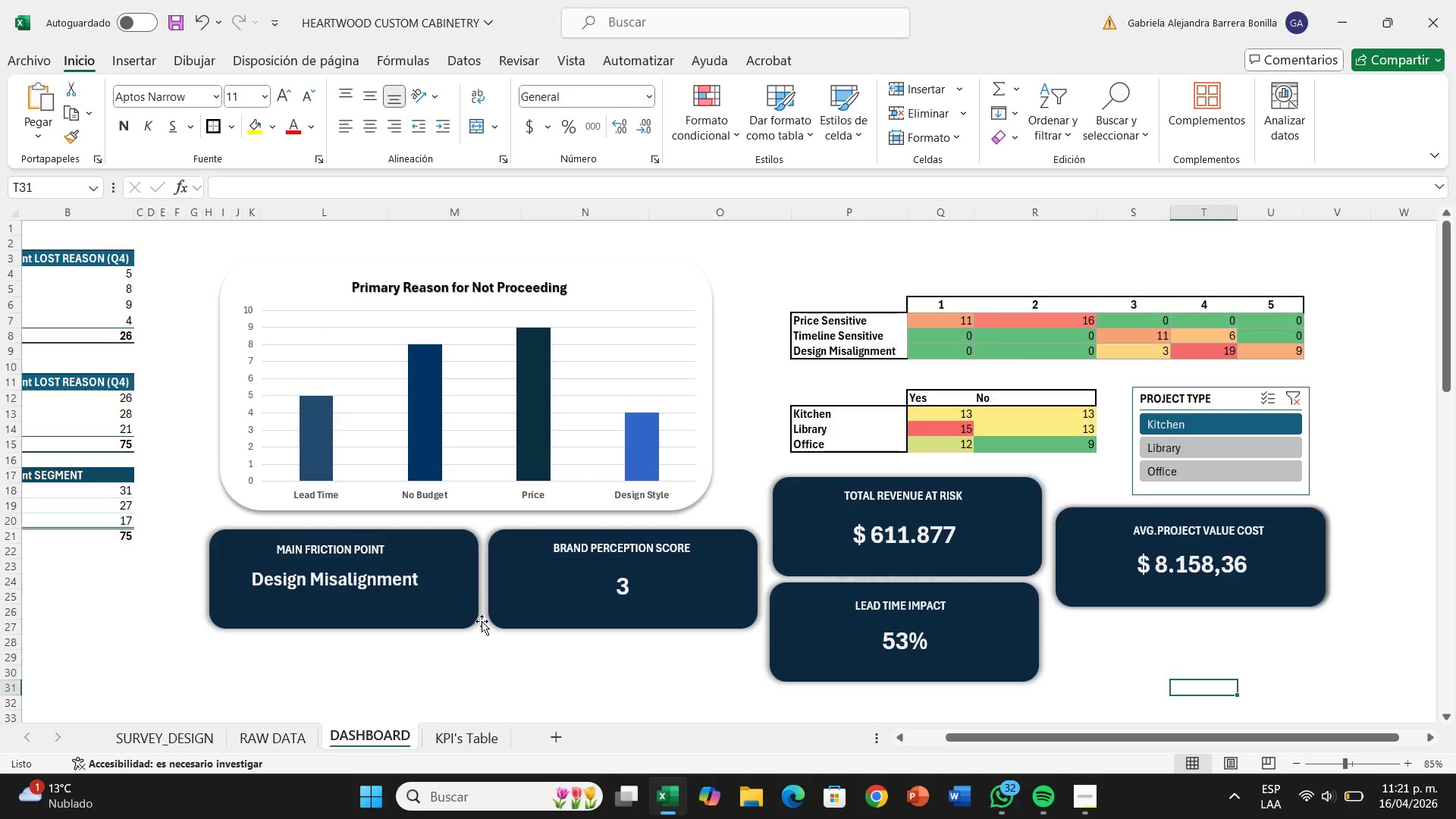 
left_click([711, 621])
 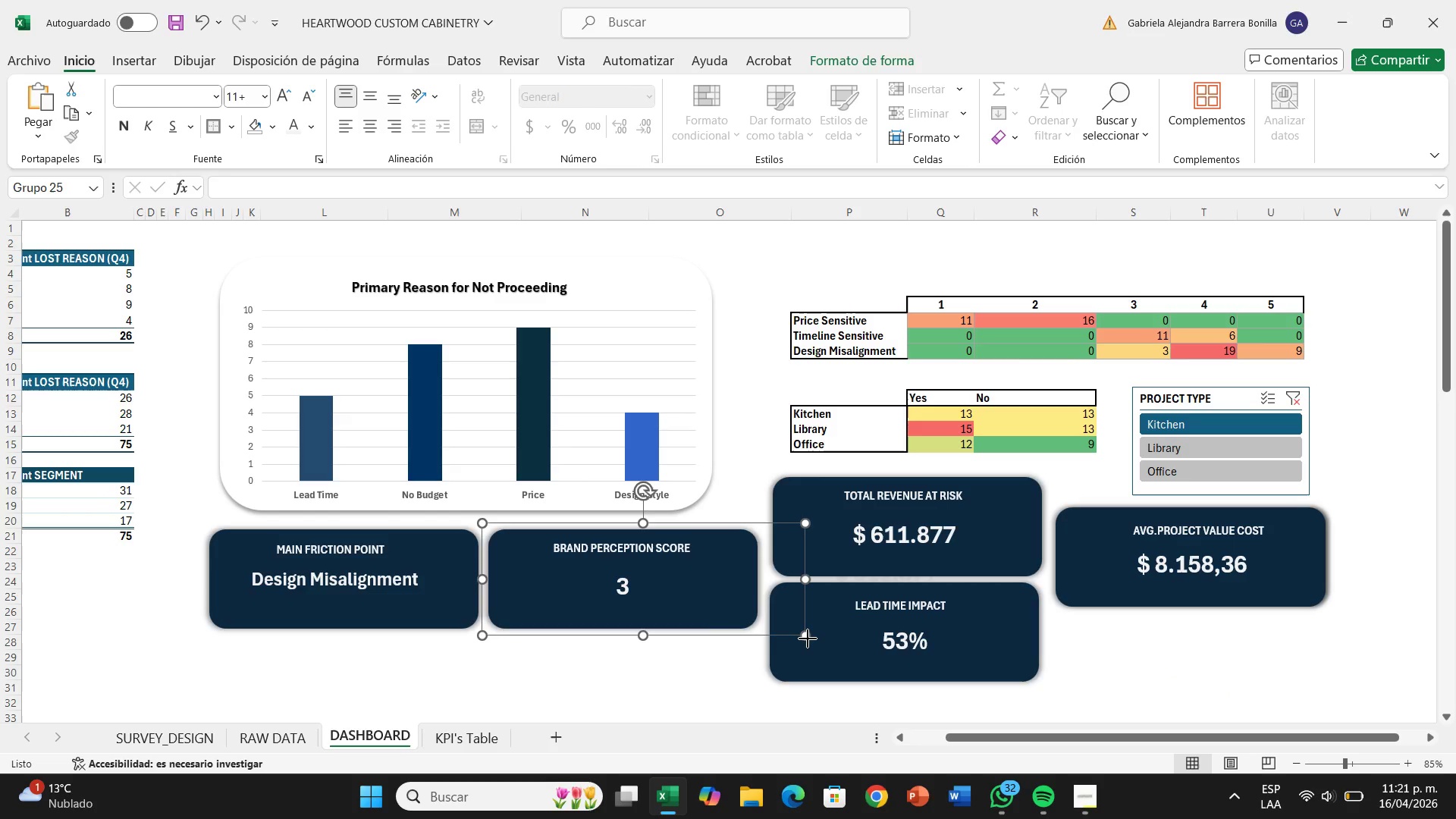 
left_click([808, 639])
 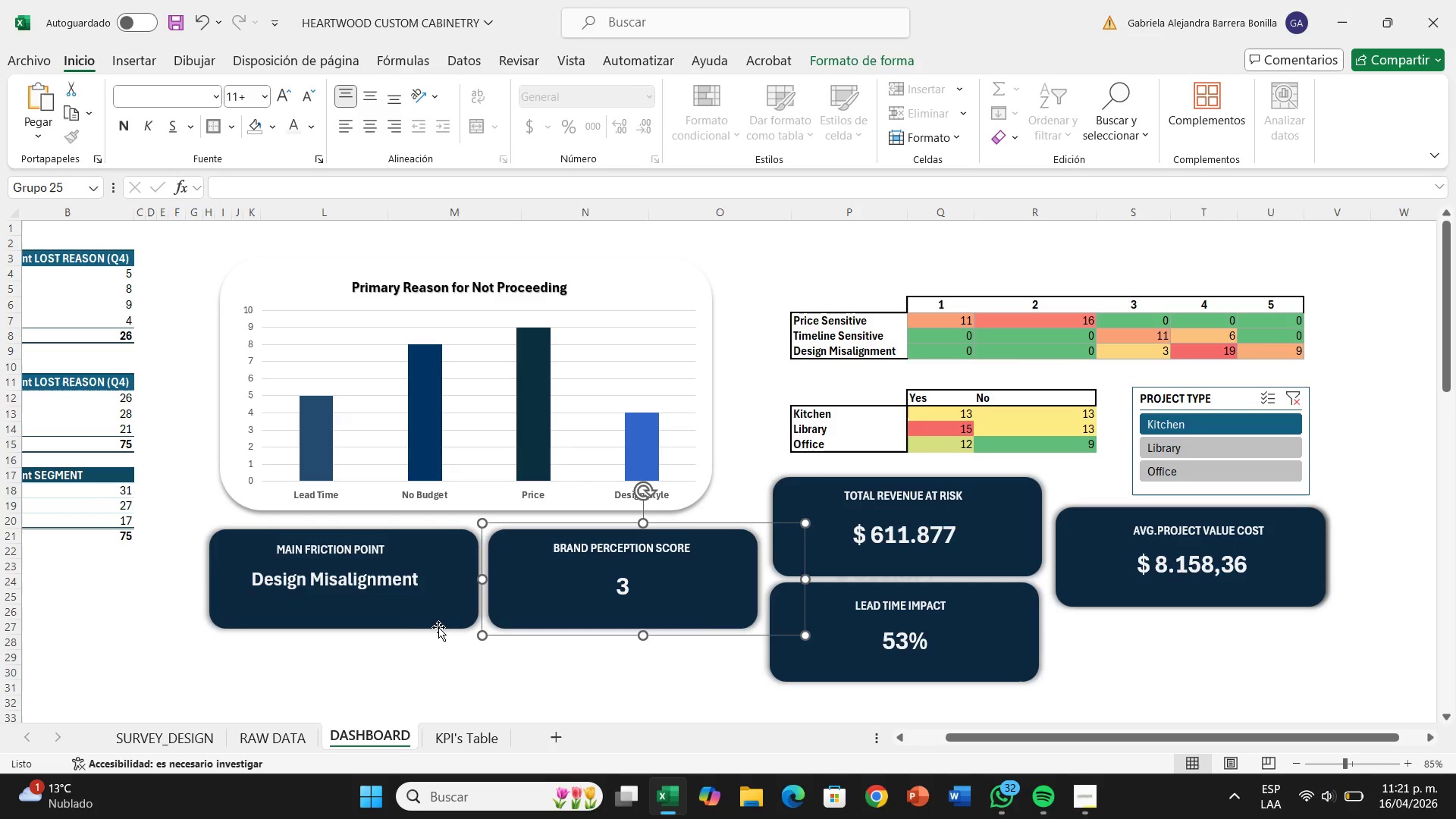 
left_click([438, 627])
 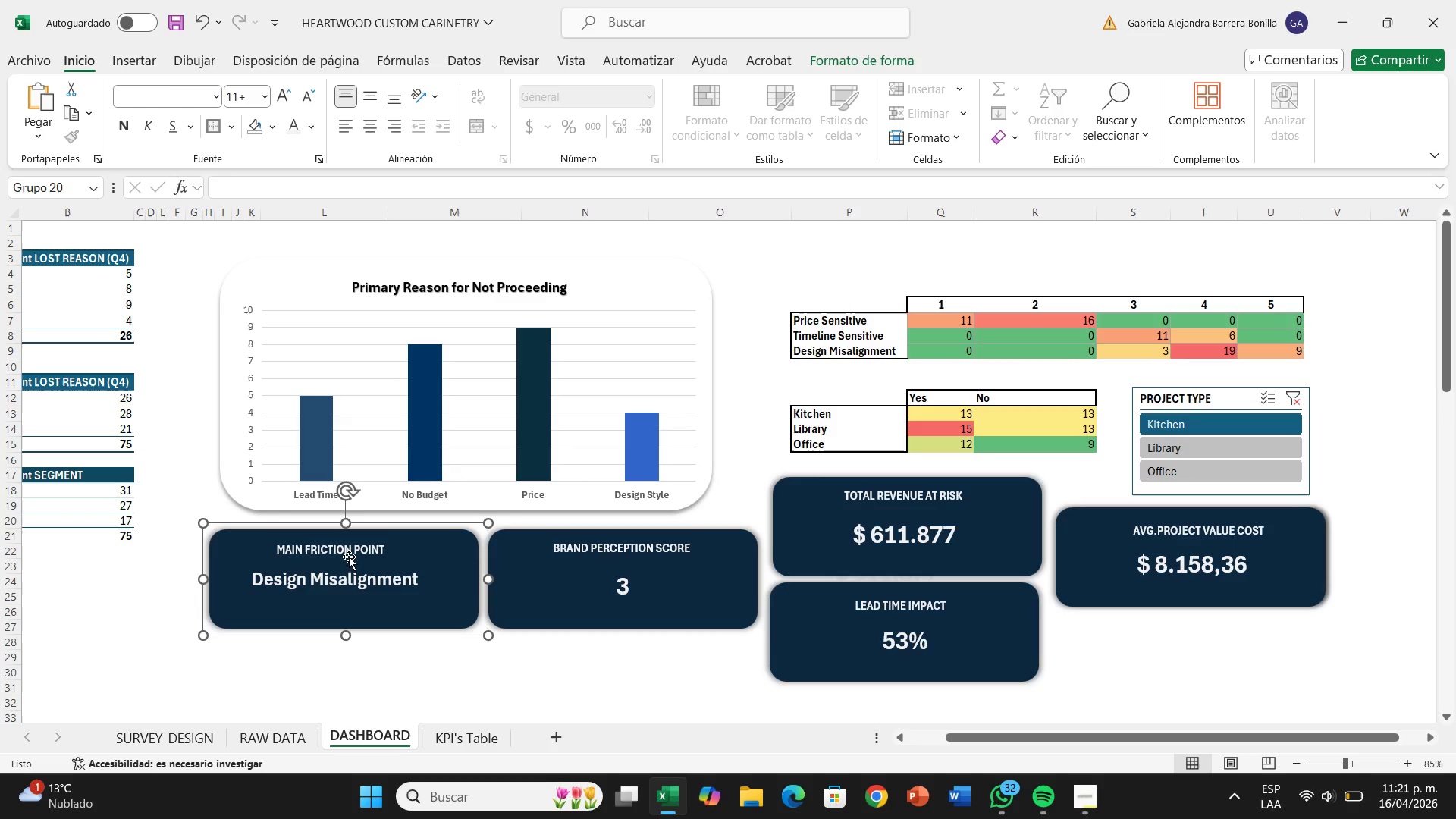 
left_click([349, 555])
 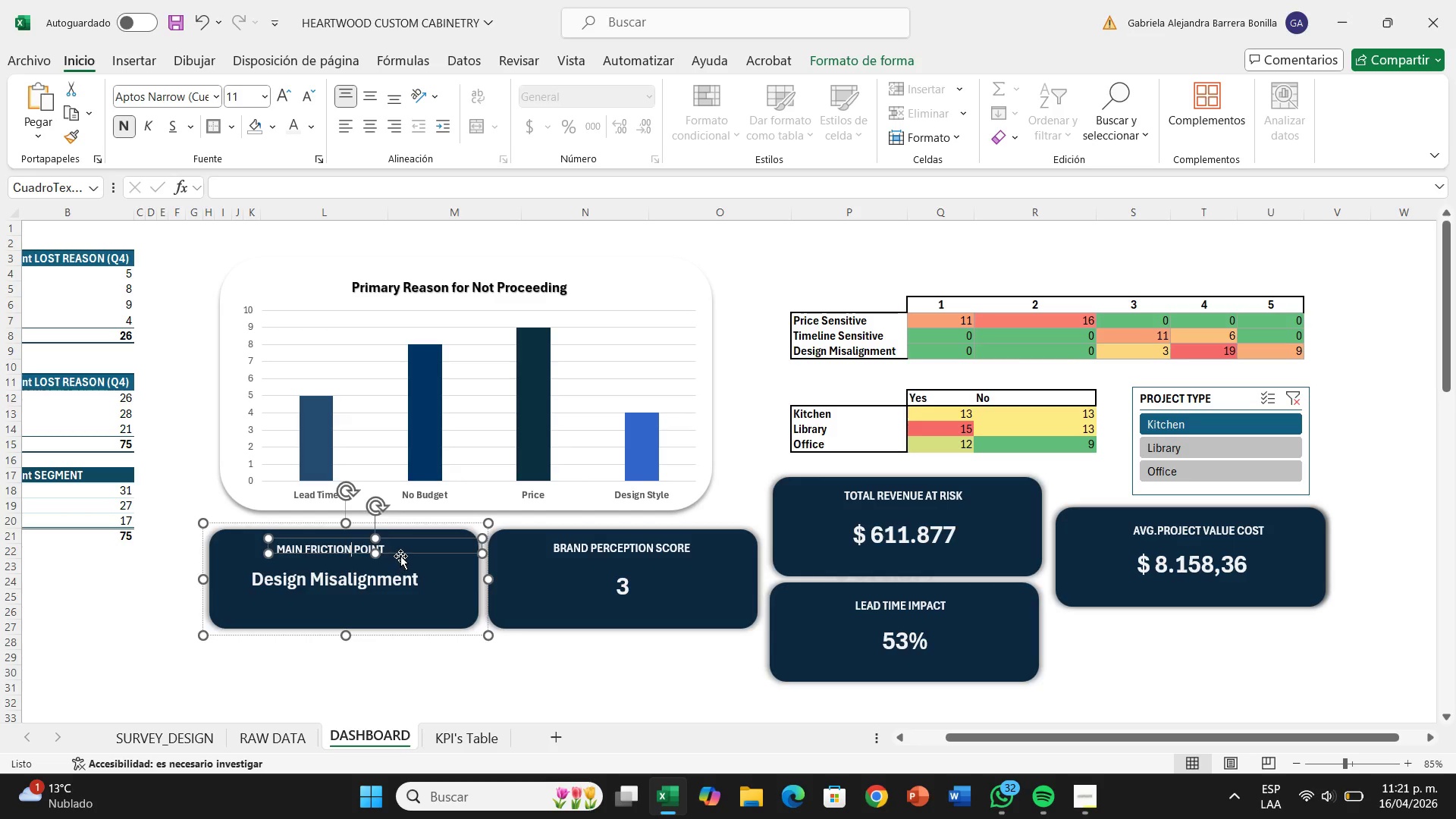 
left_click_drag(start_coordinate=[400, 555], to_coordinate=[410, 556])
 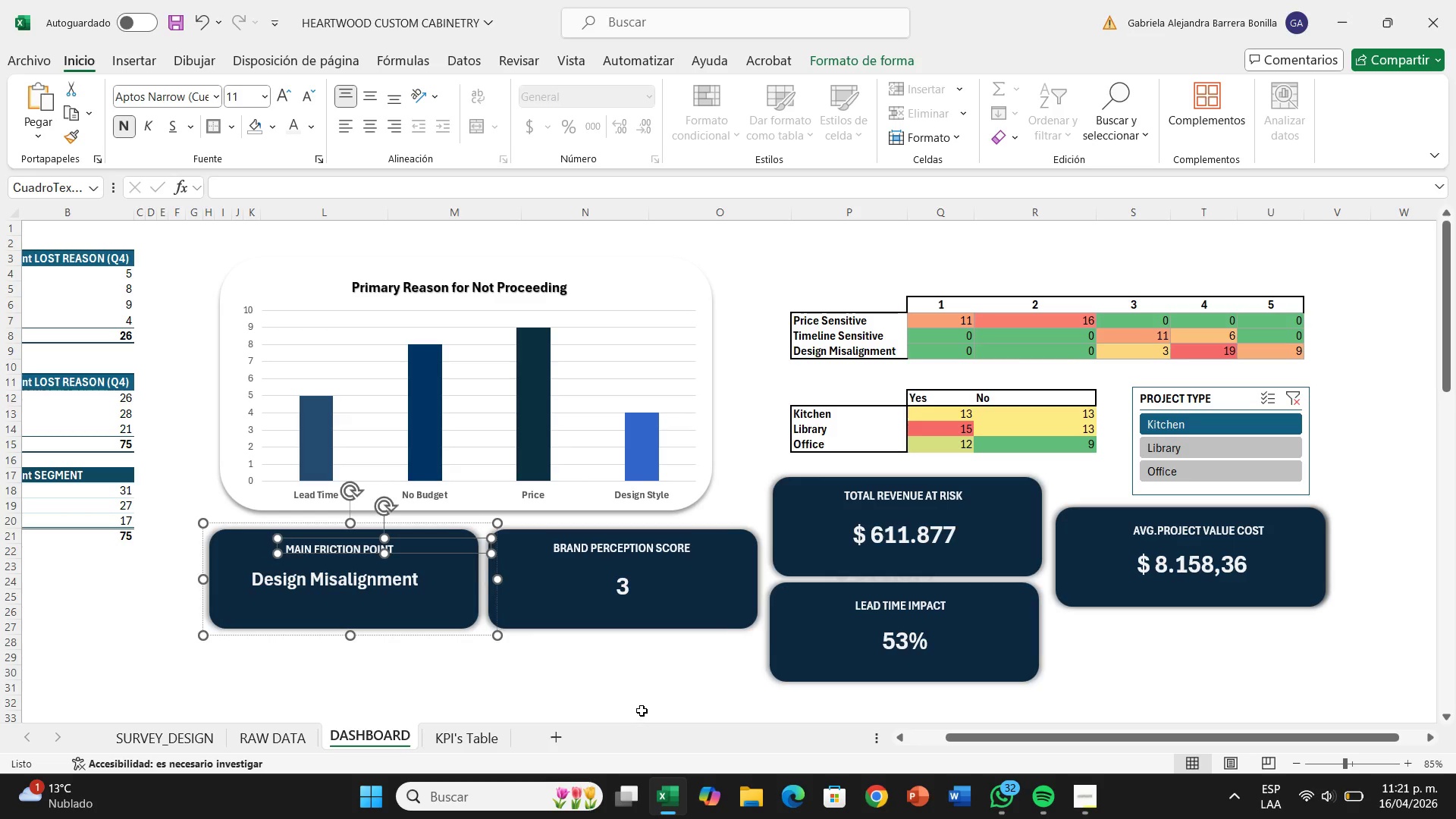 
left_click([646, 697])
 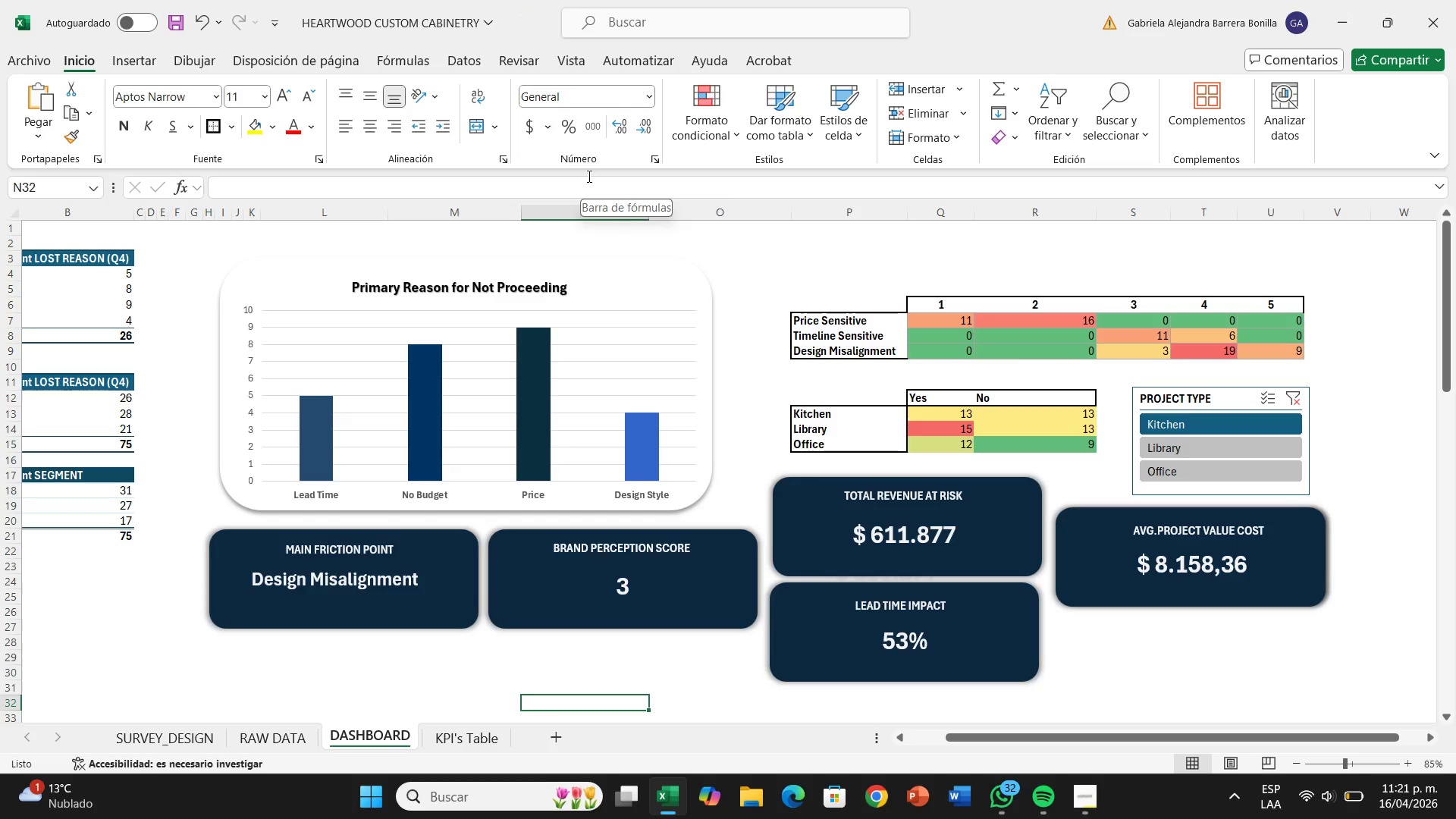 
wait(44.45)
 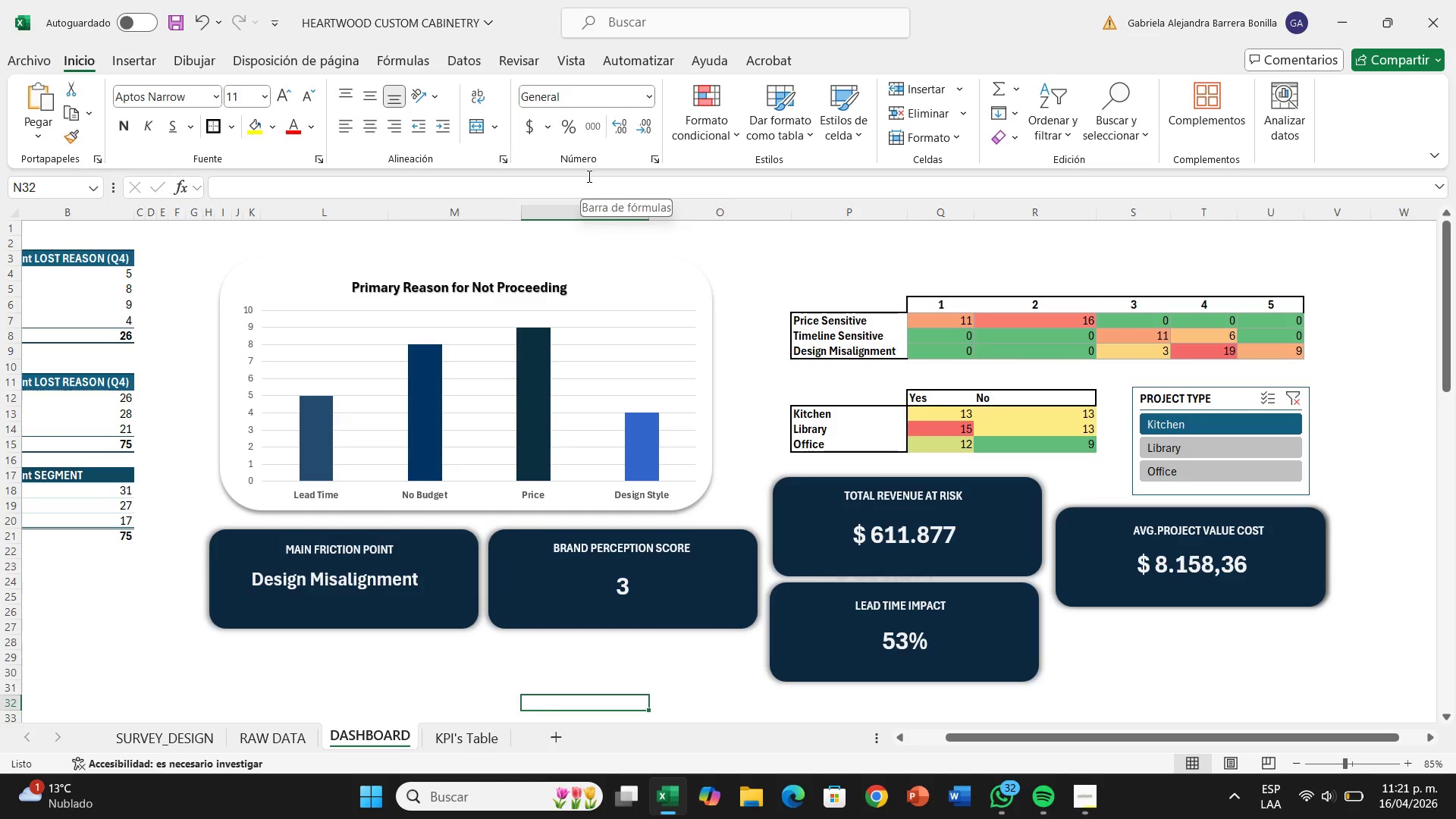 
left_click_drag(start_coordinate=[290, 236], to_coordinate=[1269, 262])
 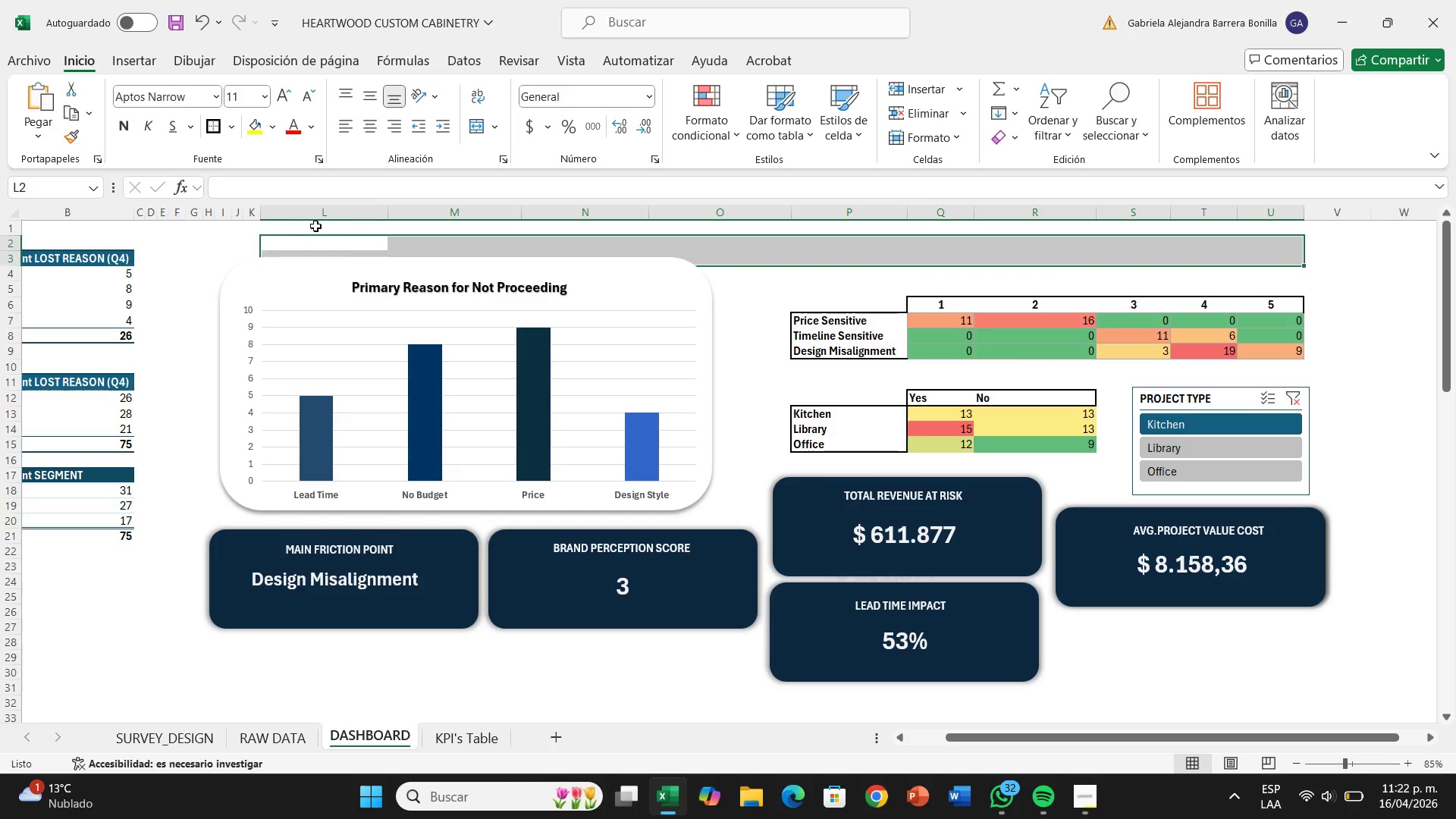 
left_click_drag(start_coordinate=[315, 226], to_coordinate=[1280, 248])
 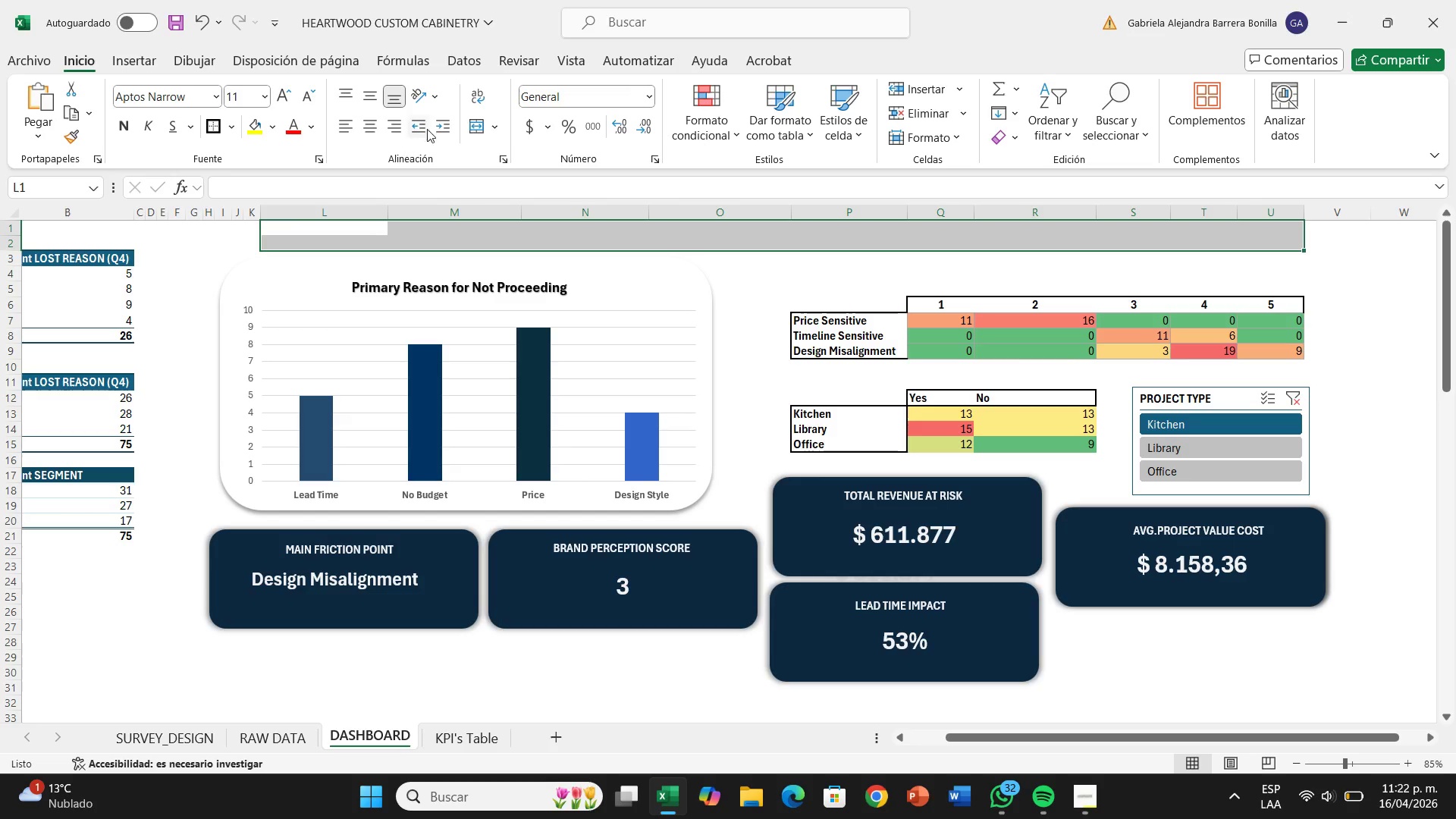 
left_click([473, 126])
 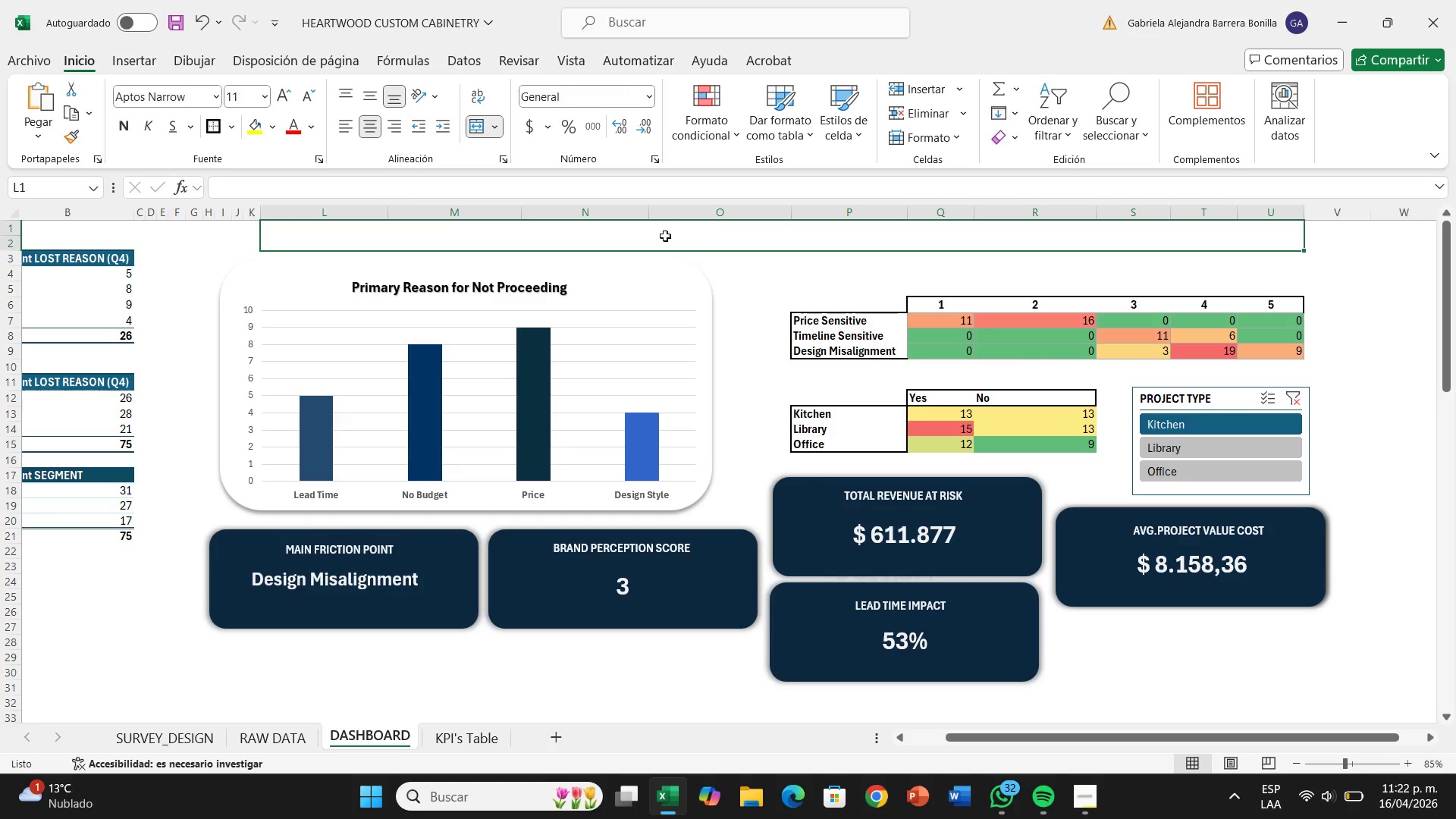 
double_click([664, 235])
 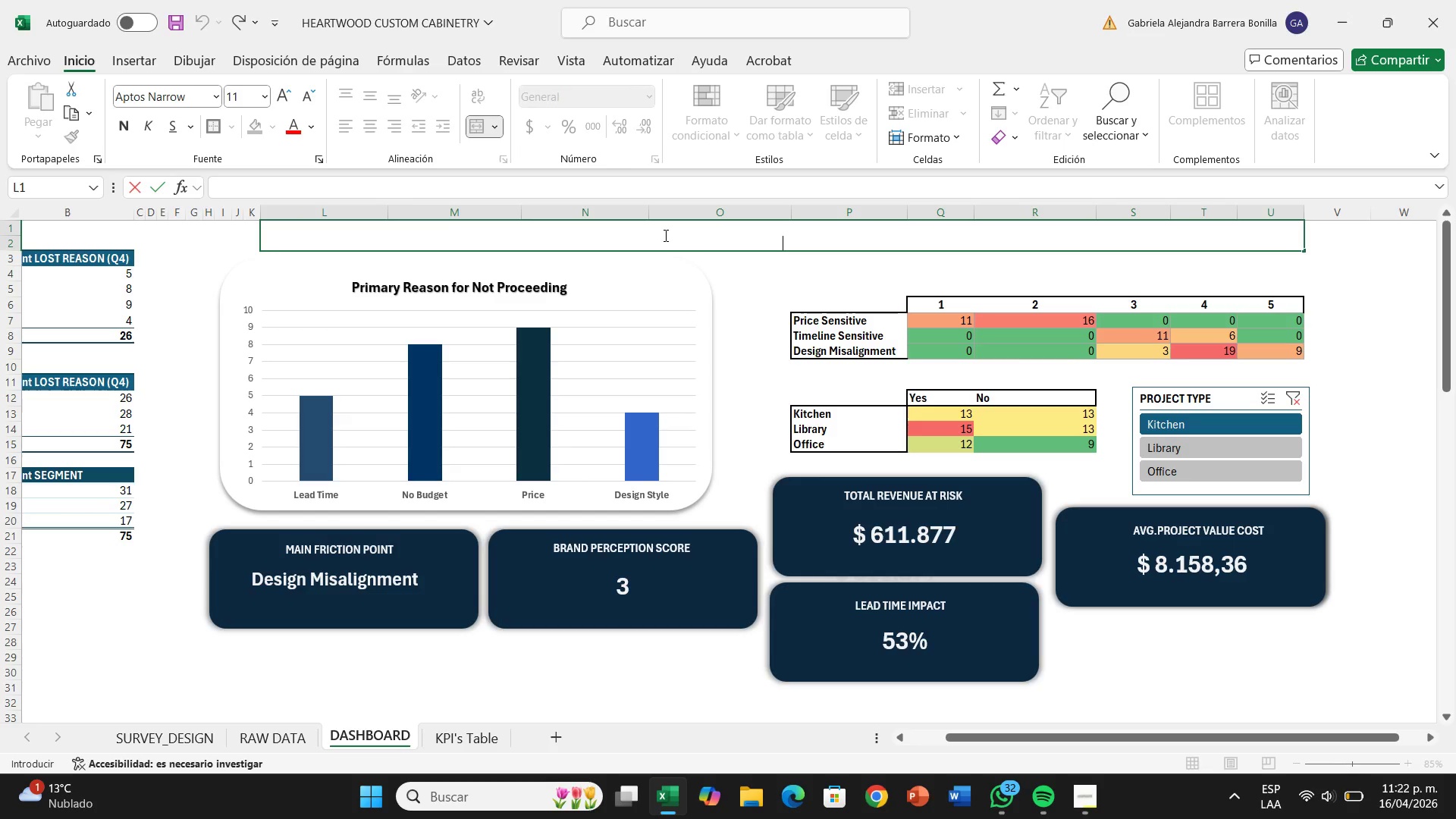 
type(HEARTWOOD CC)
key(Backspace)
type(USTOM CABINETRY)
 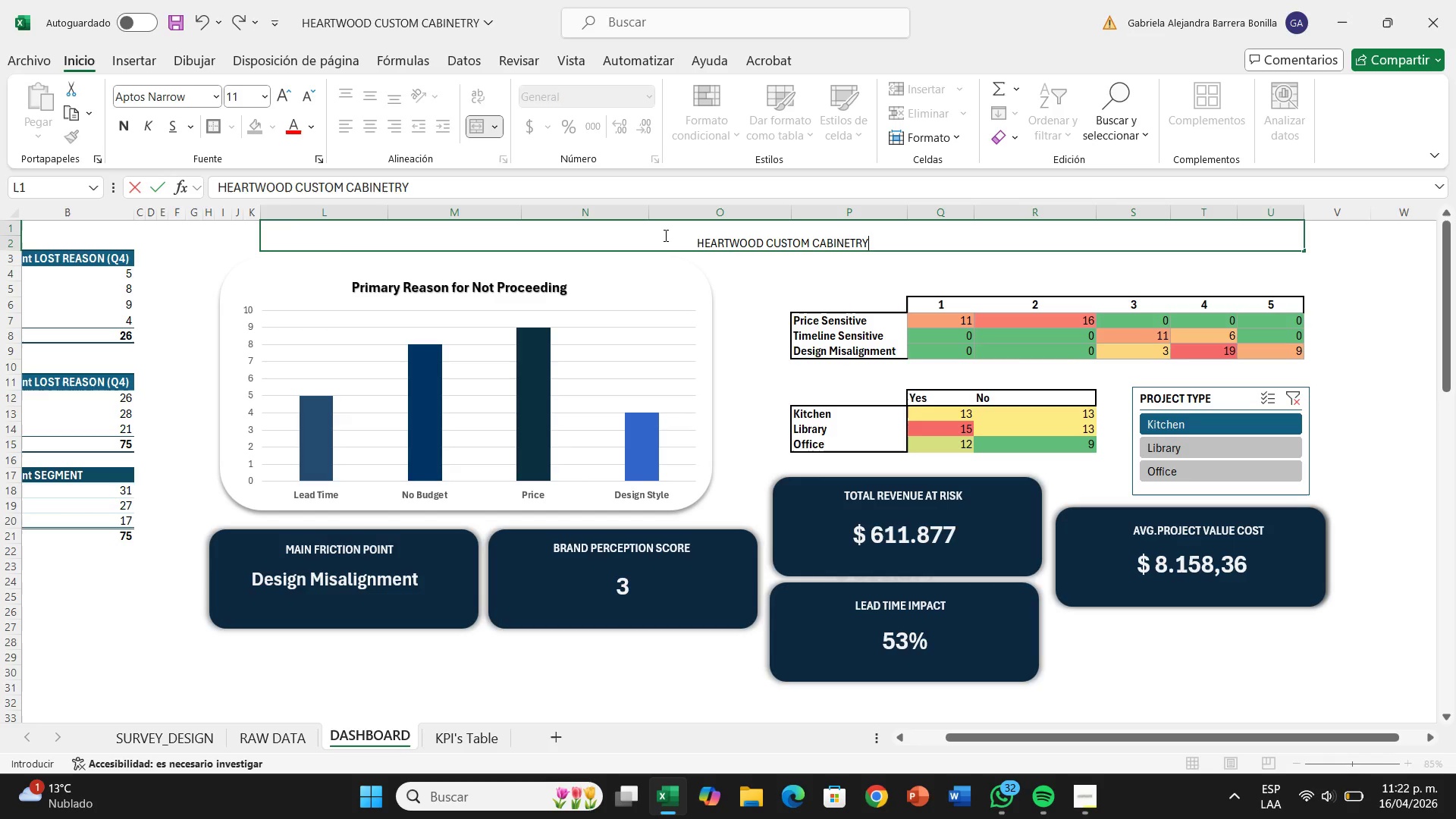 
type(\Sales Friction Analyss)
key(Backspace)
type(is)
 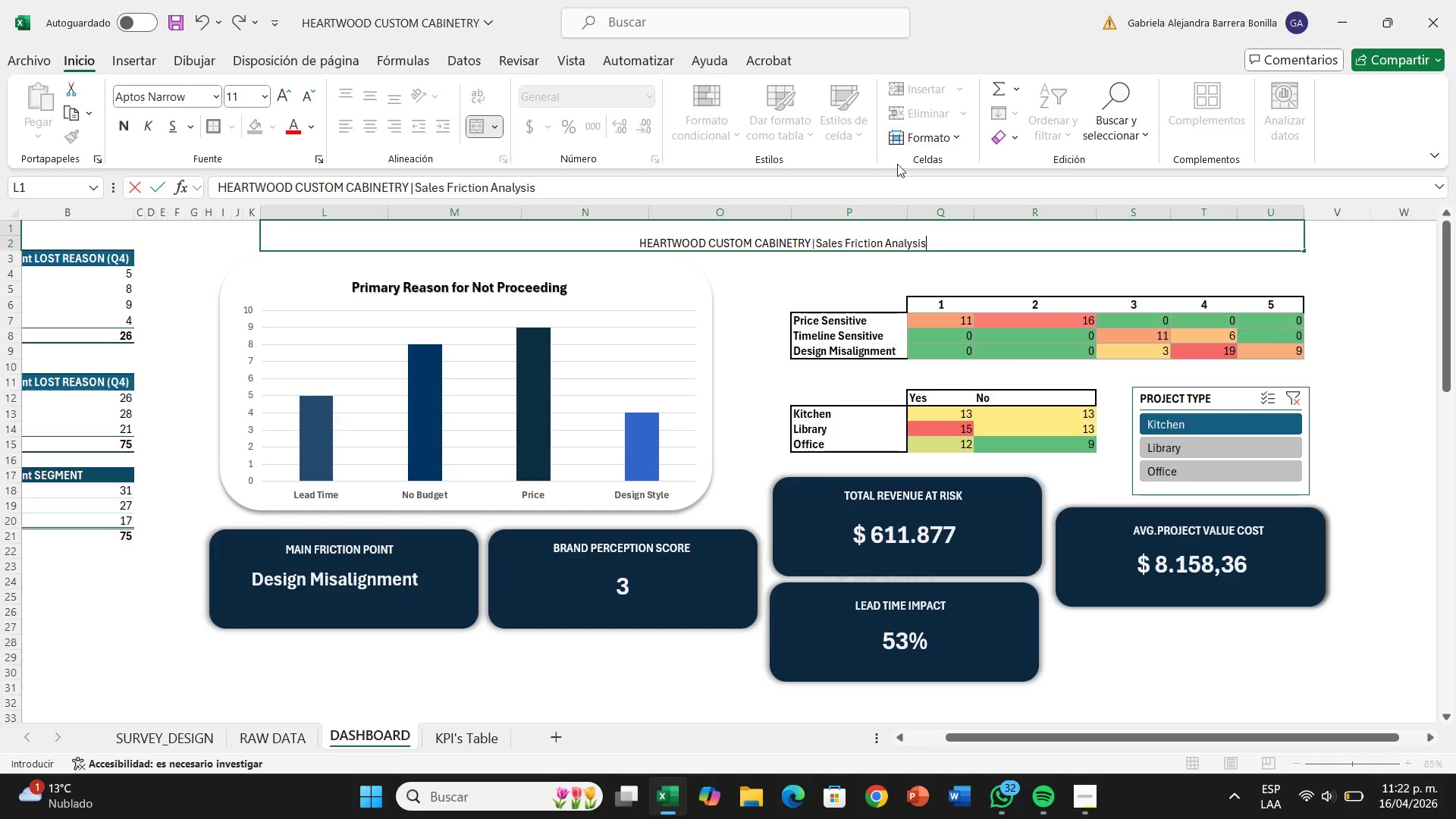 
left_click_drag(start_coordinate=[941, 240], to_coordinate=[565, 224])
 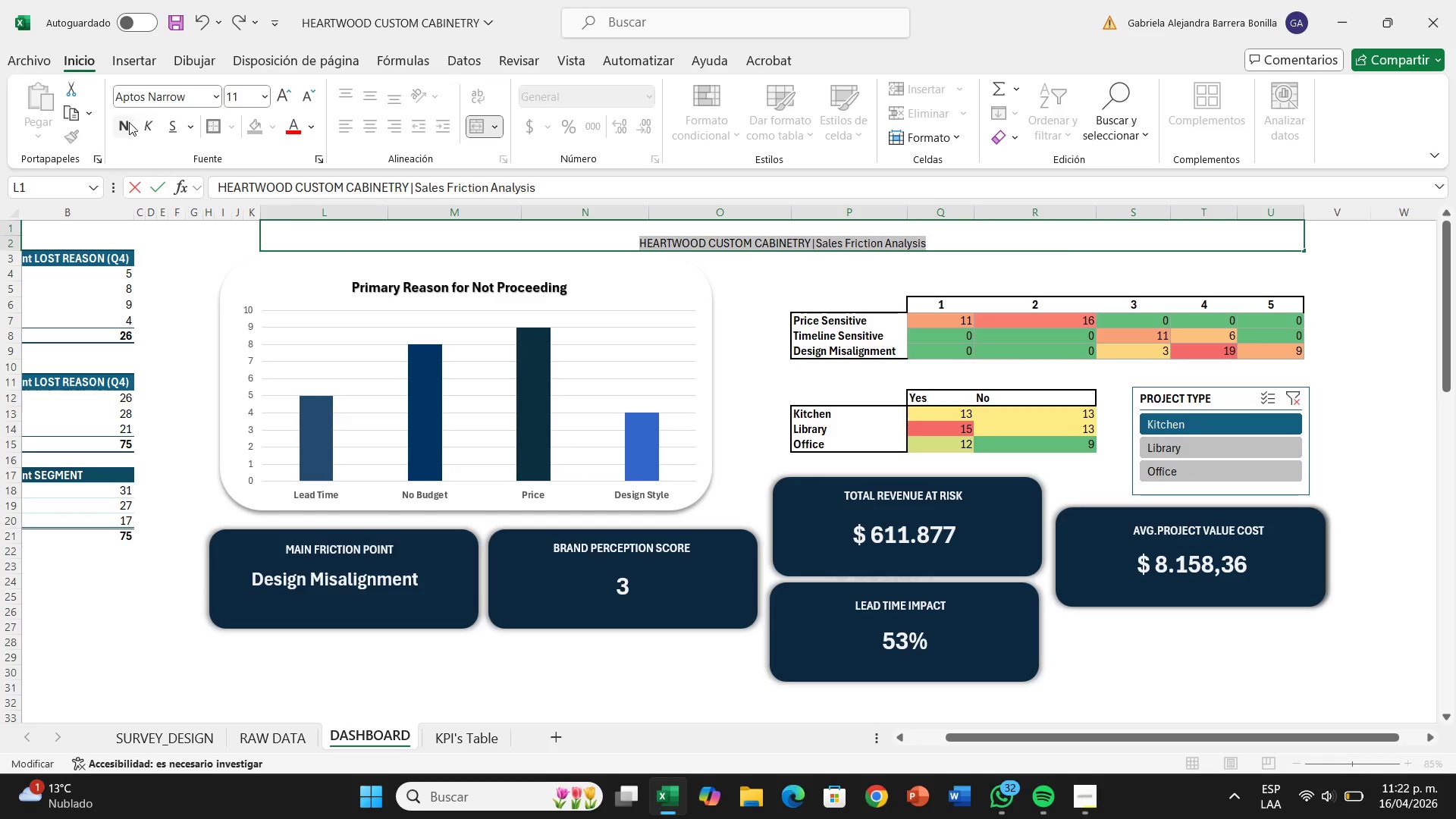 
left_click([128, 123])
 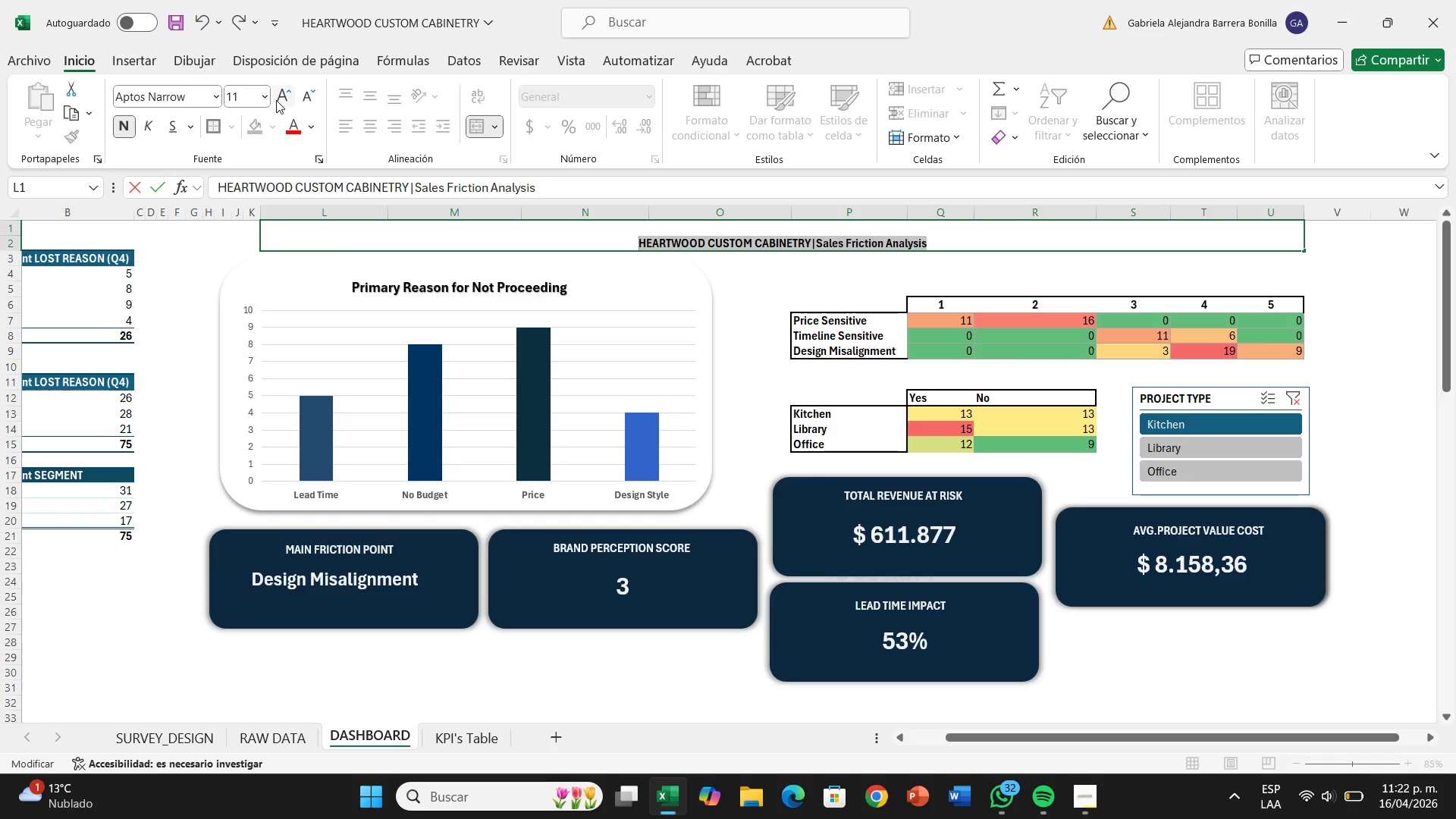 
left_click([263, 93])
 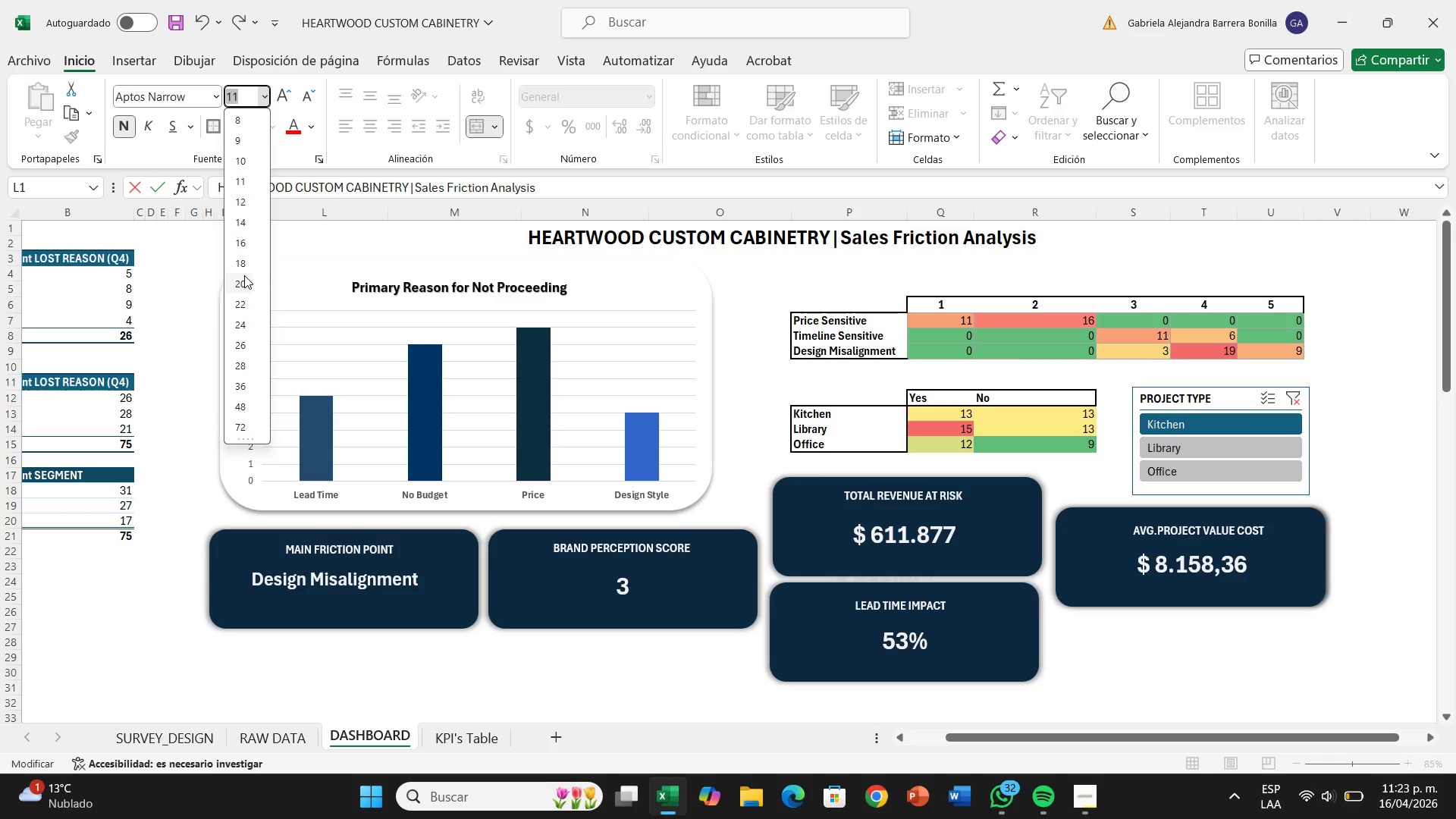 
left_click([244, 275])
 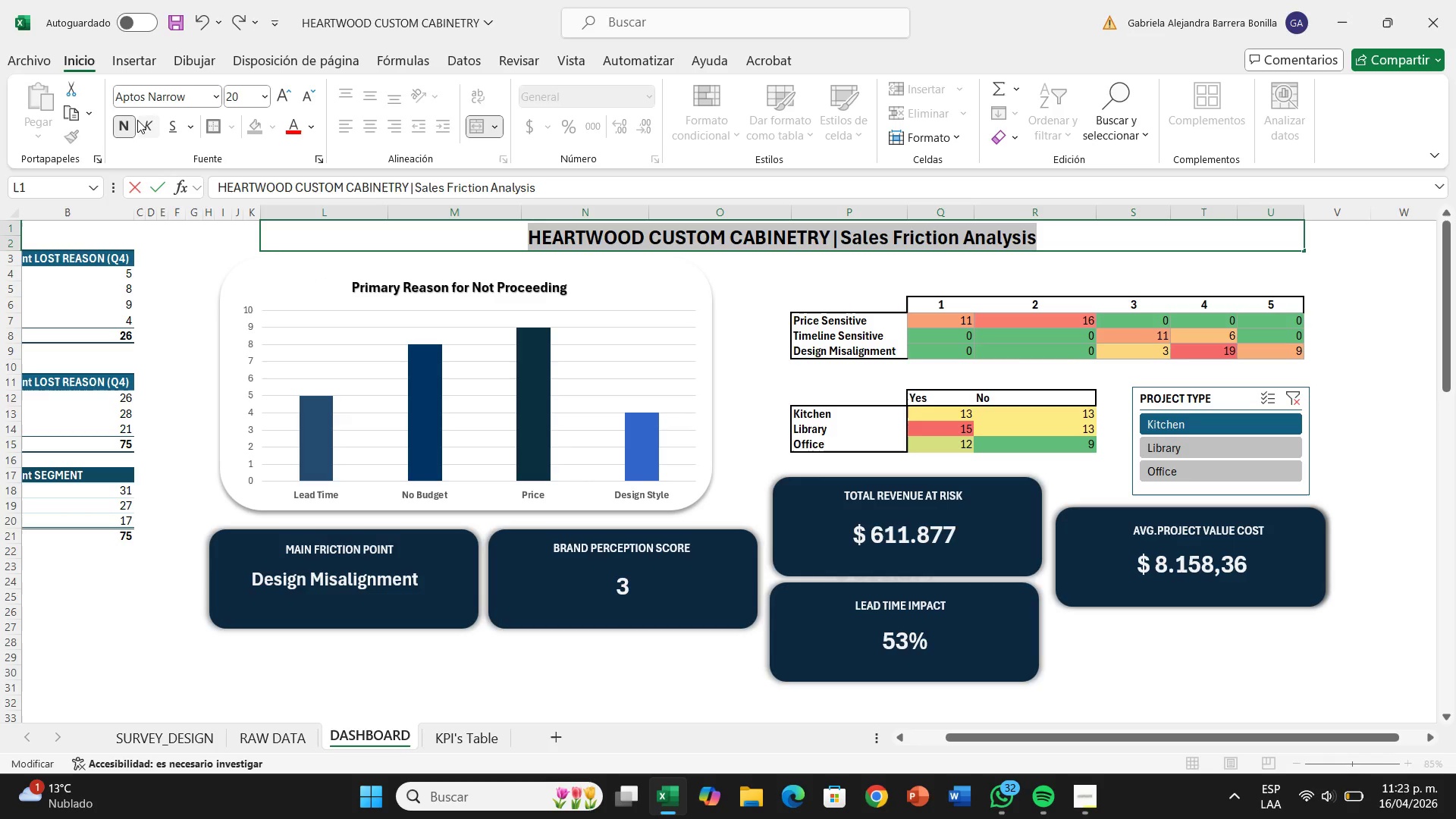 
left_click([142, 124])
 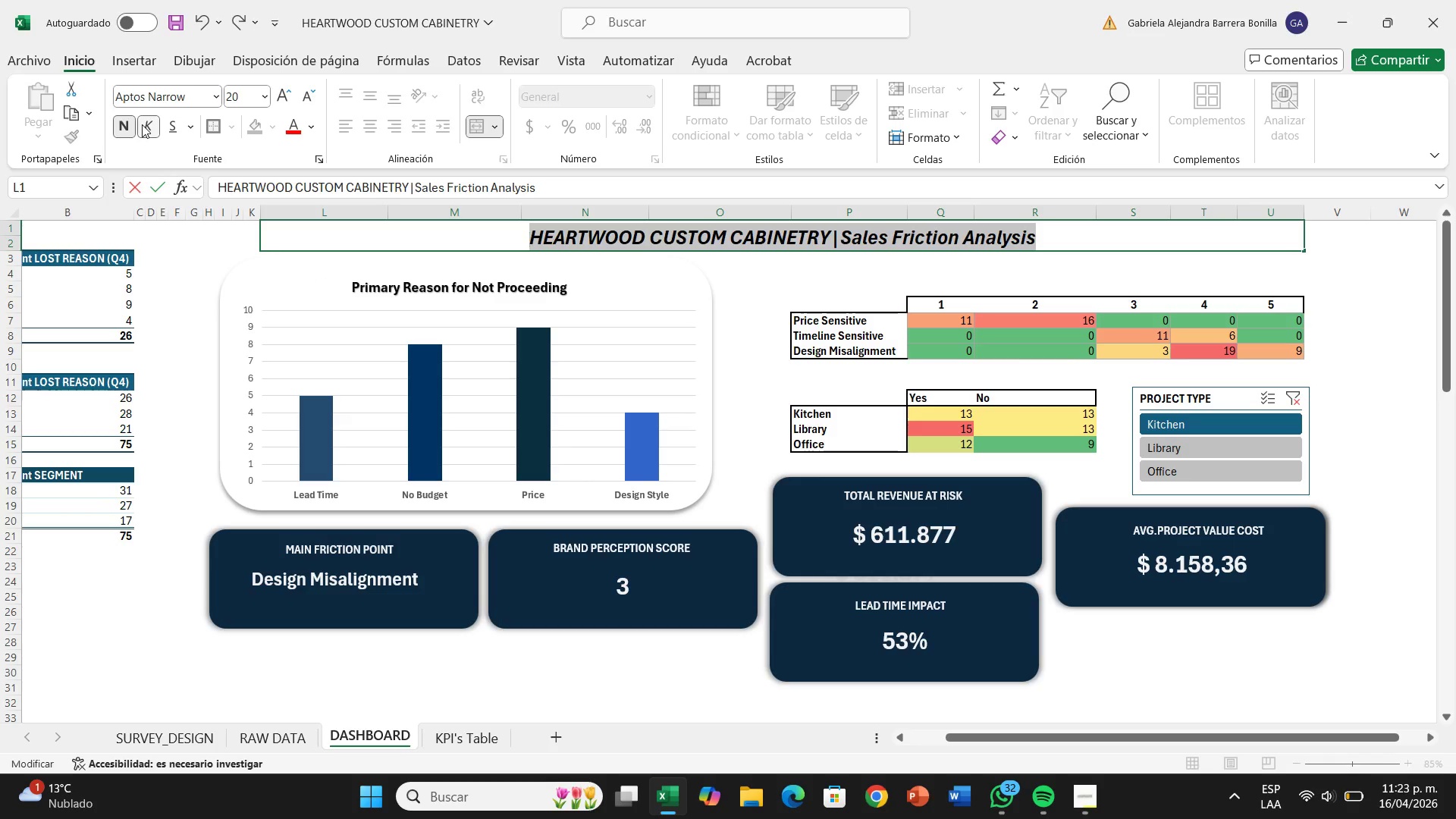 
left_click([142, 124])
 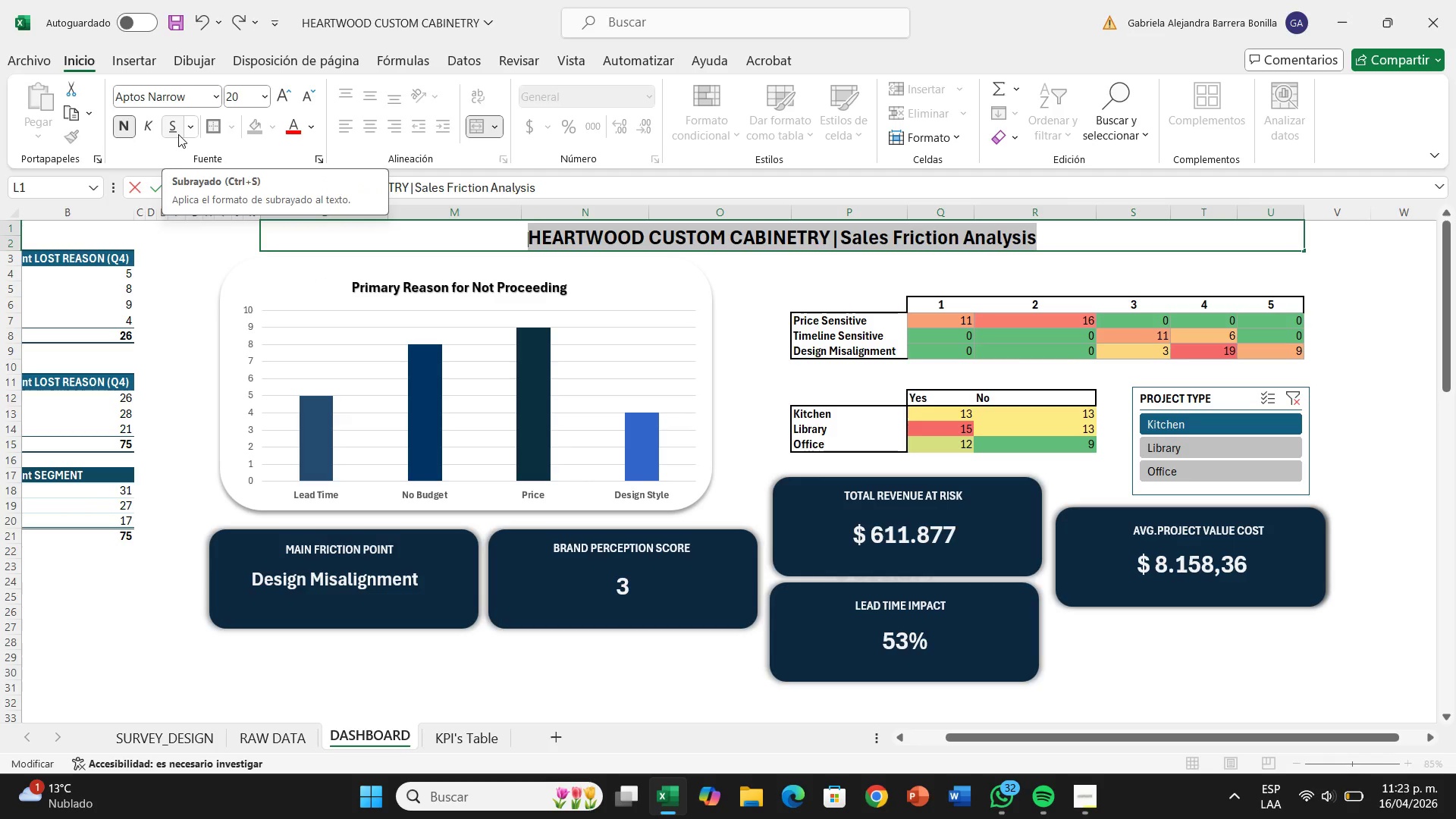 
left_click([178, 134])
 